 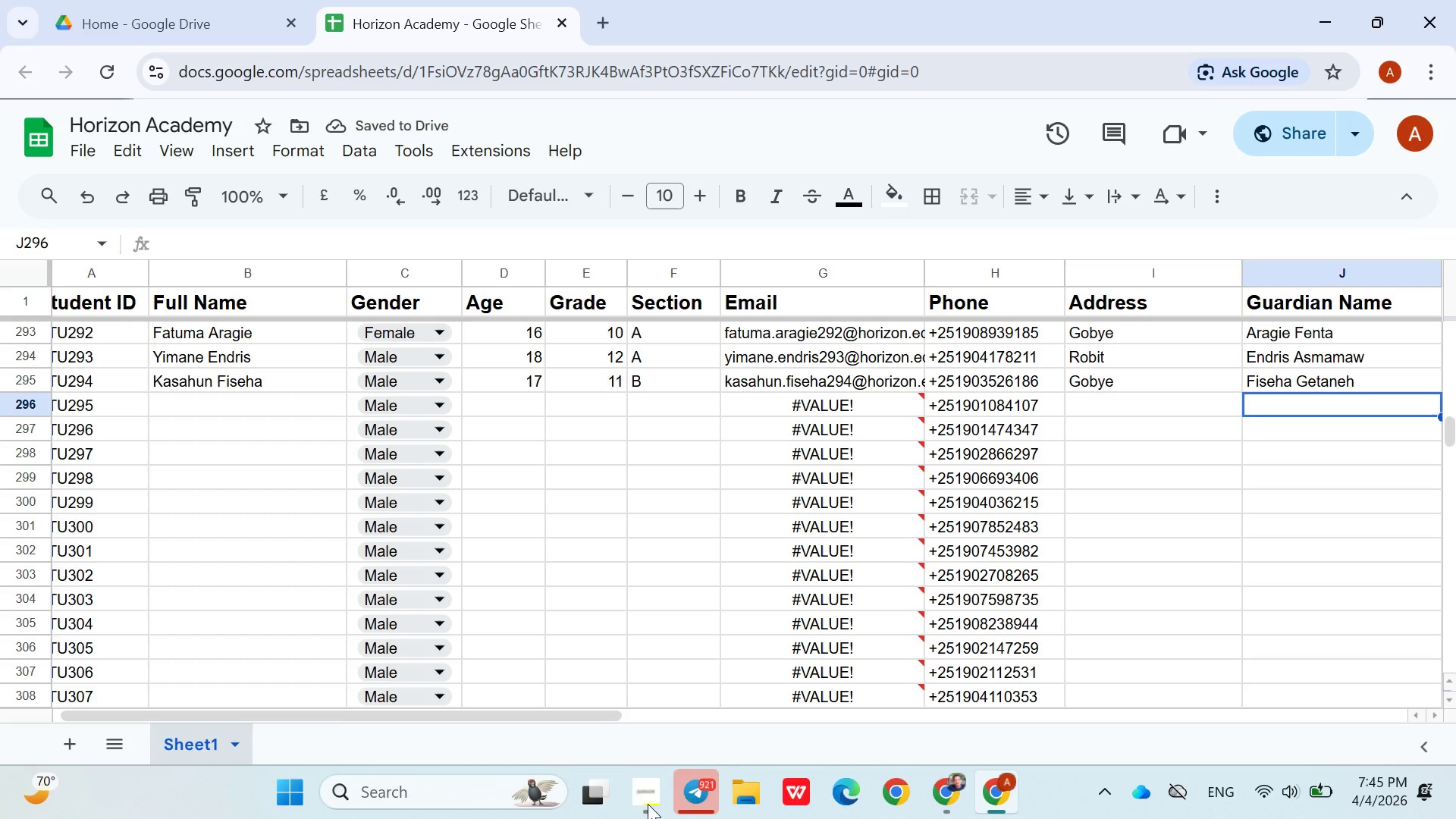 
key(ArrowRight)
 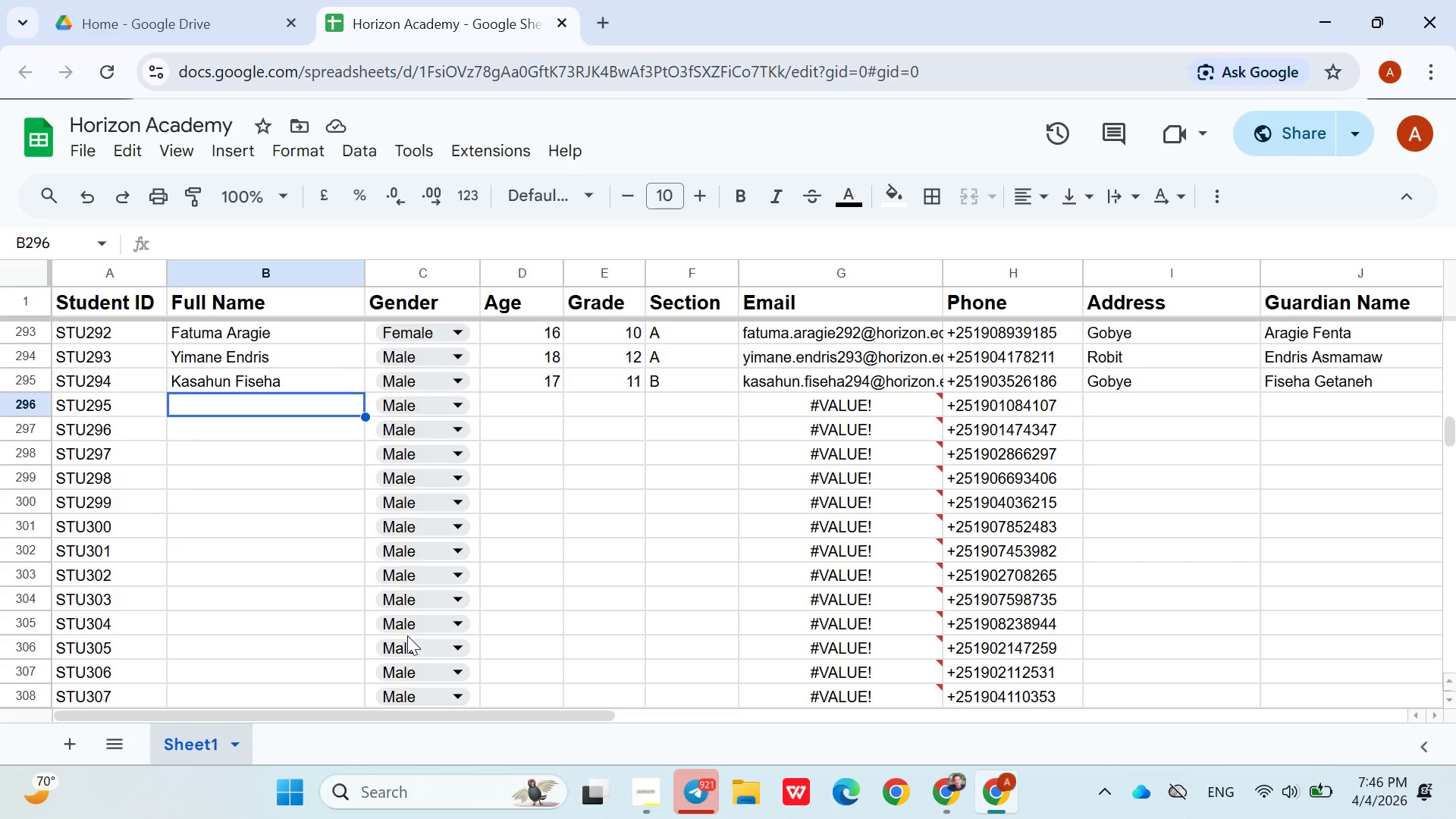 
wait(57.81)
 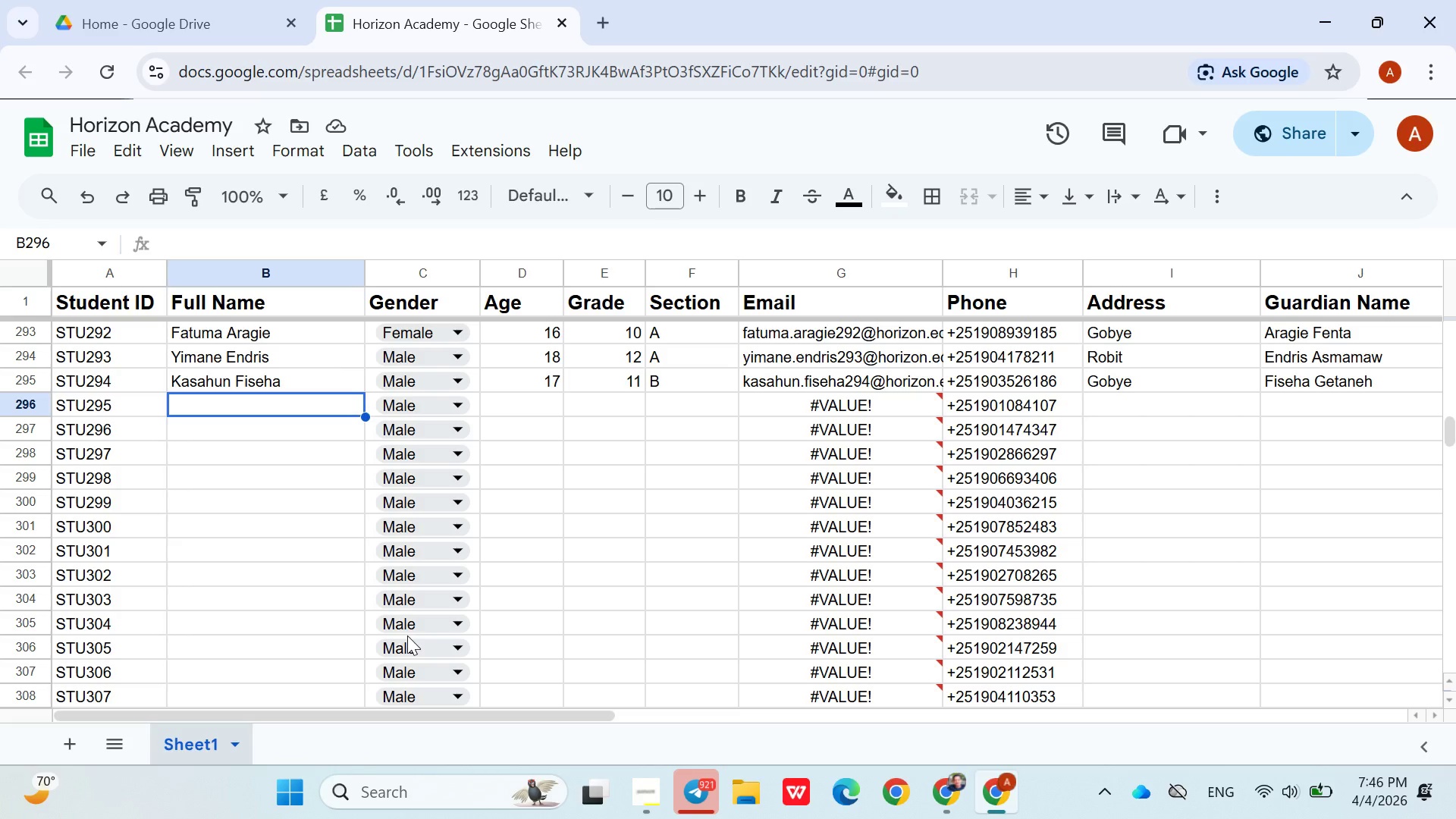 
type(Alemnesh )
 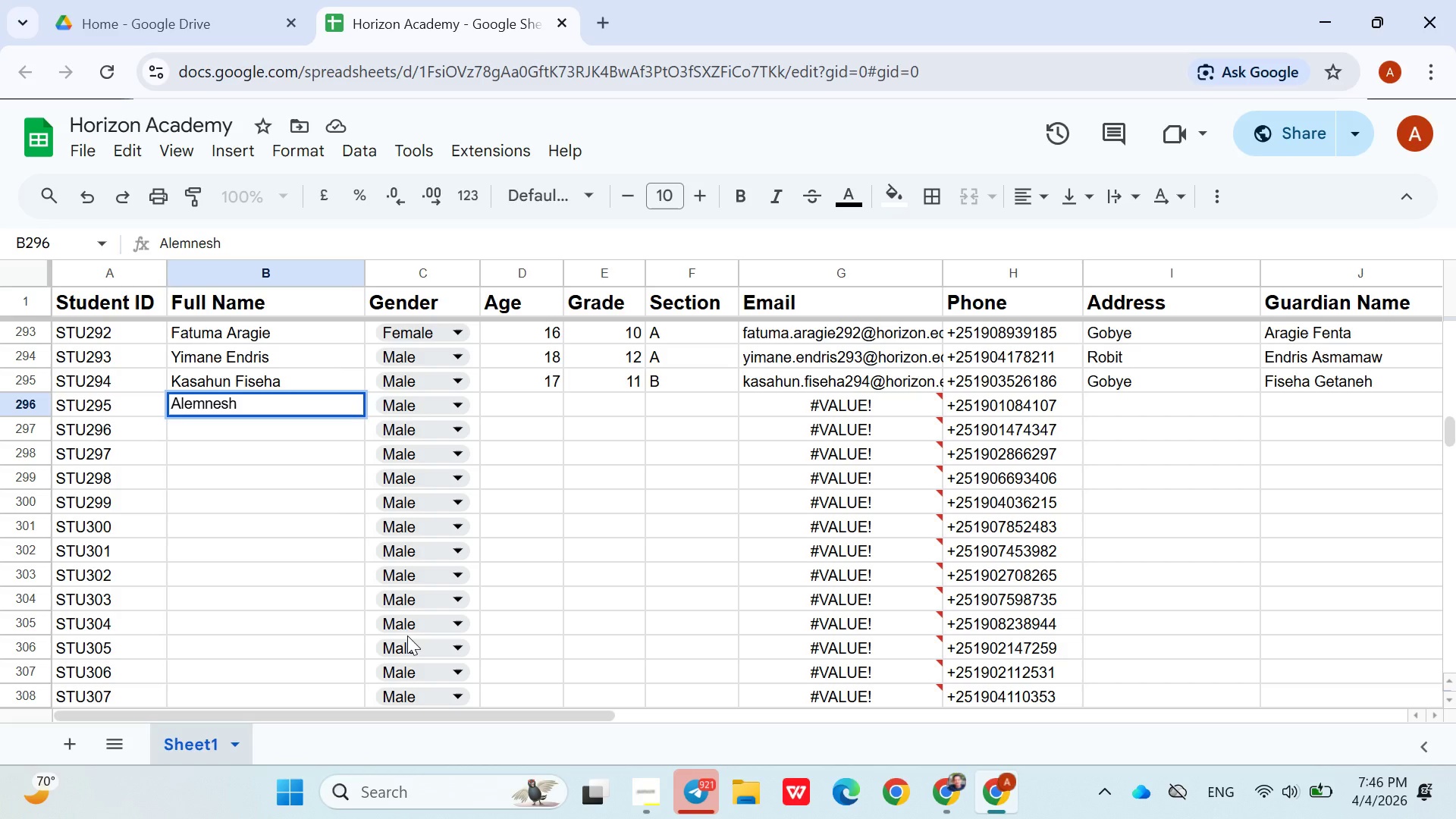 
wait(7.89)
 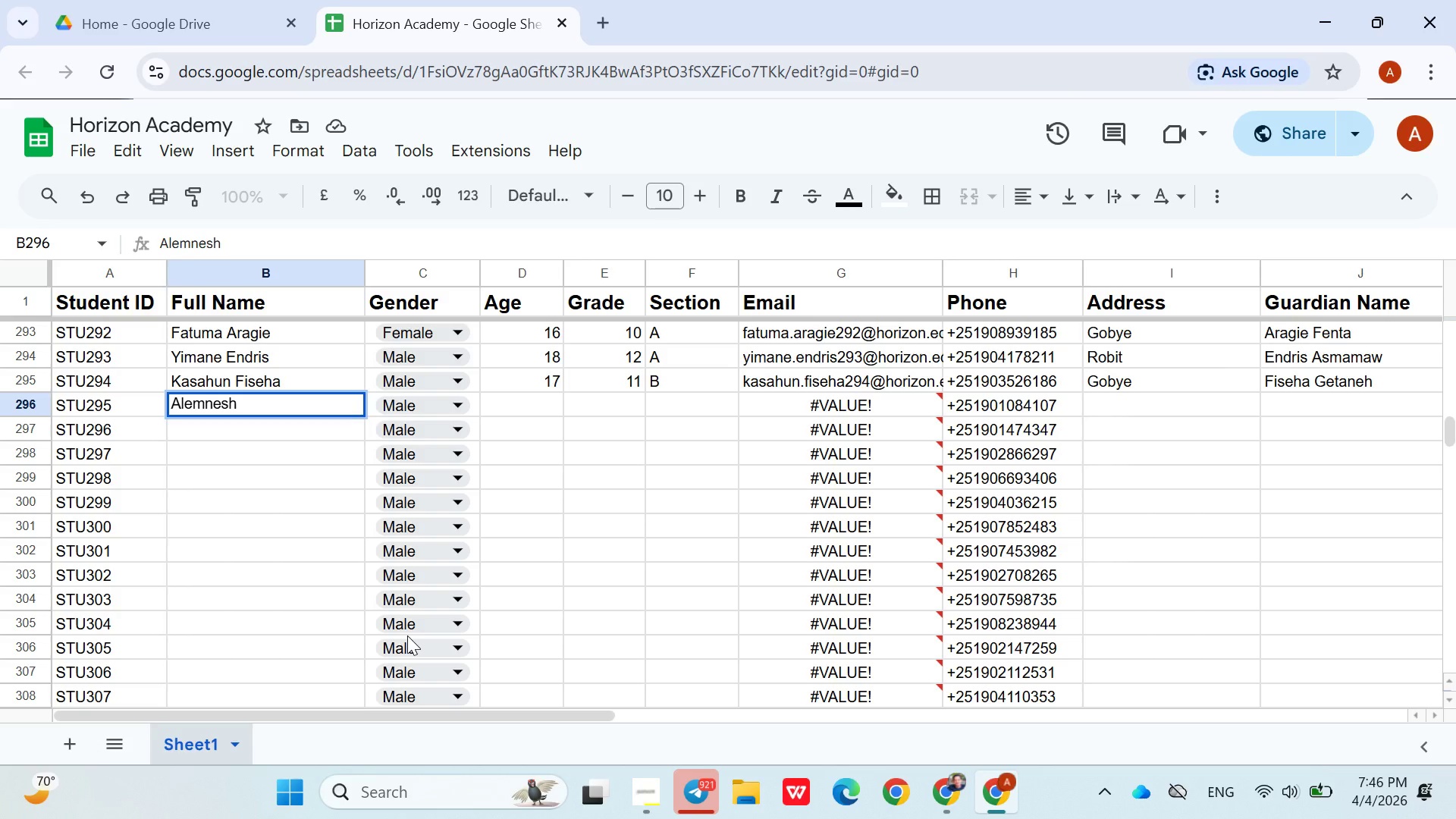 
hold_key(key=ShiftLeft, duration=1.52)
 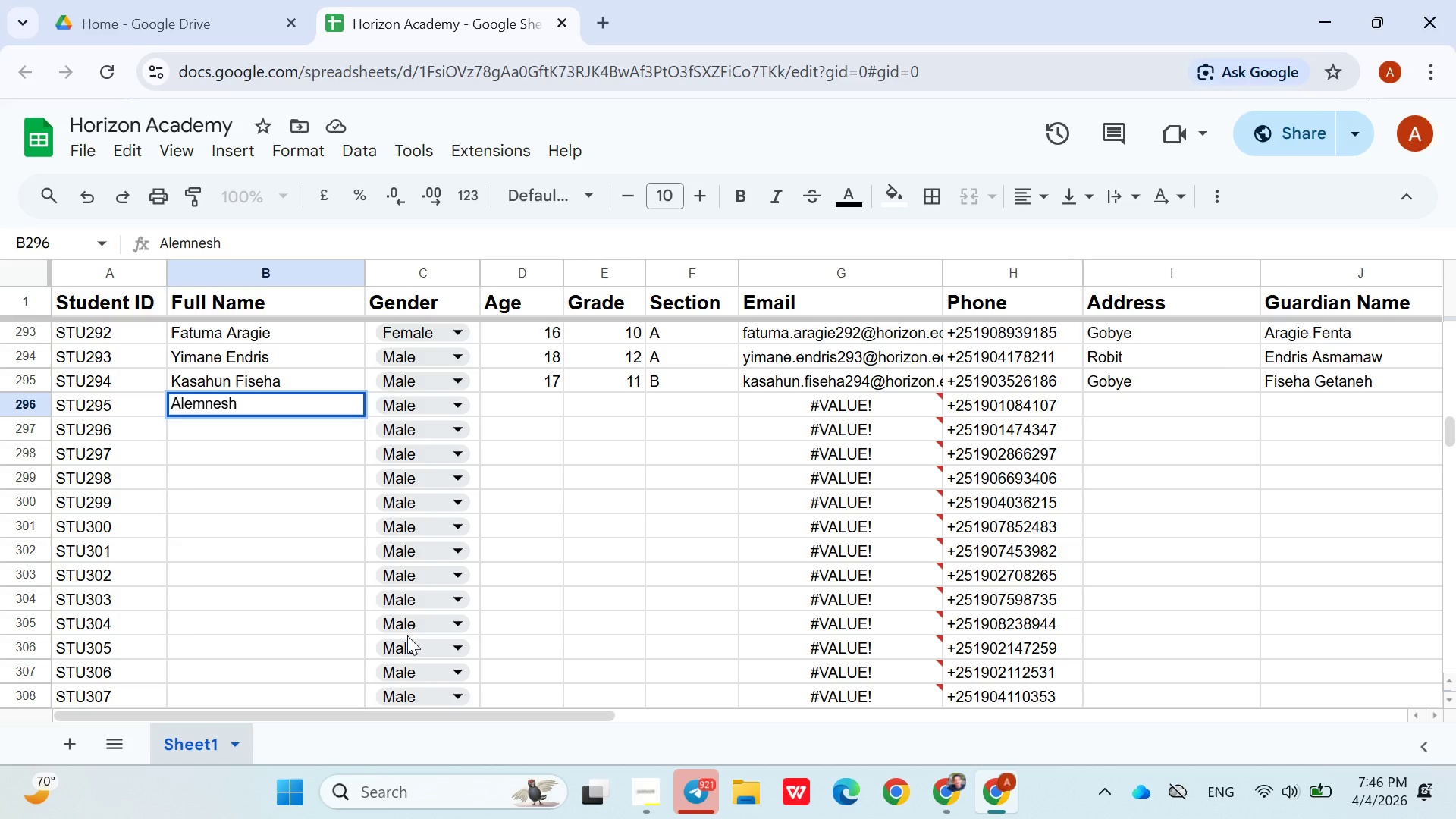 
type(Belay)
 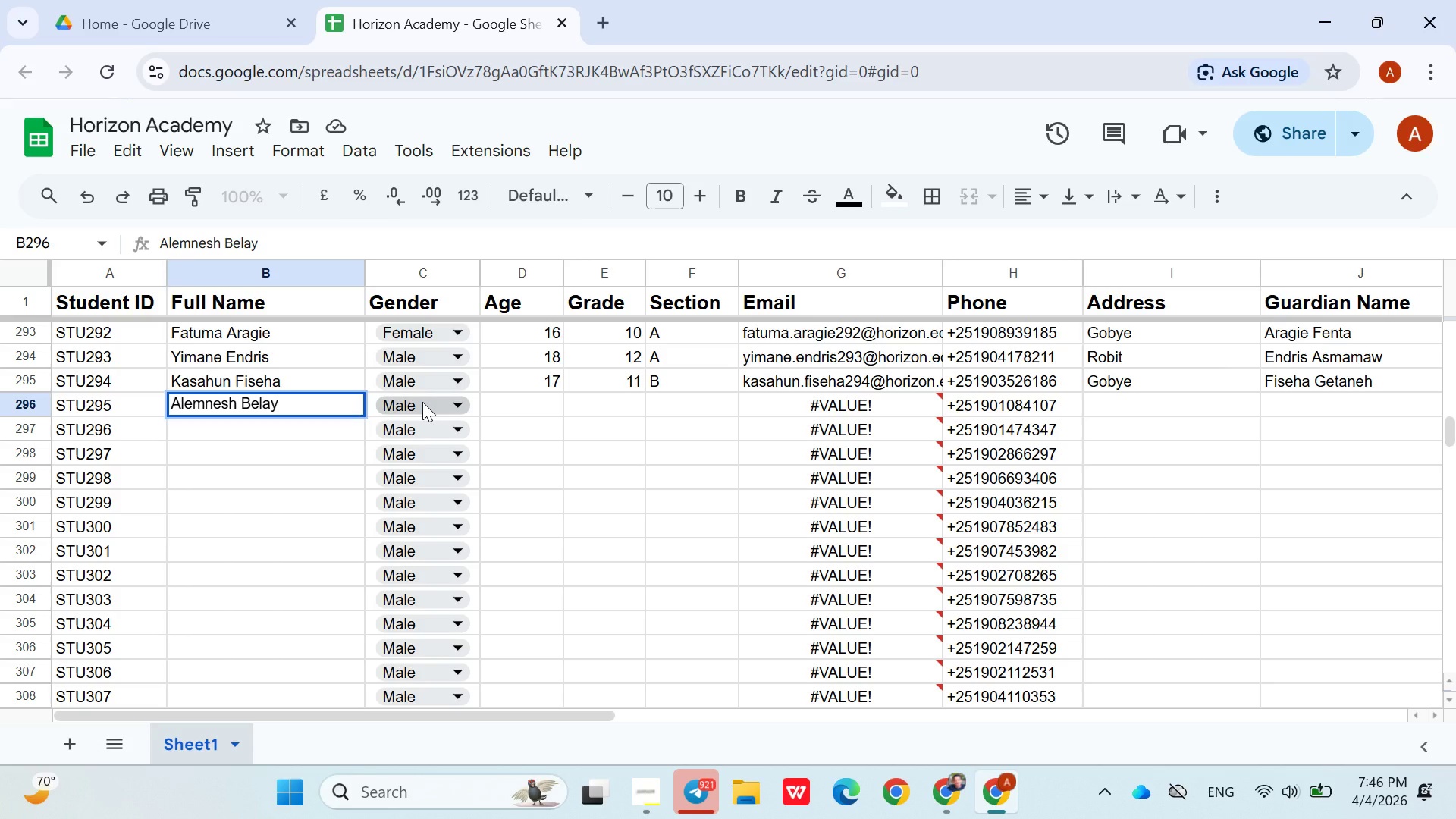 
left_click([422, 404])
 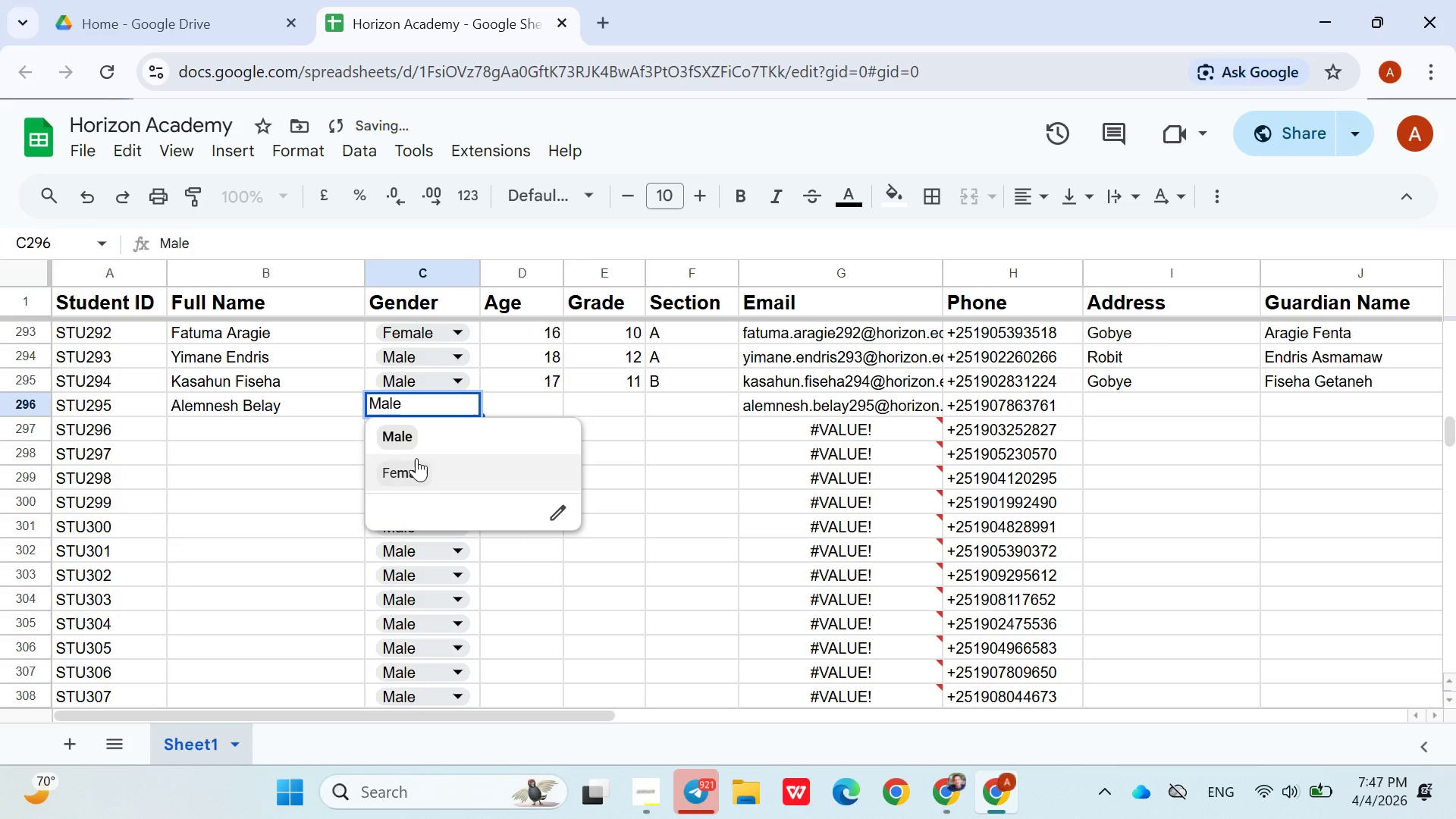 
left_click([416, 458])
 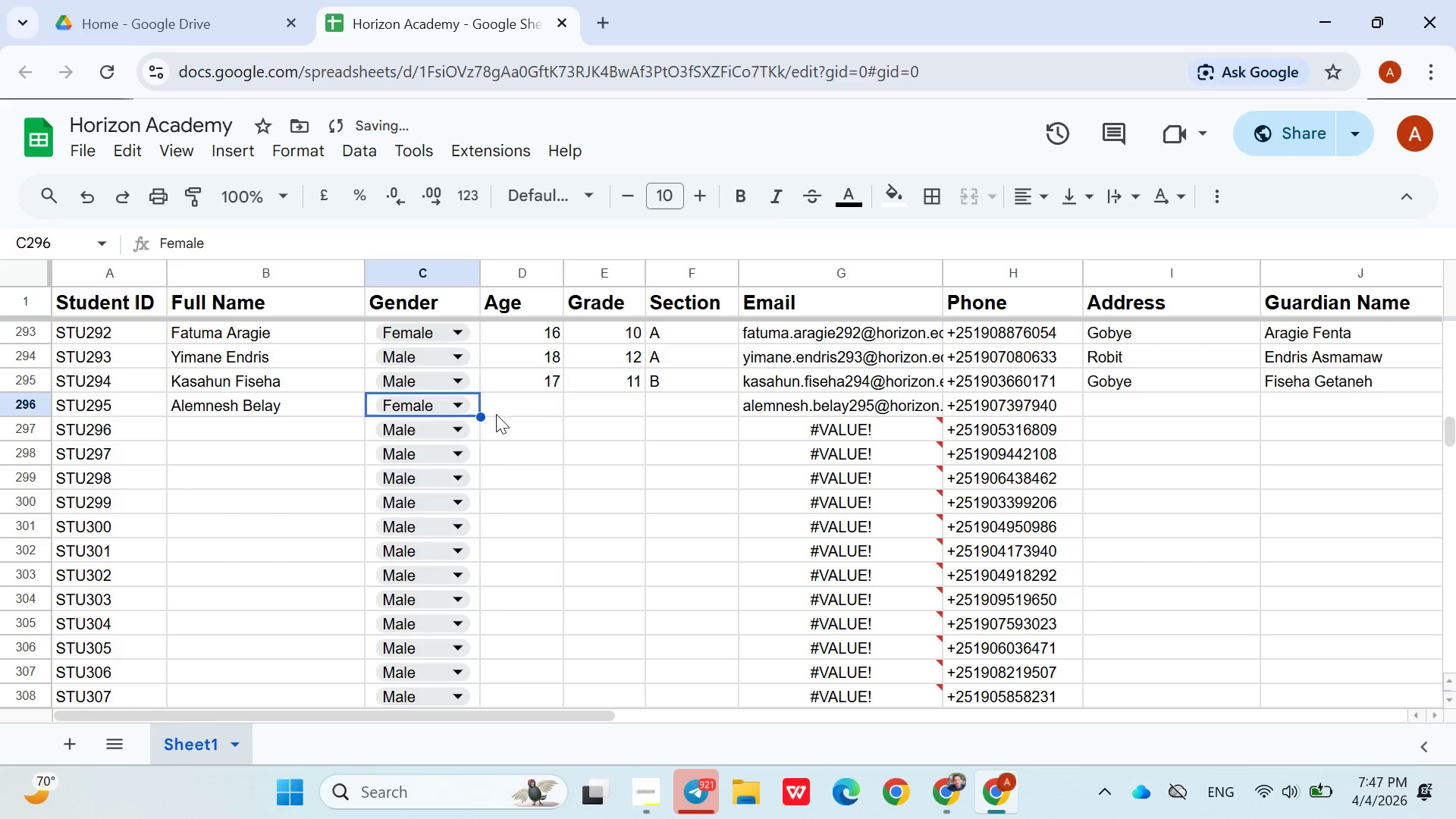 
left_click([497, 414])
 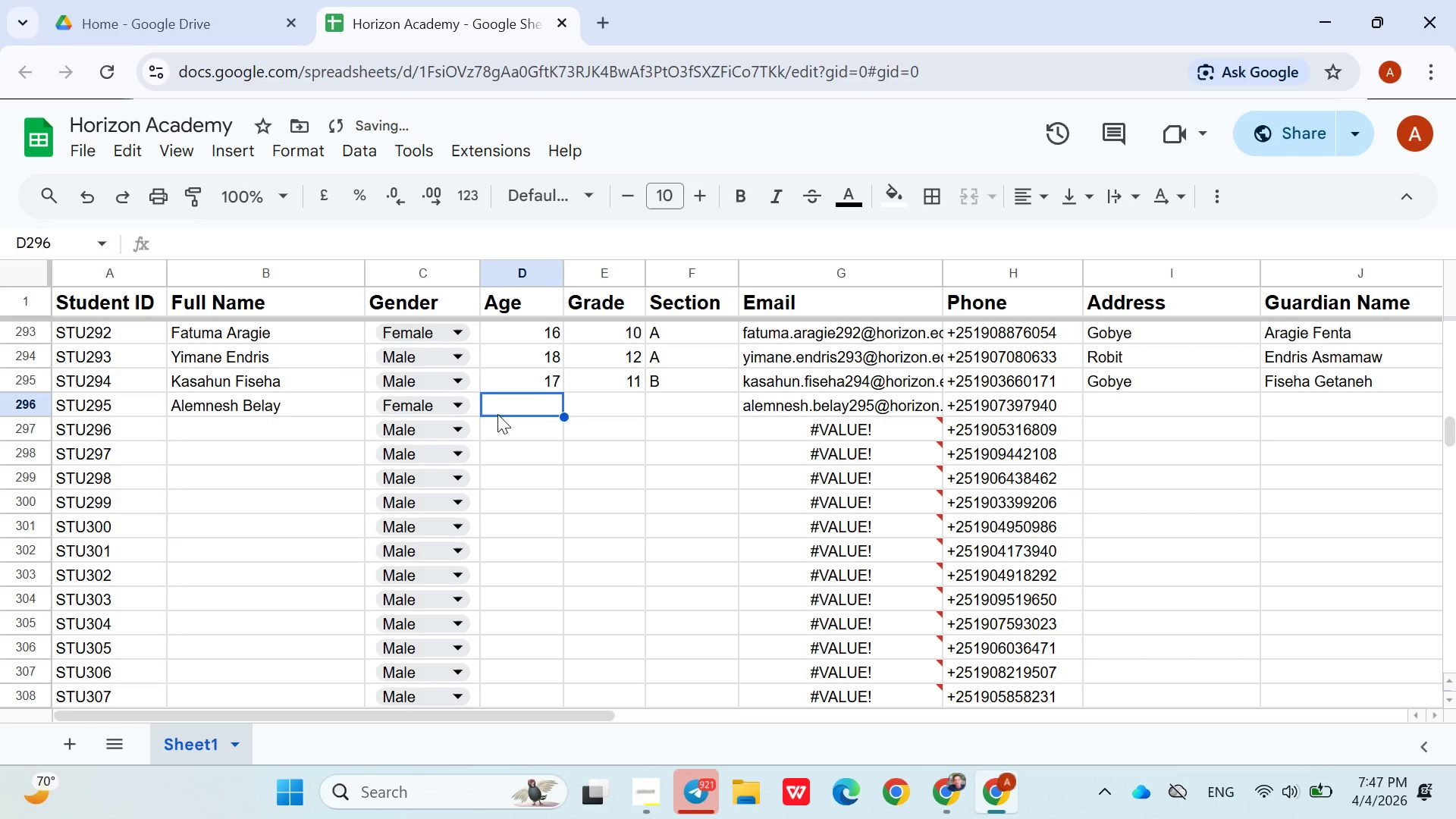 
type(12)
 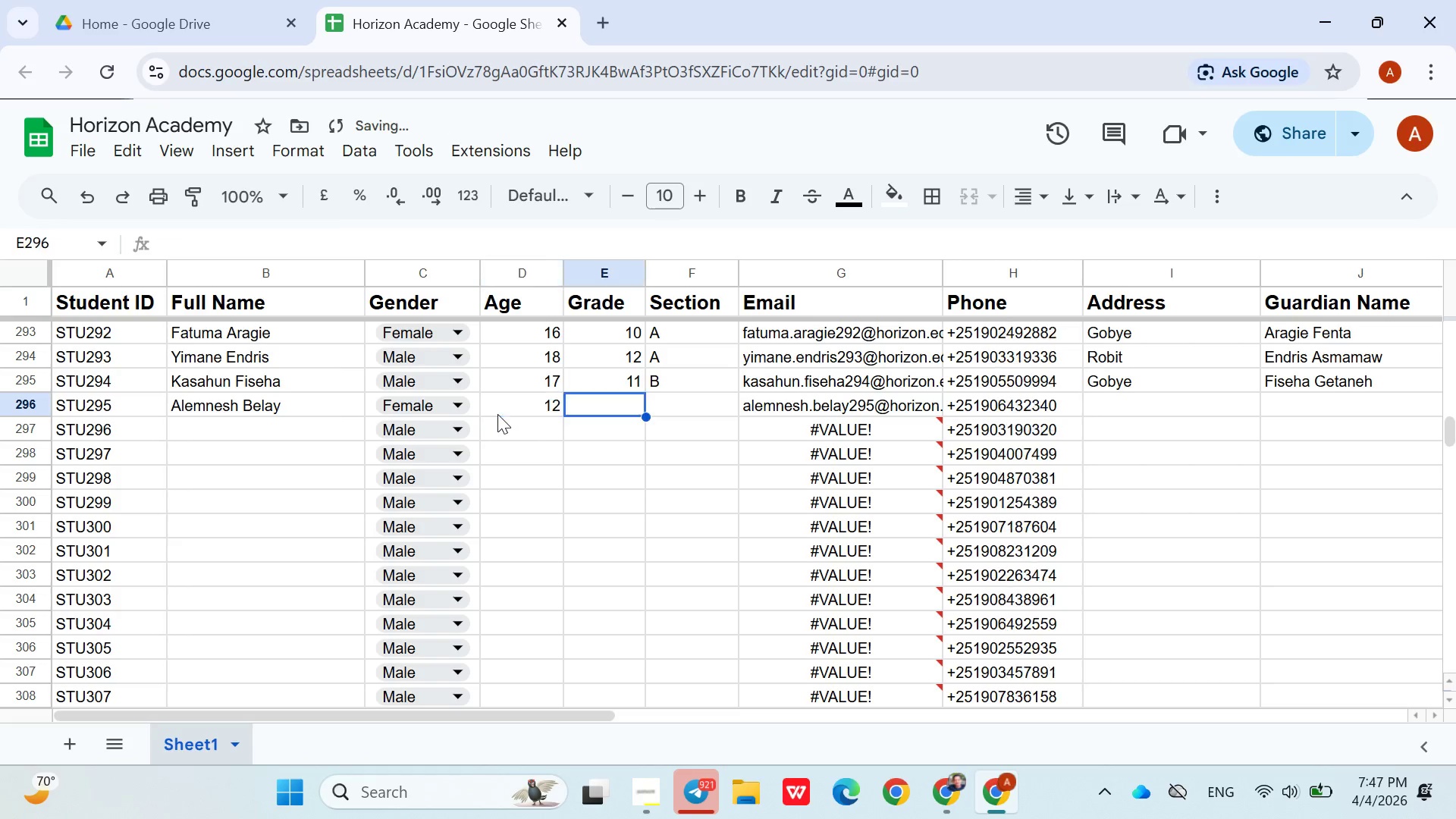 
key(ArrowRight)
 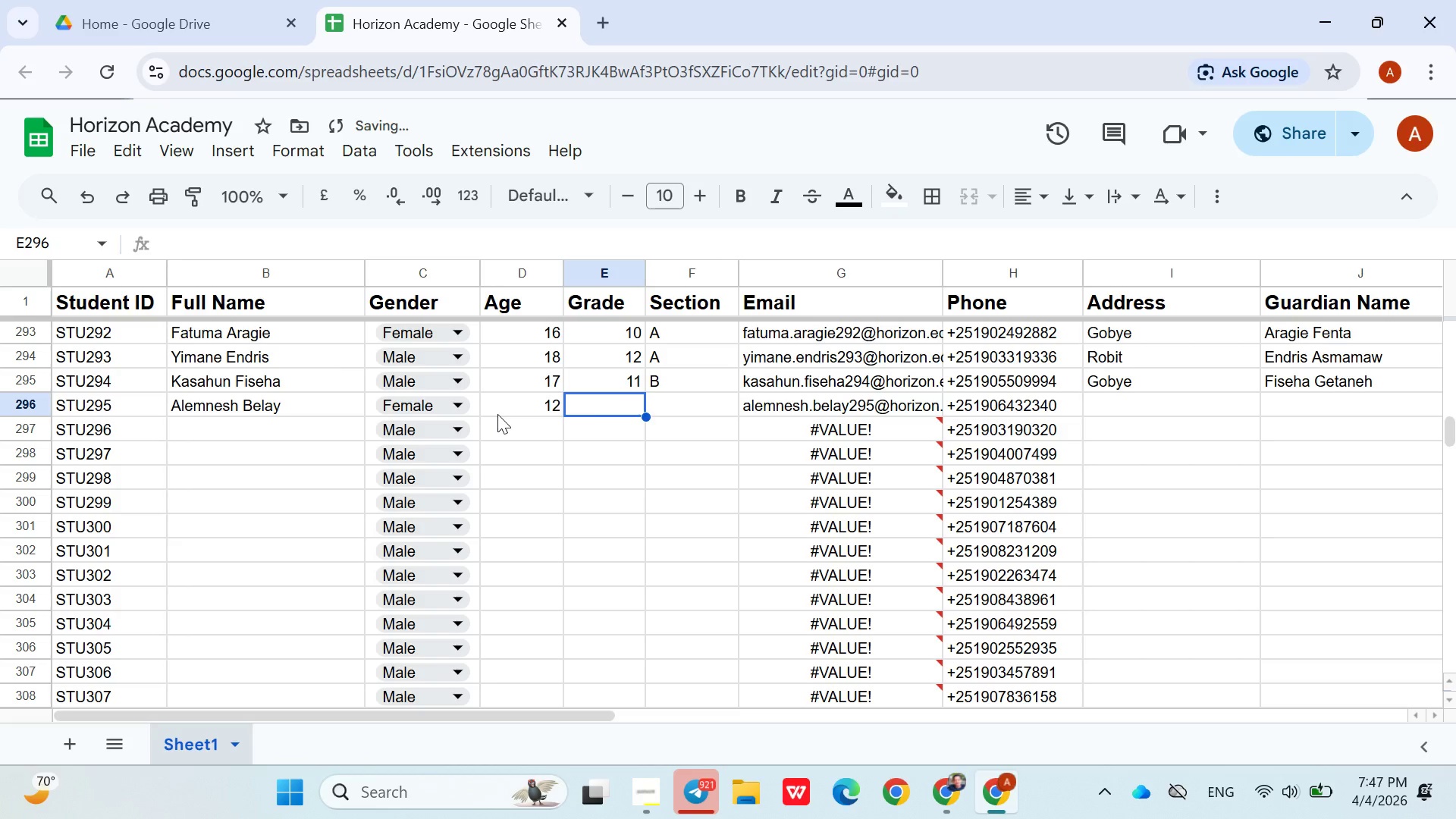 
key(5)
 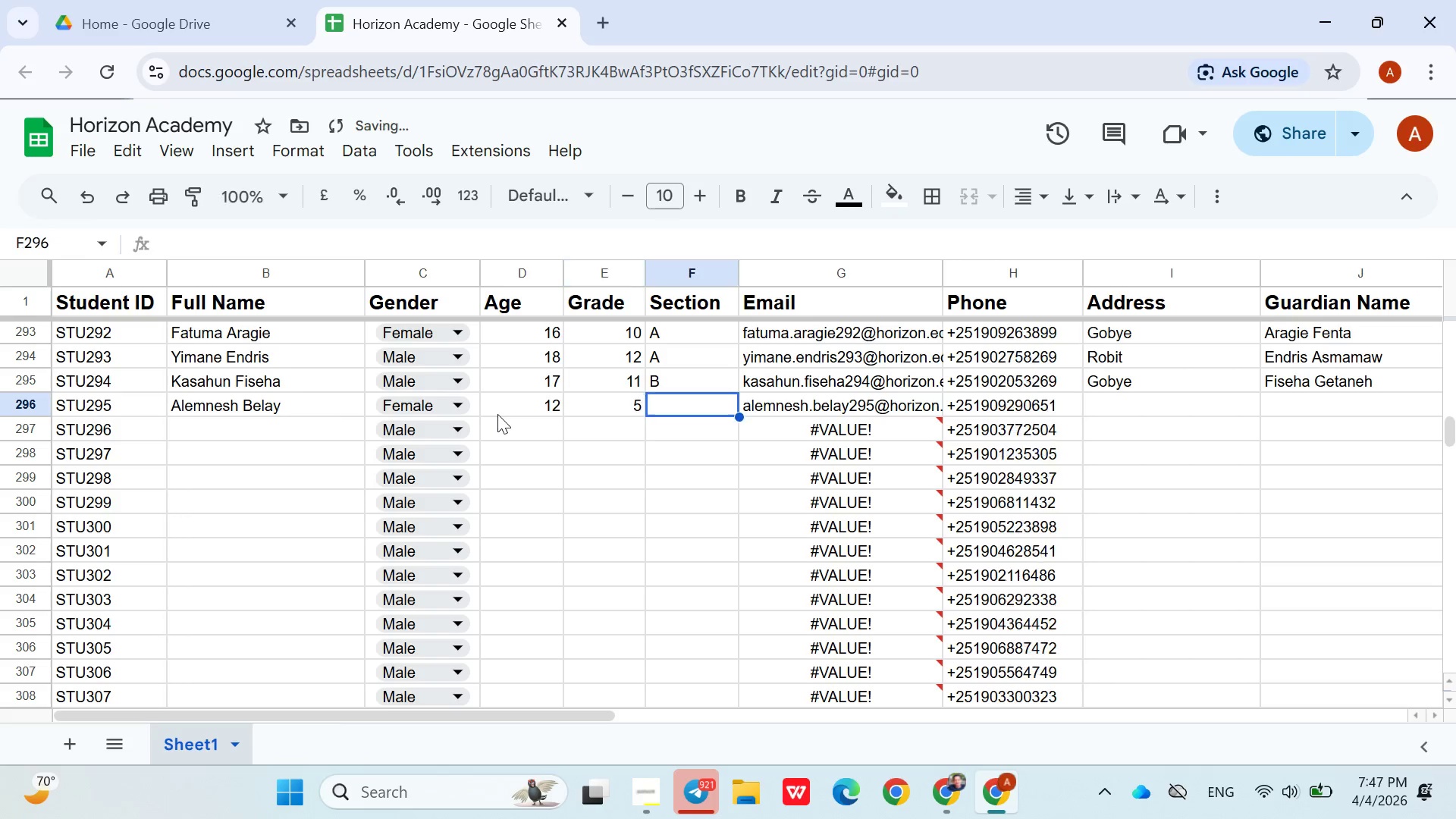 
key(ArrowRight)
 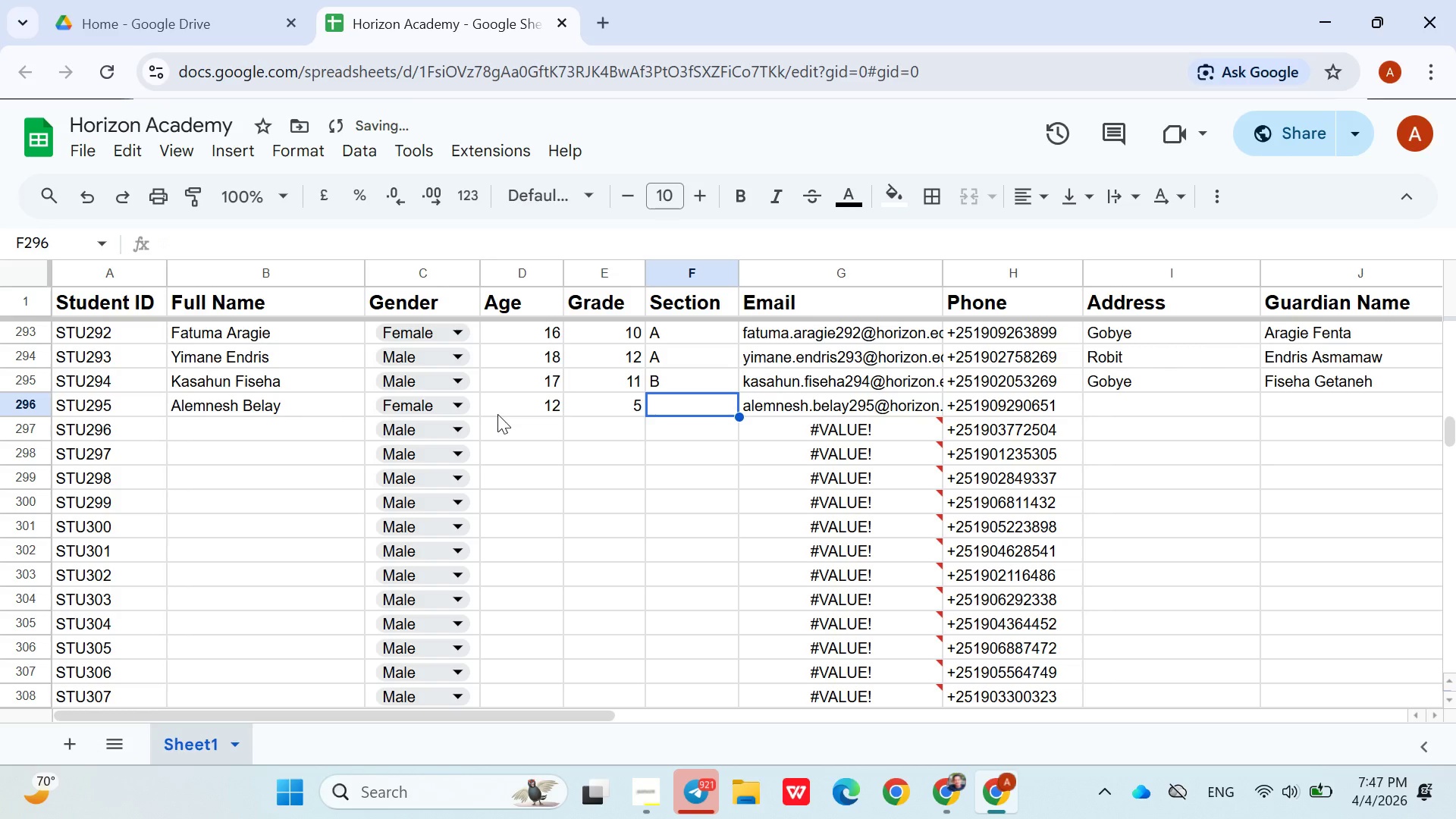 
key(Shift+A)
 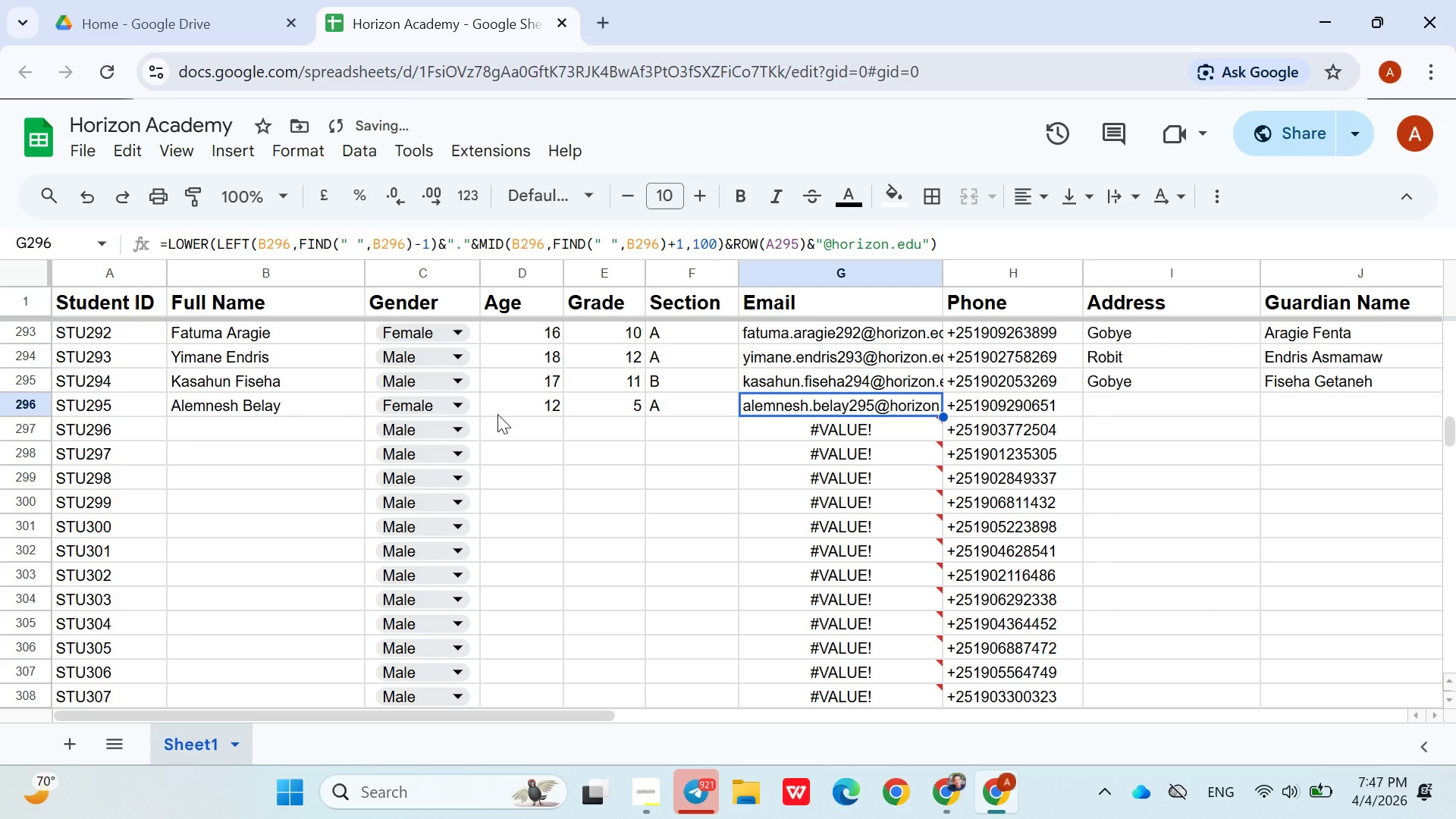 
key(ArrowRight)
 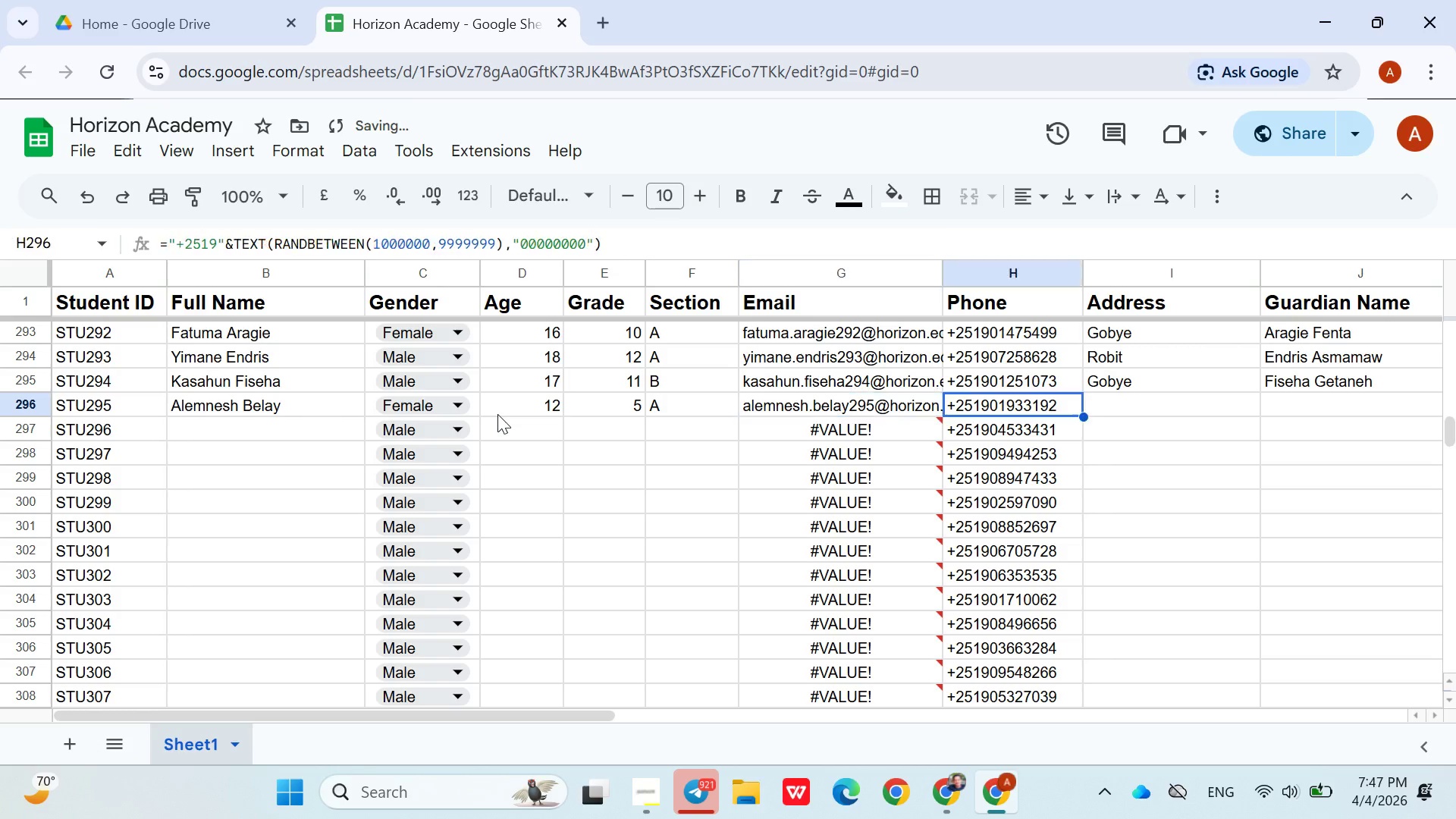 
key(ArrowRight)
 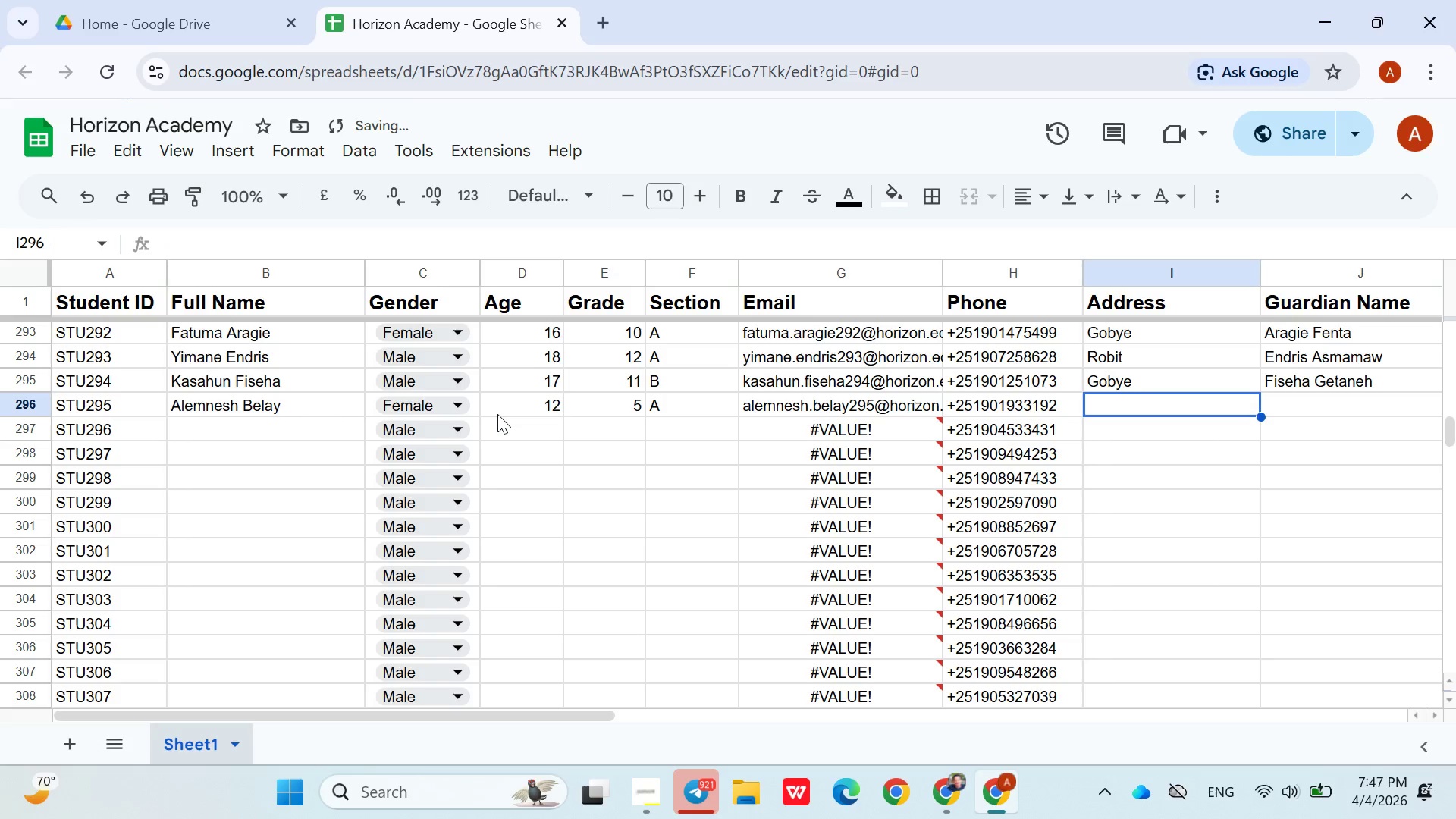 
key(ArrowRight)
 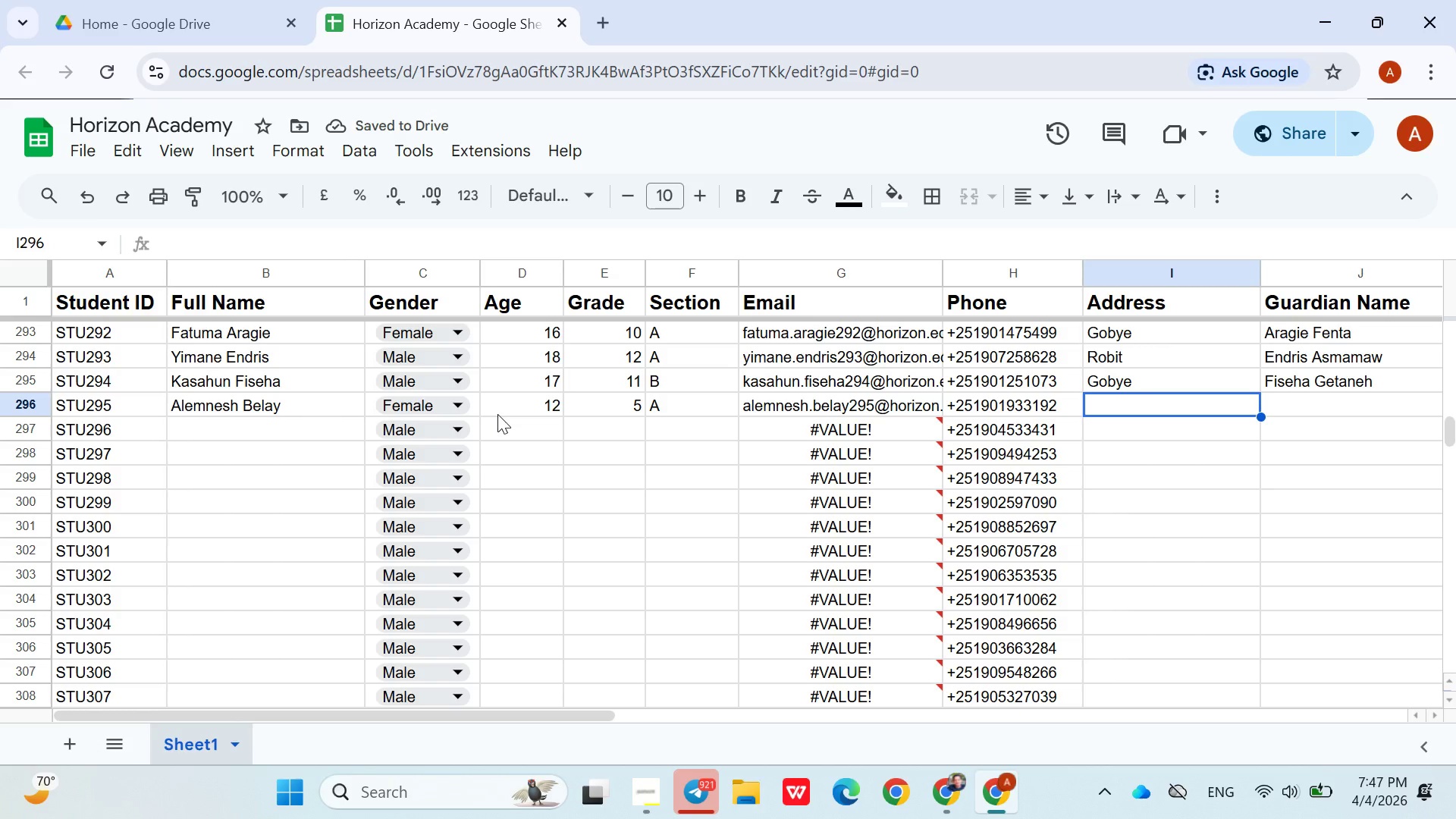 
type(Kob)
 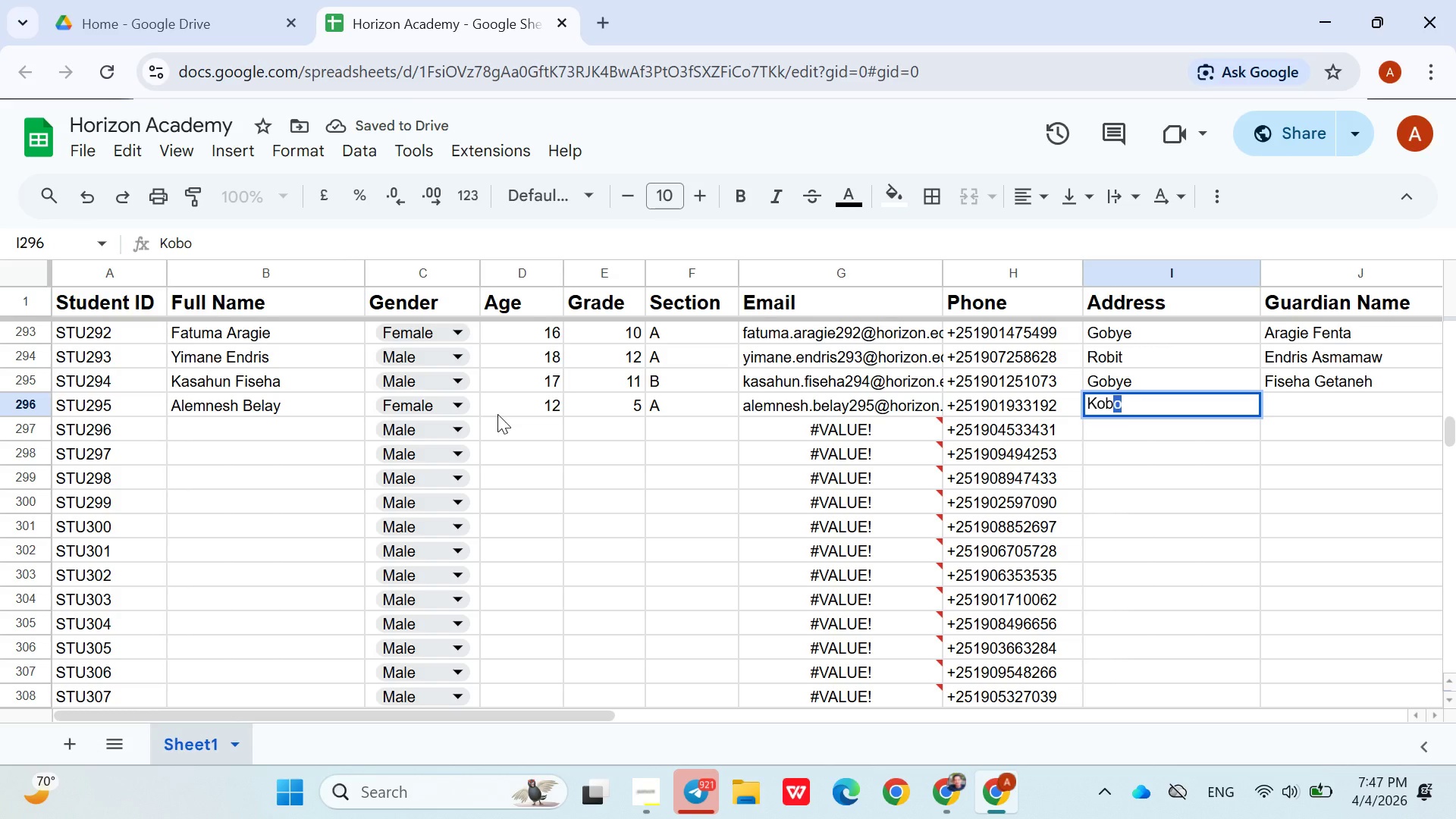 
key(ArrowRight)
 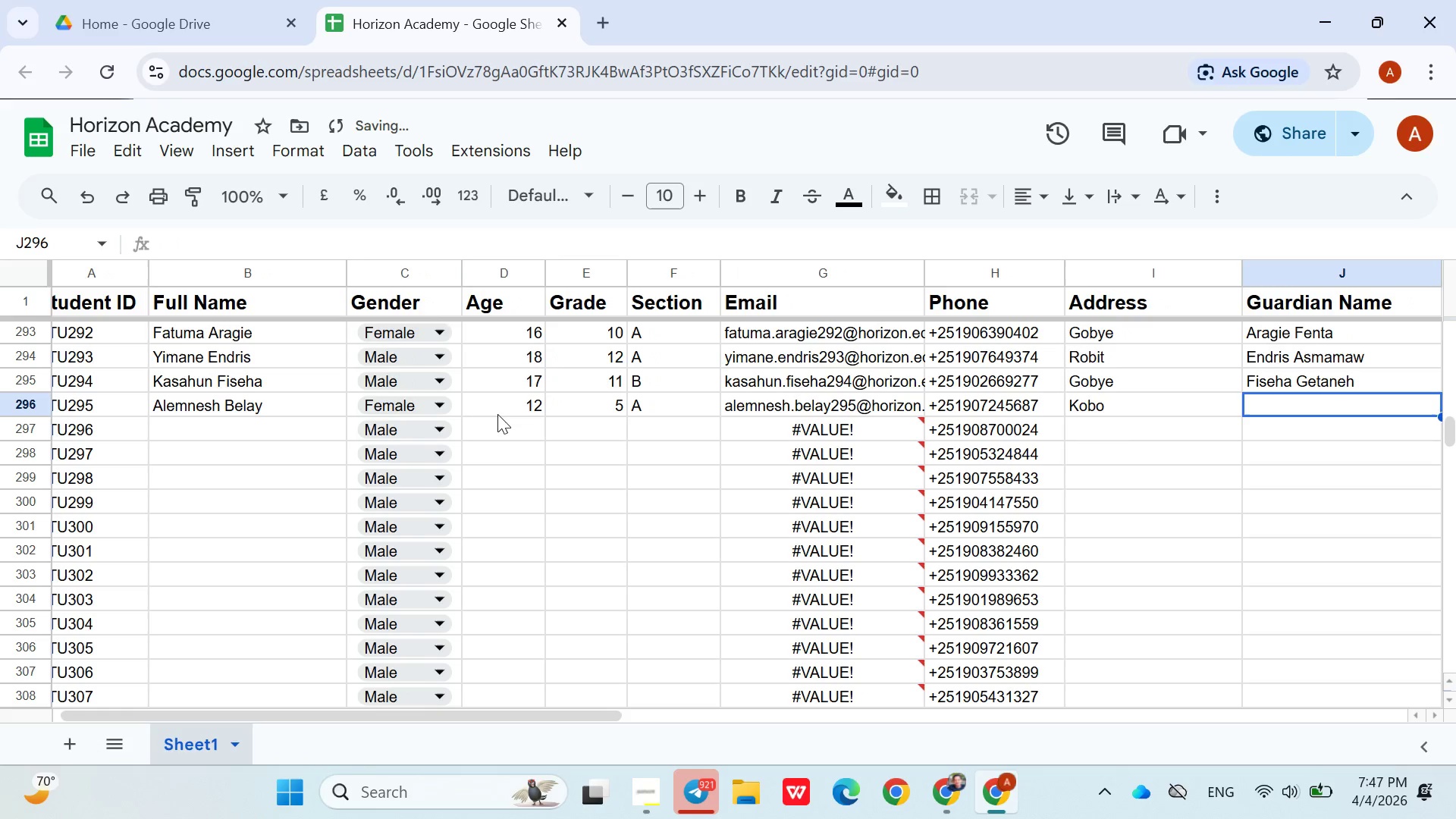 
type(Belay Belete)
 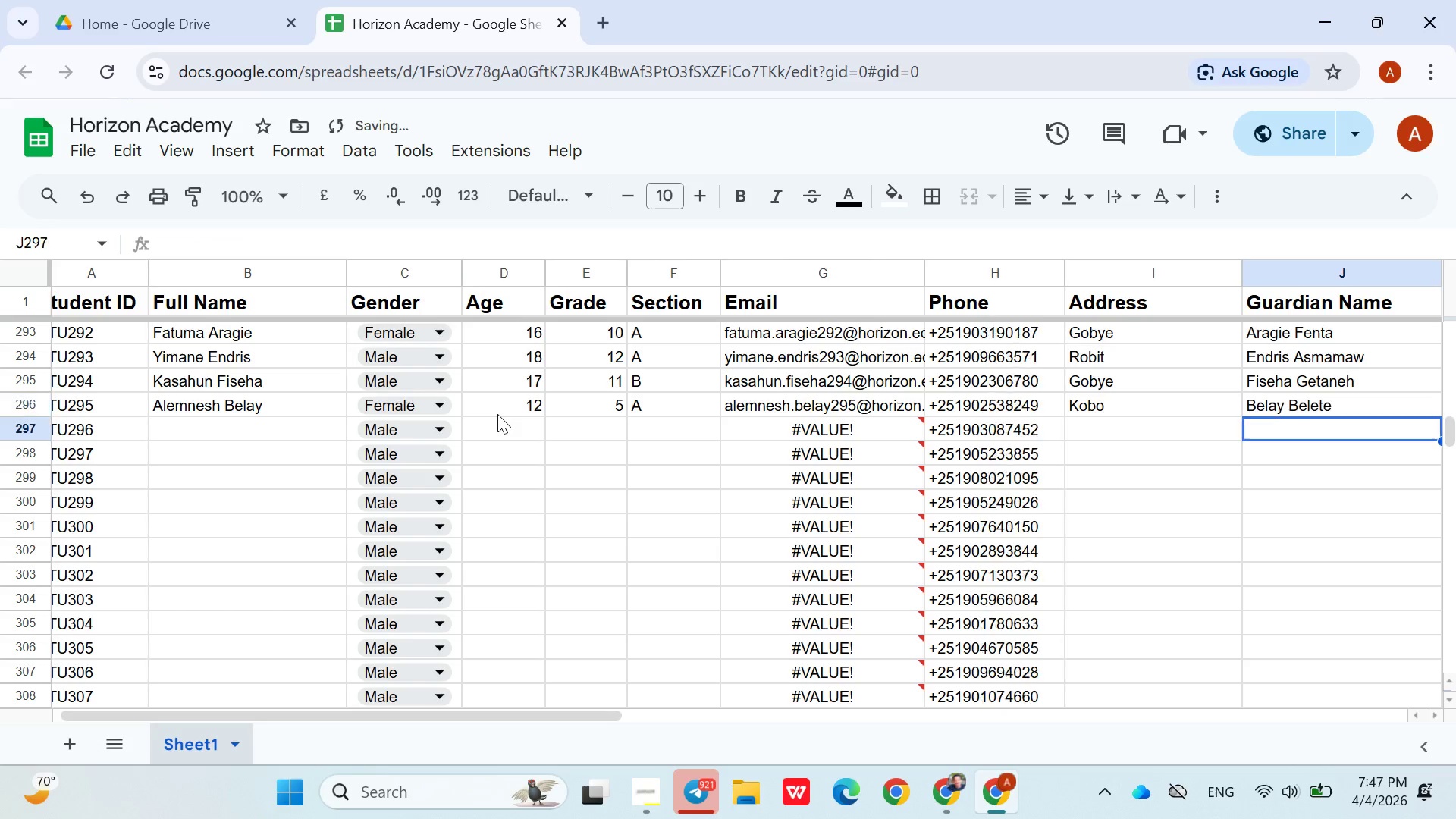 
 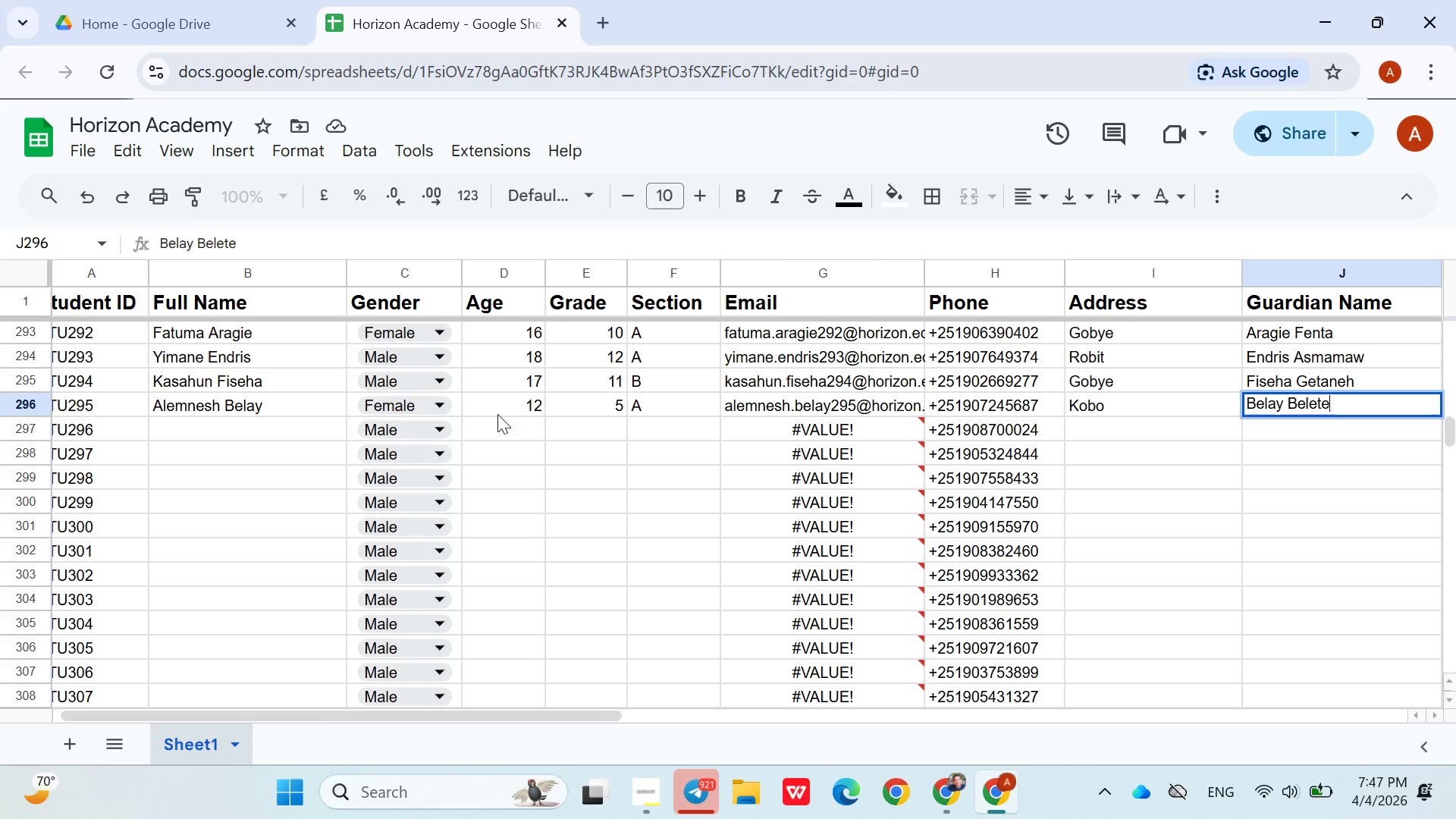 
key(ArrowDown)
 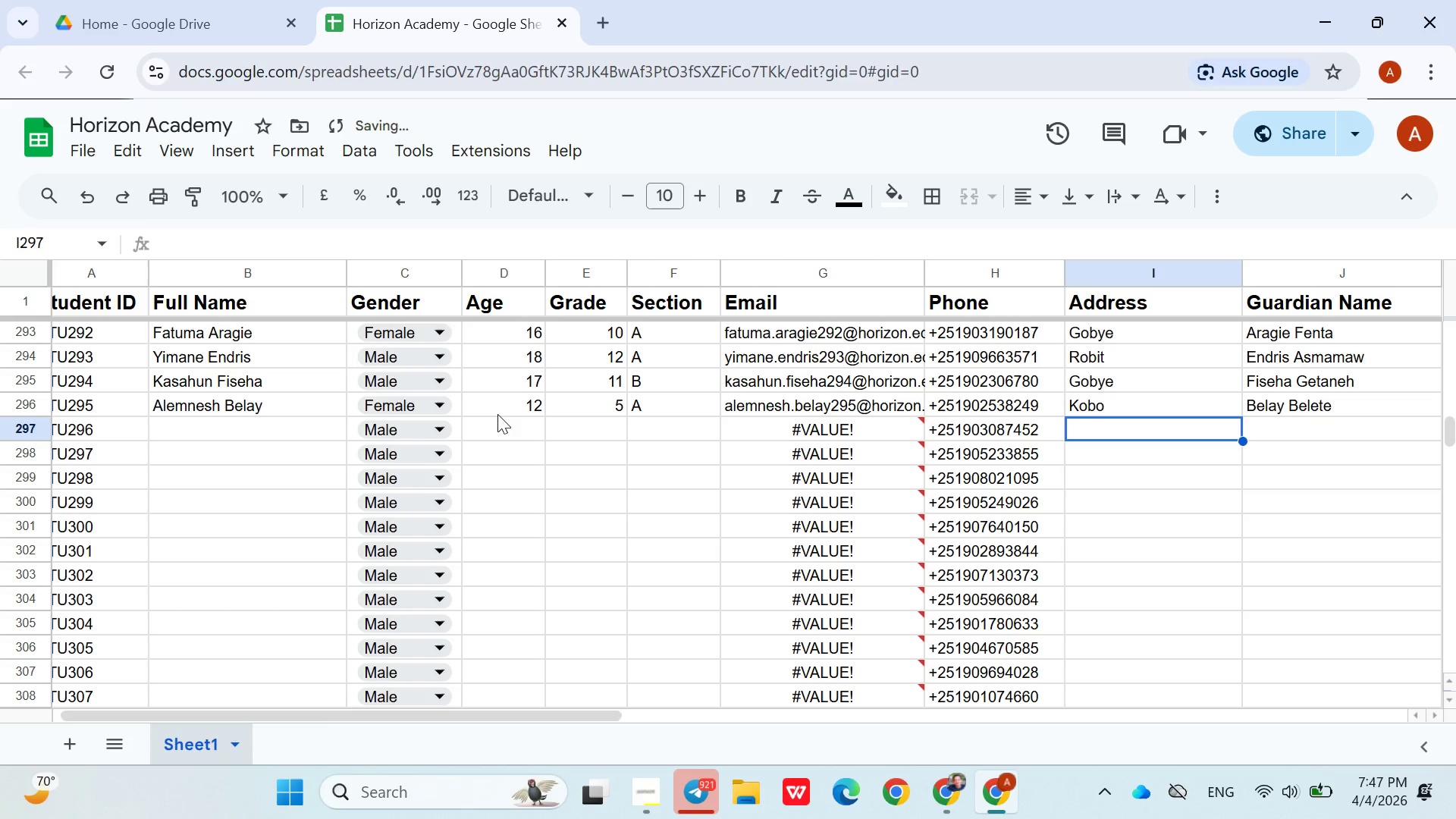 
hold_key(key=ArrowLeft, duration=0.81)
 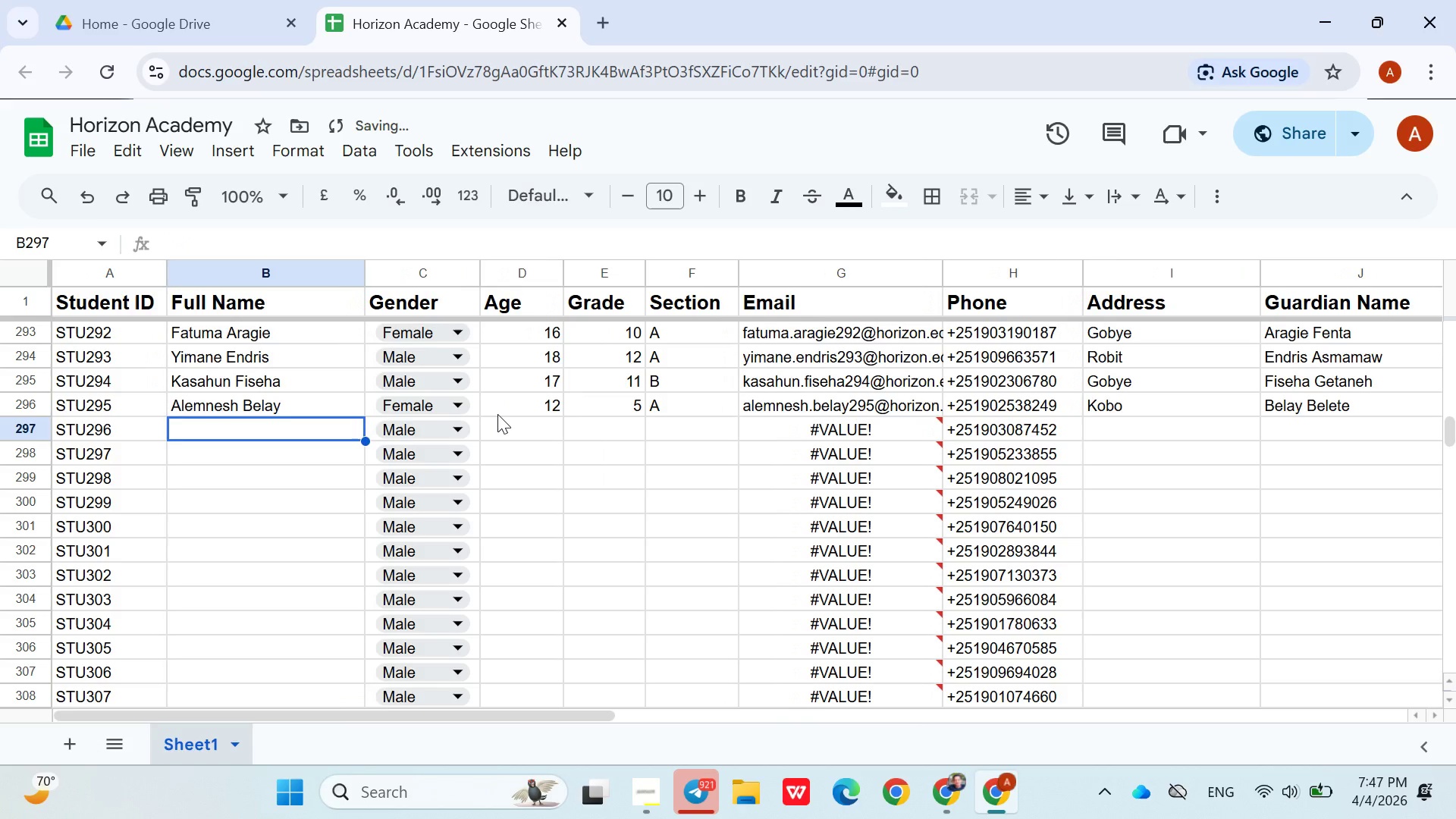 
key(ArrowRight)
 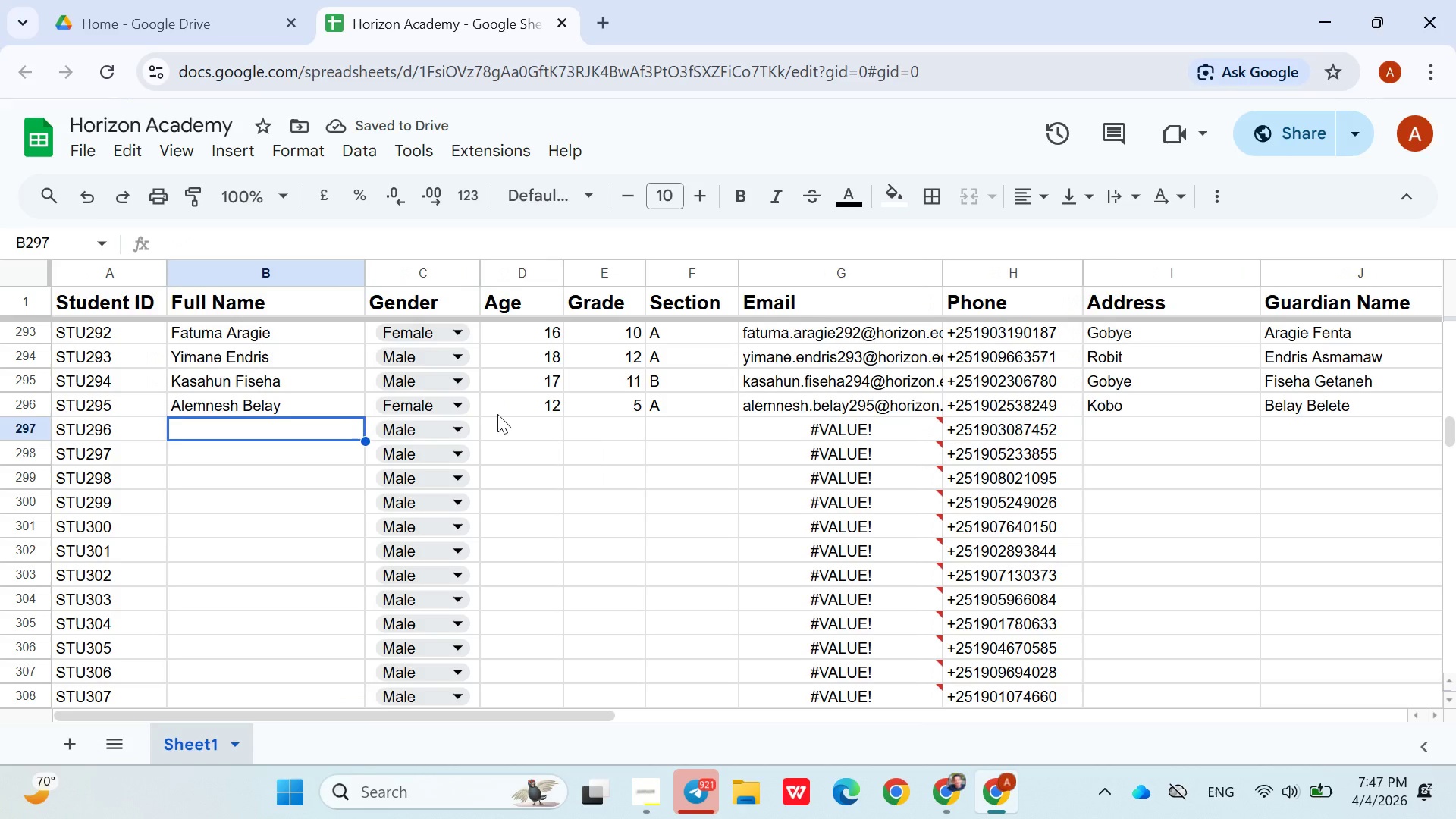 
type(Nigussie Mulugeta)
 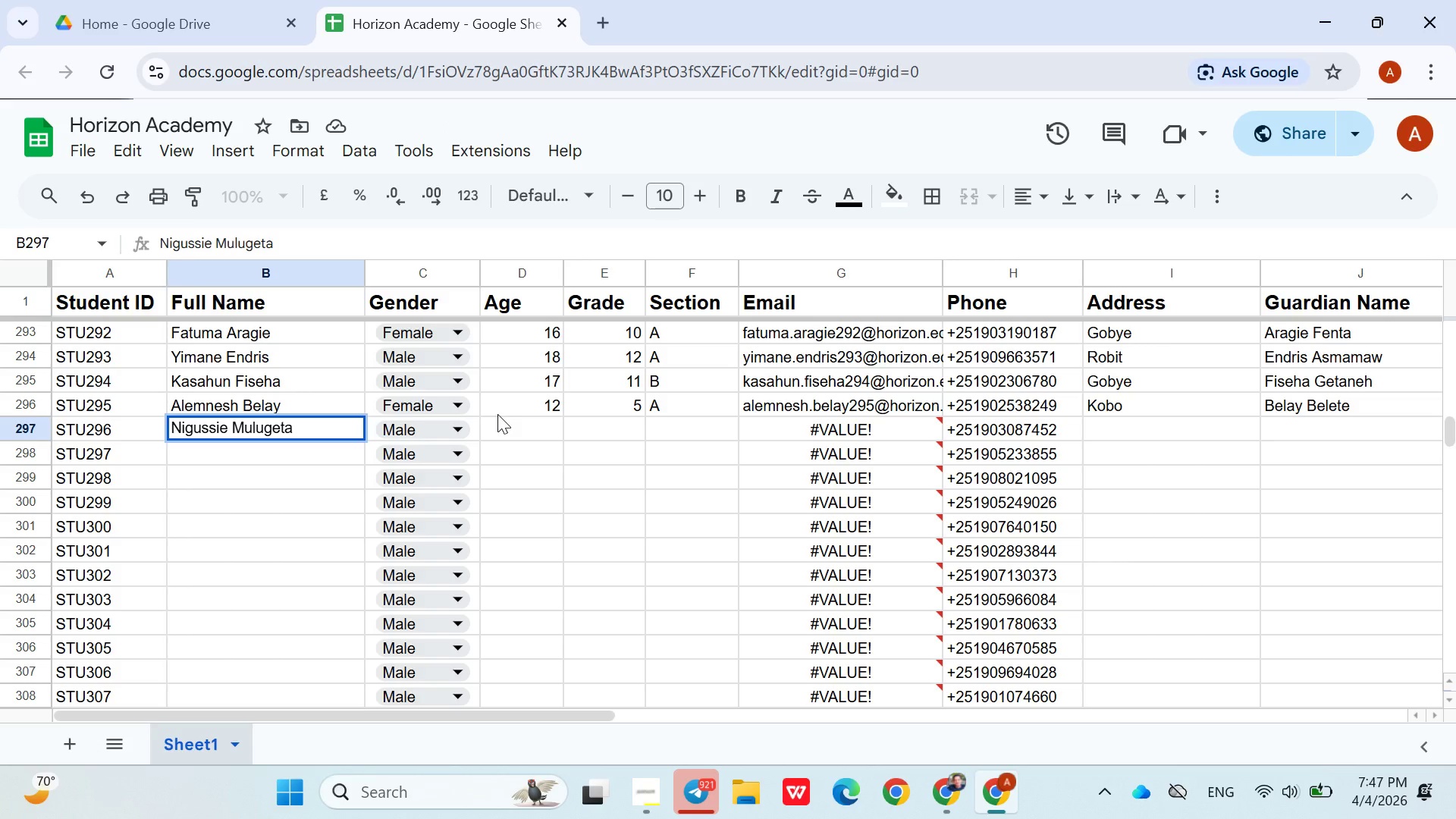 
key(ArrowRight)
 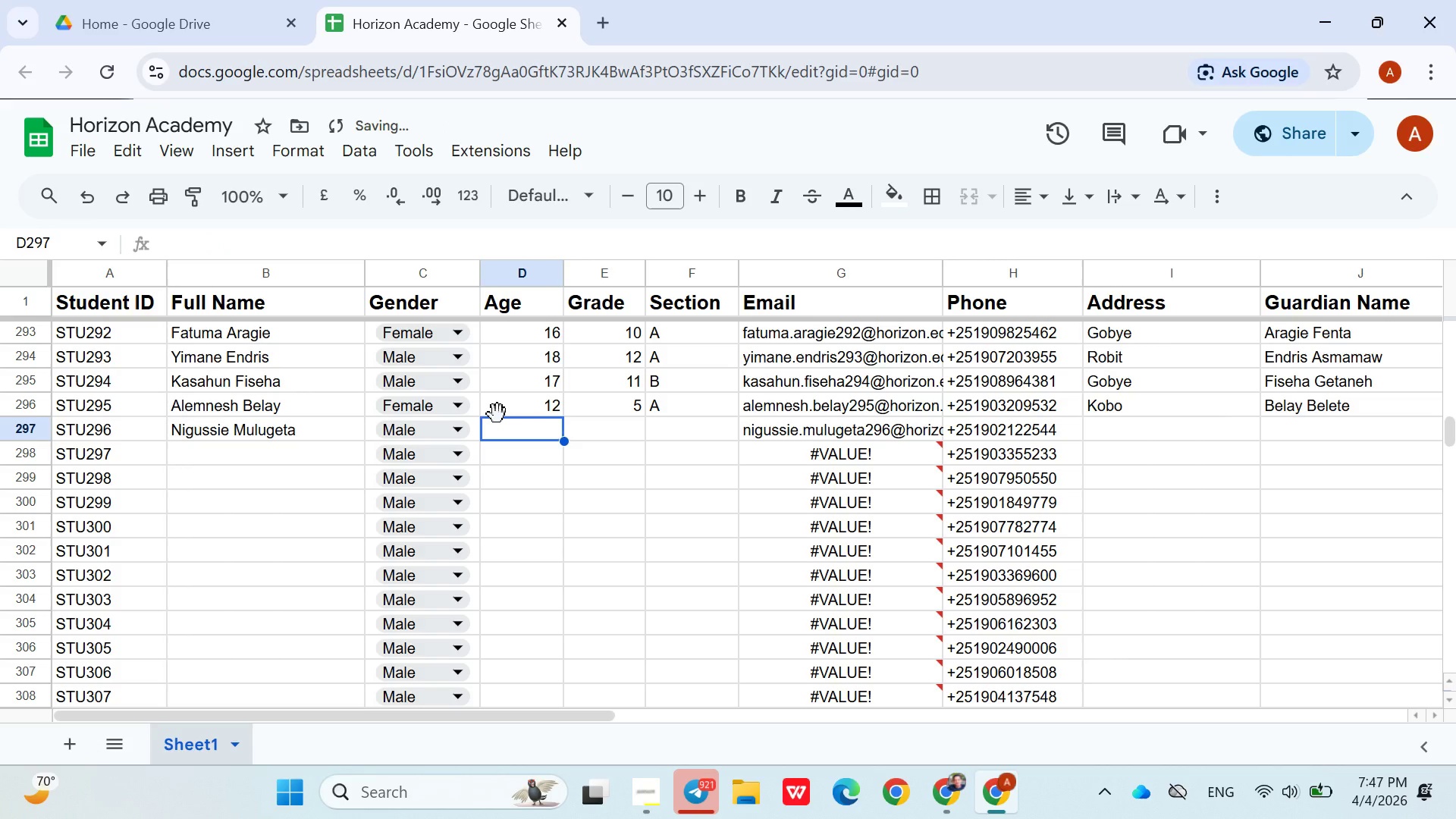 
key(ArrowRight)
 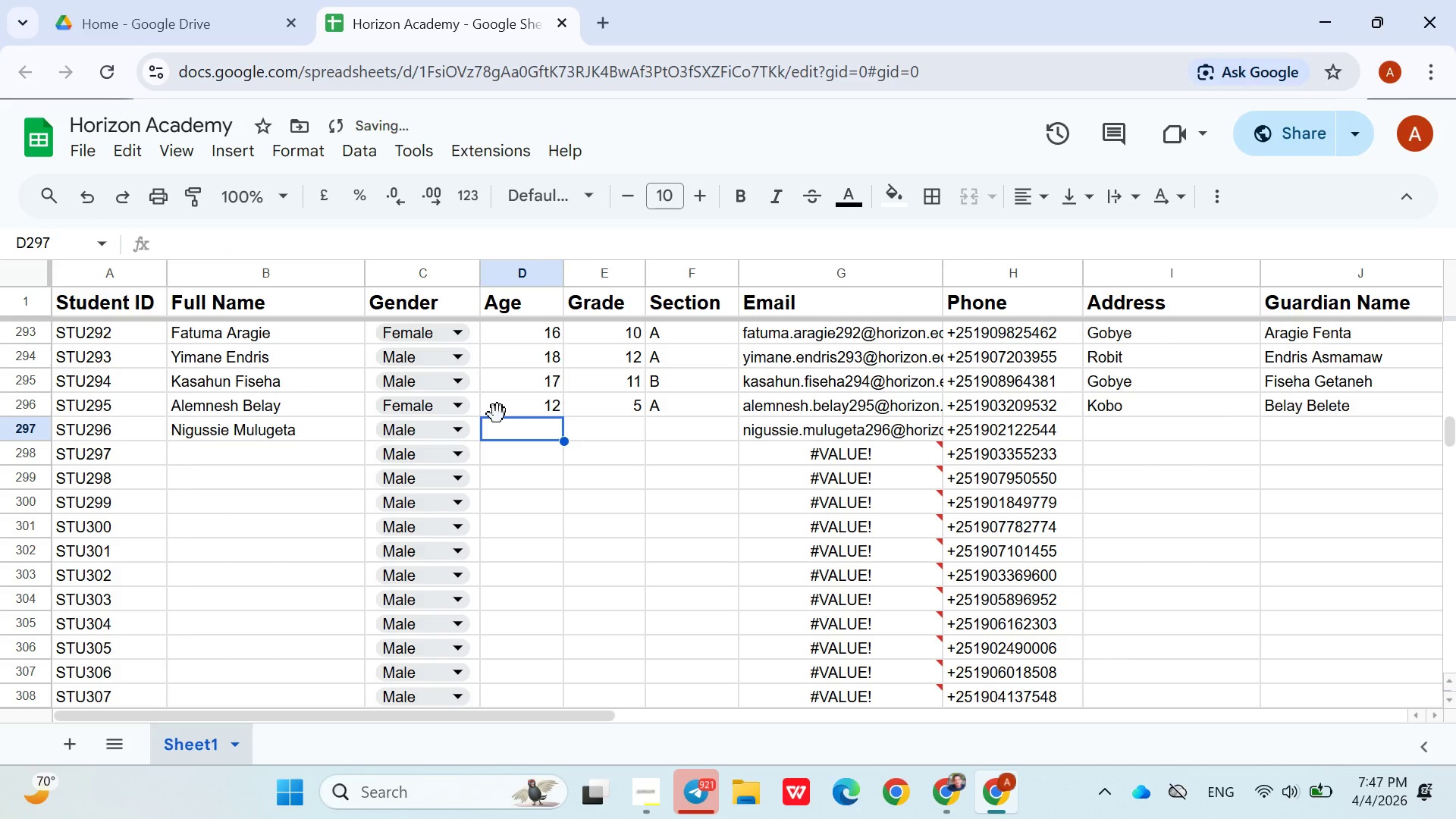 
type(16)
 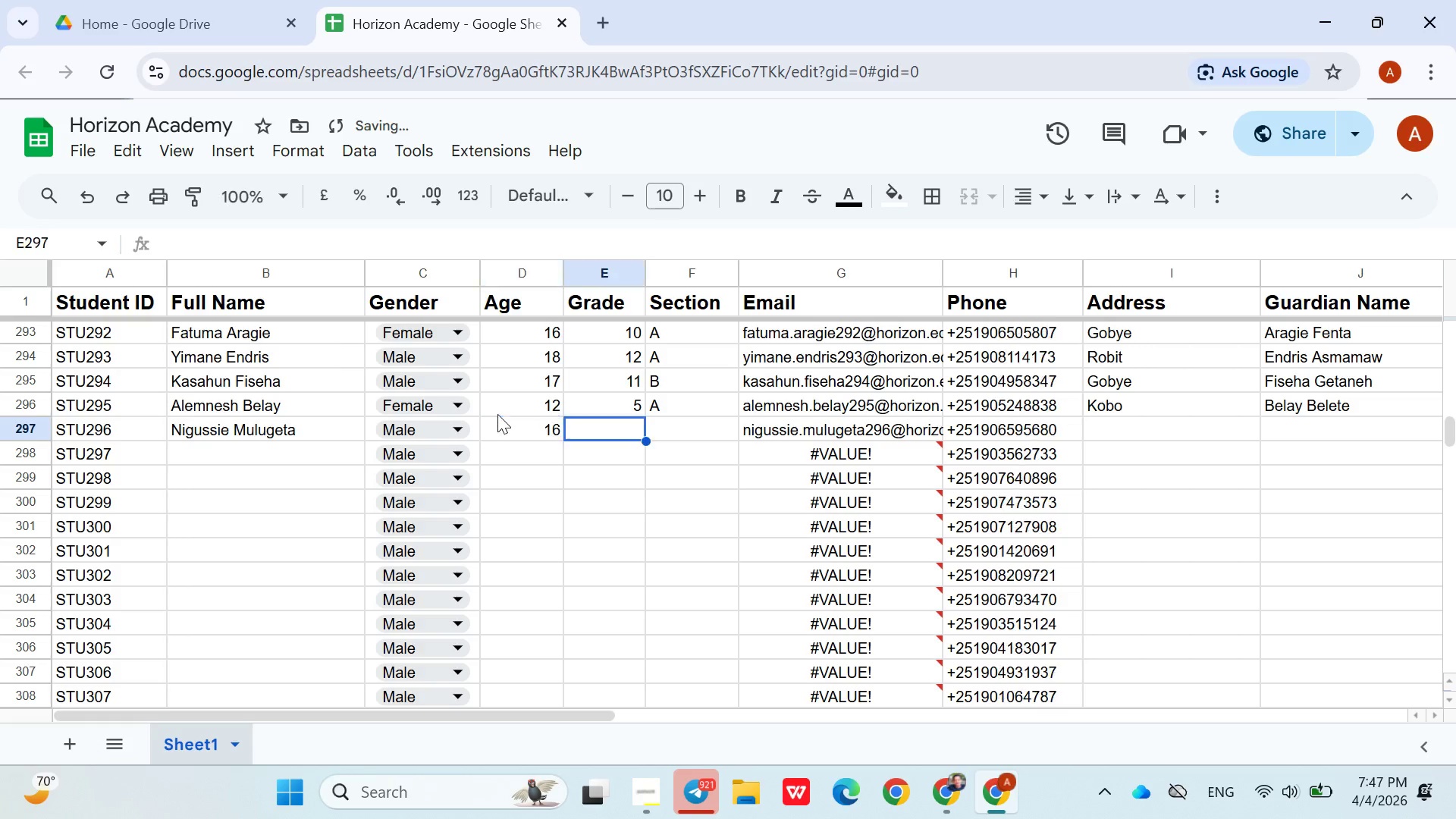 
key(ArrowRight)
 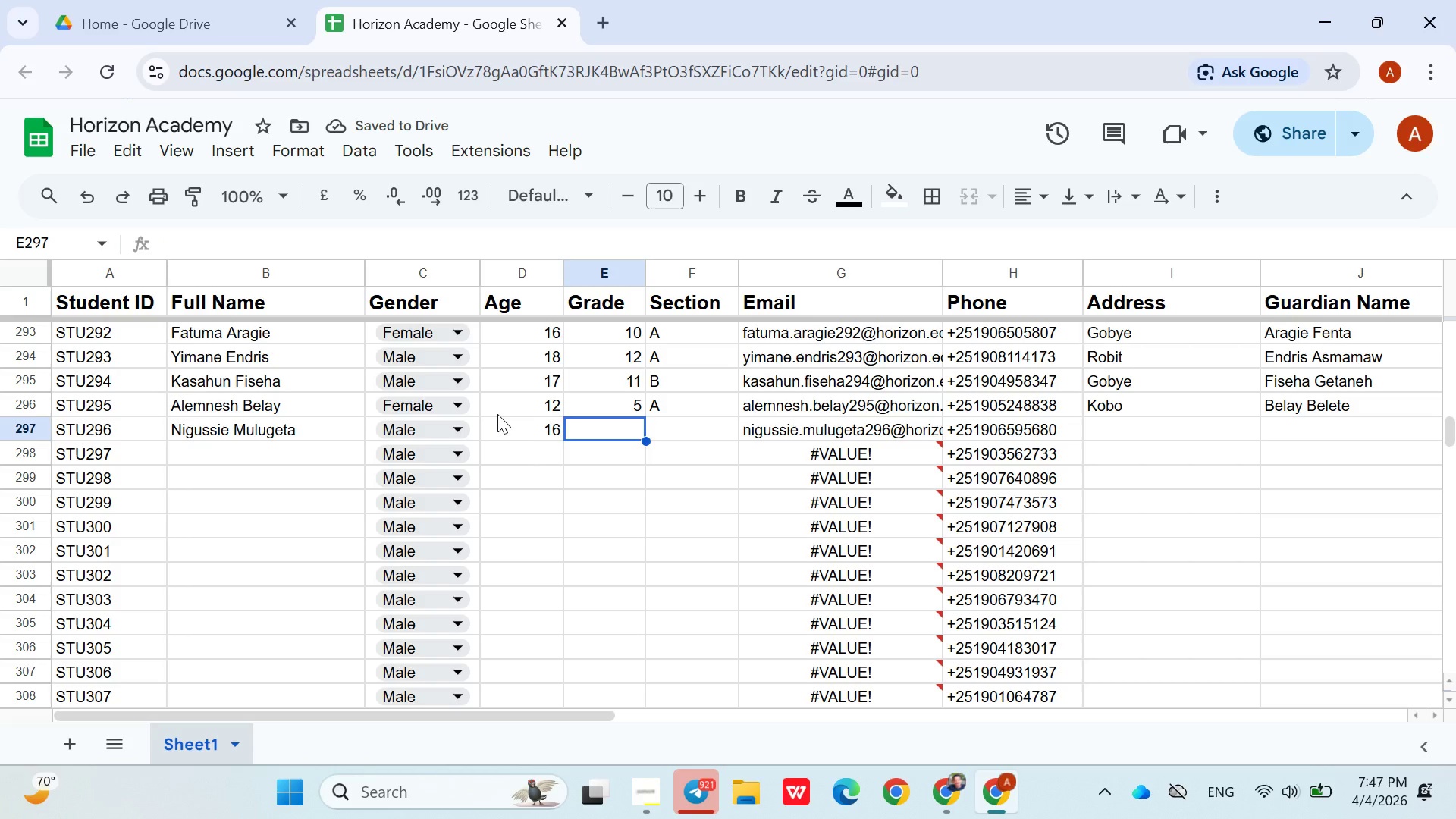 
key(9)
 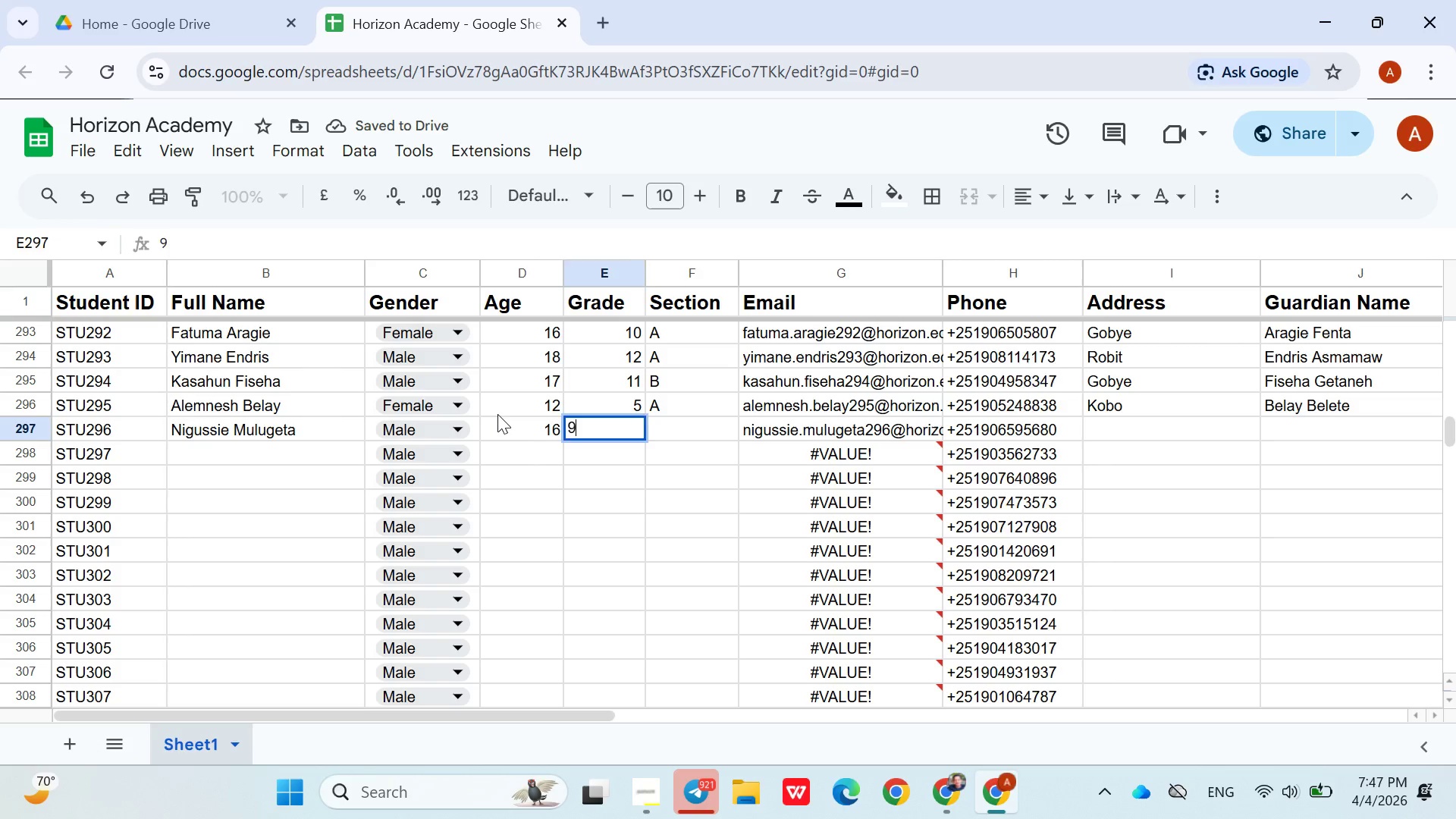 
key(ArrowRight)
 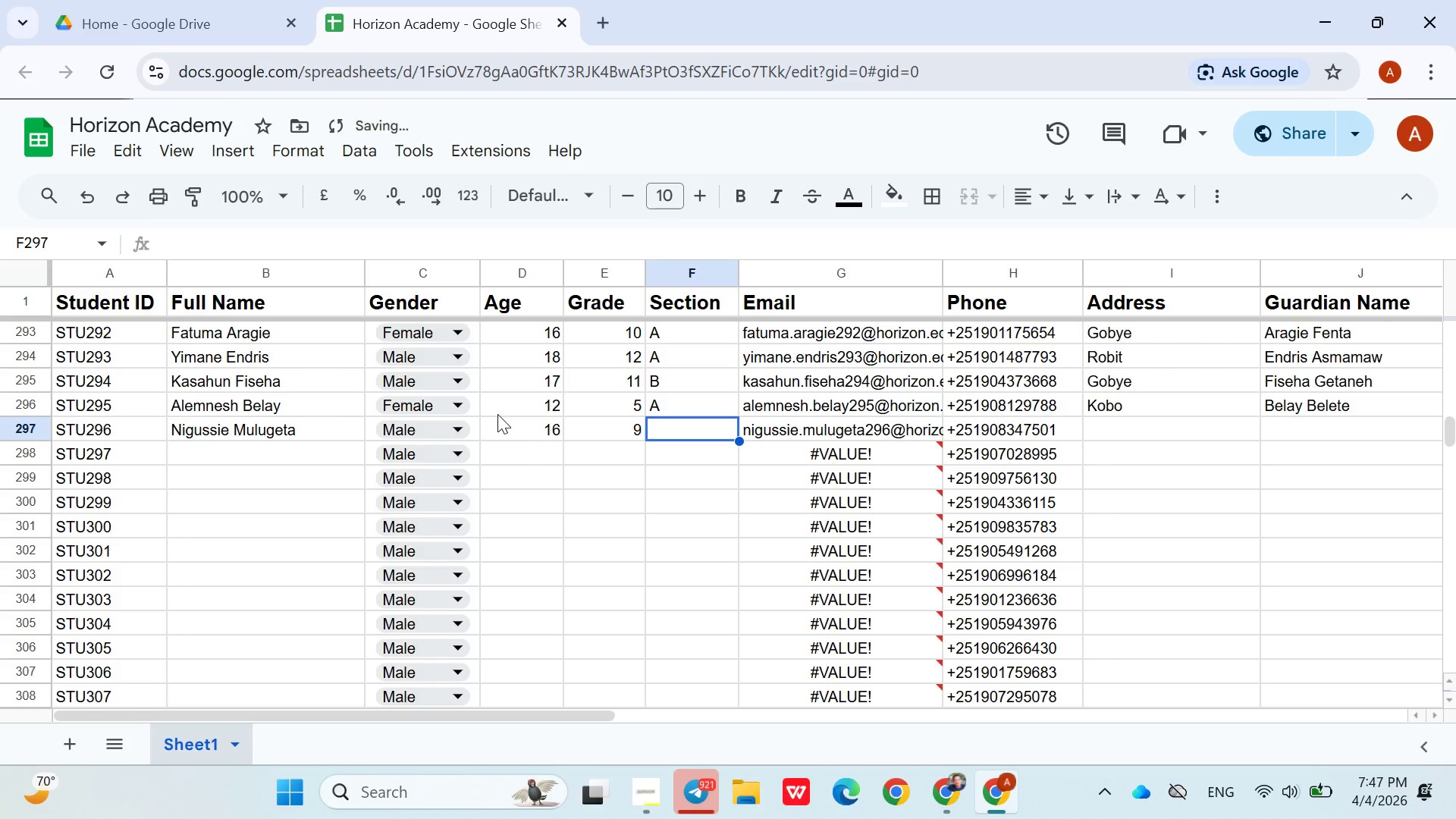 
key(Shift+B)
 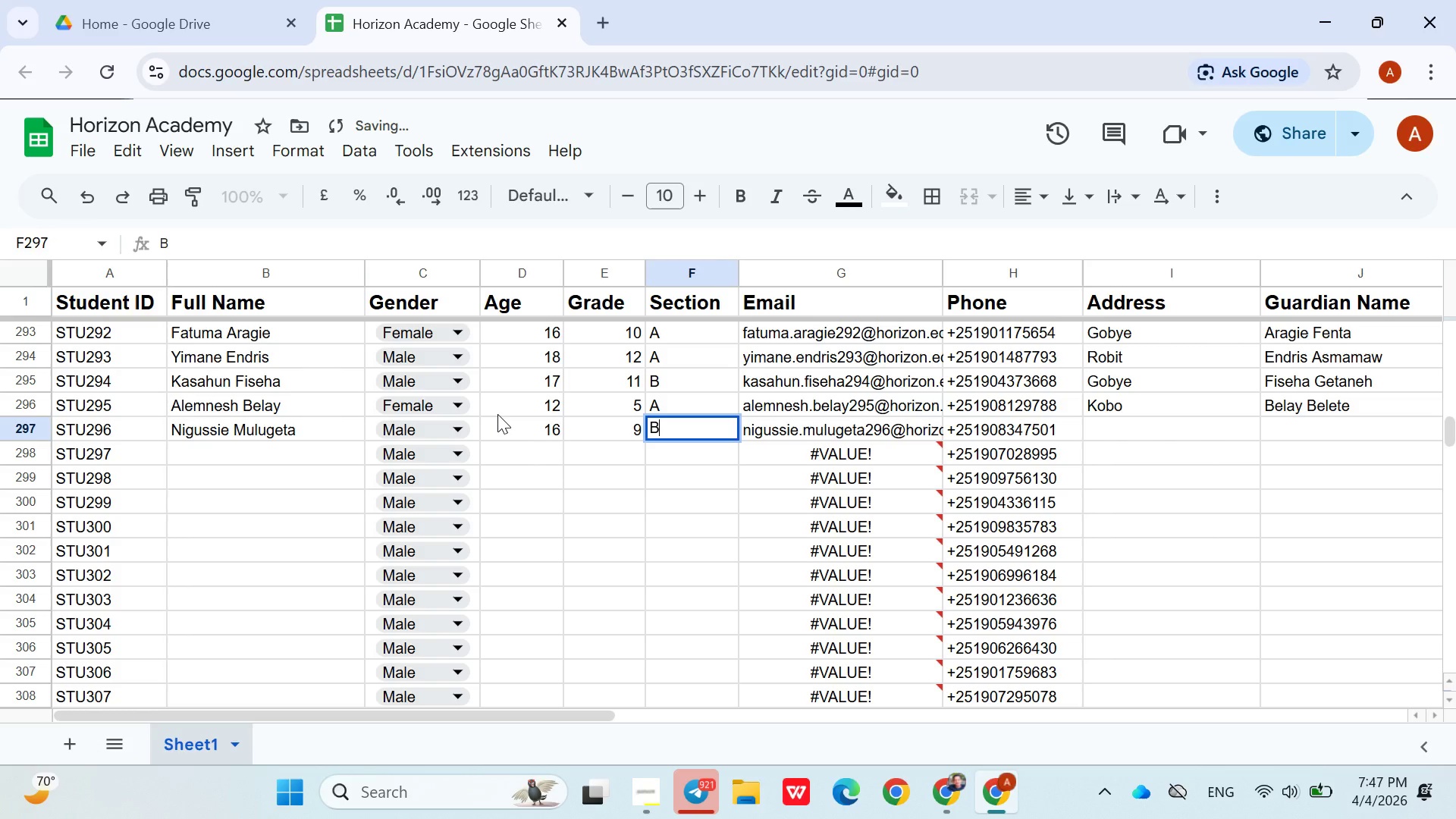 
key(ArrowRight)
 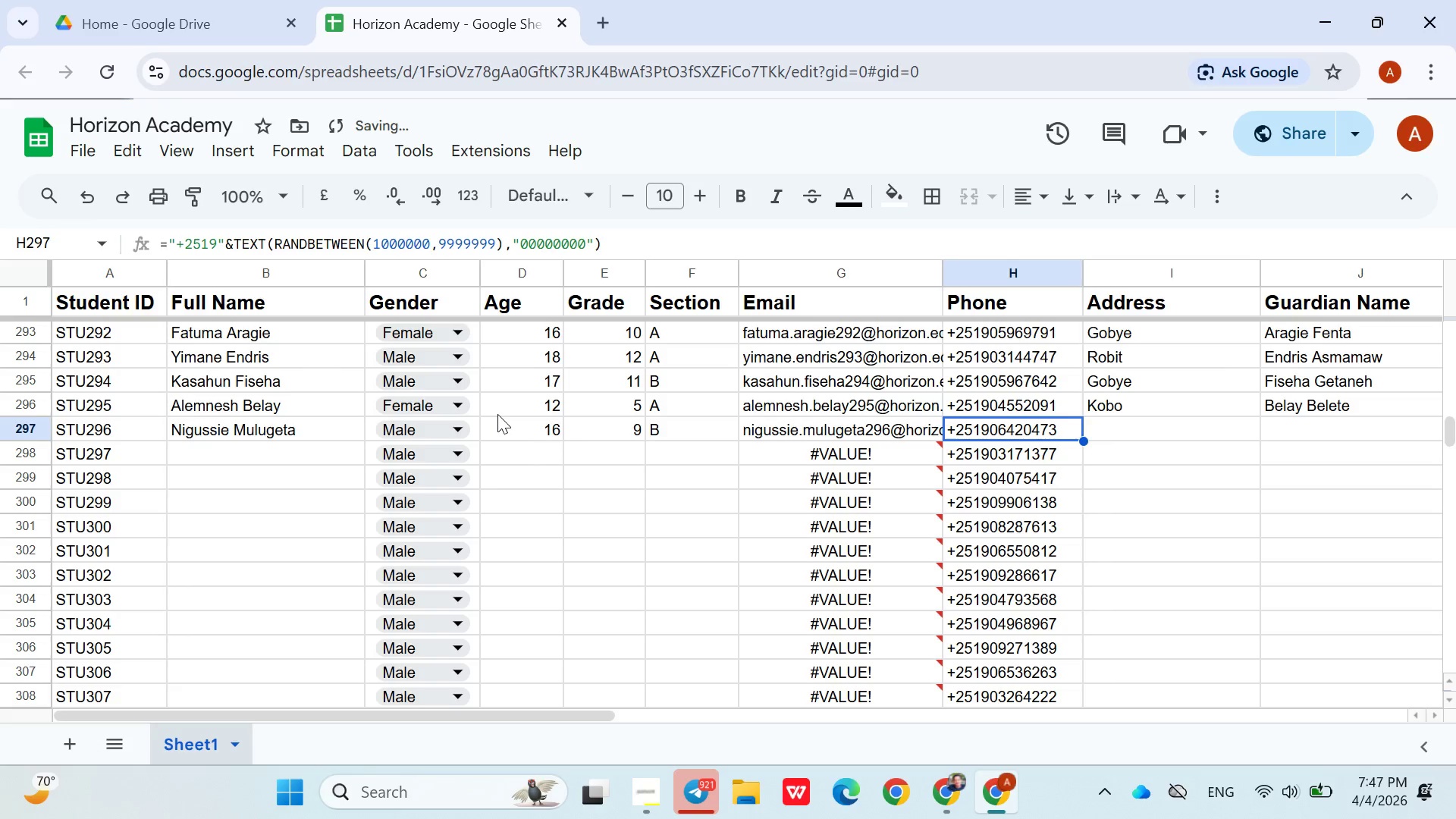 
key(ArrowRight)
 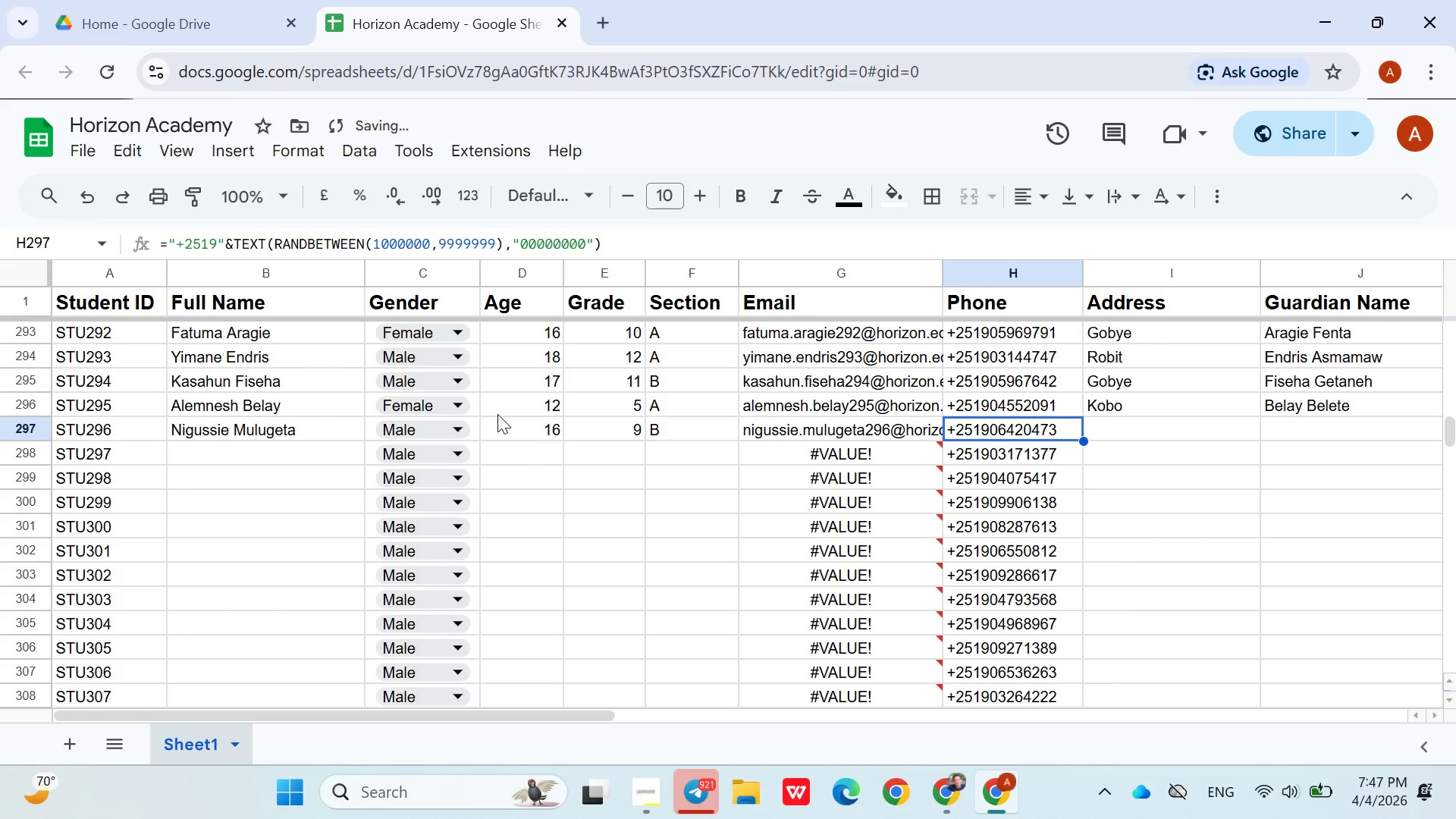 
key(ArrowRight)
 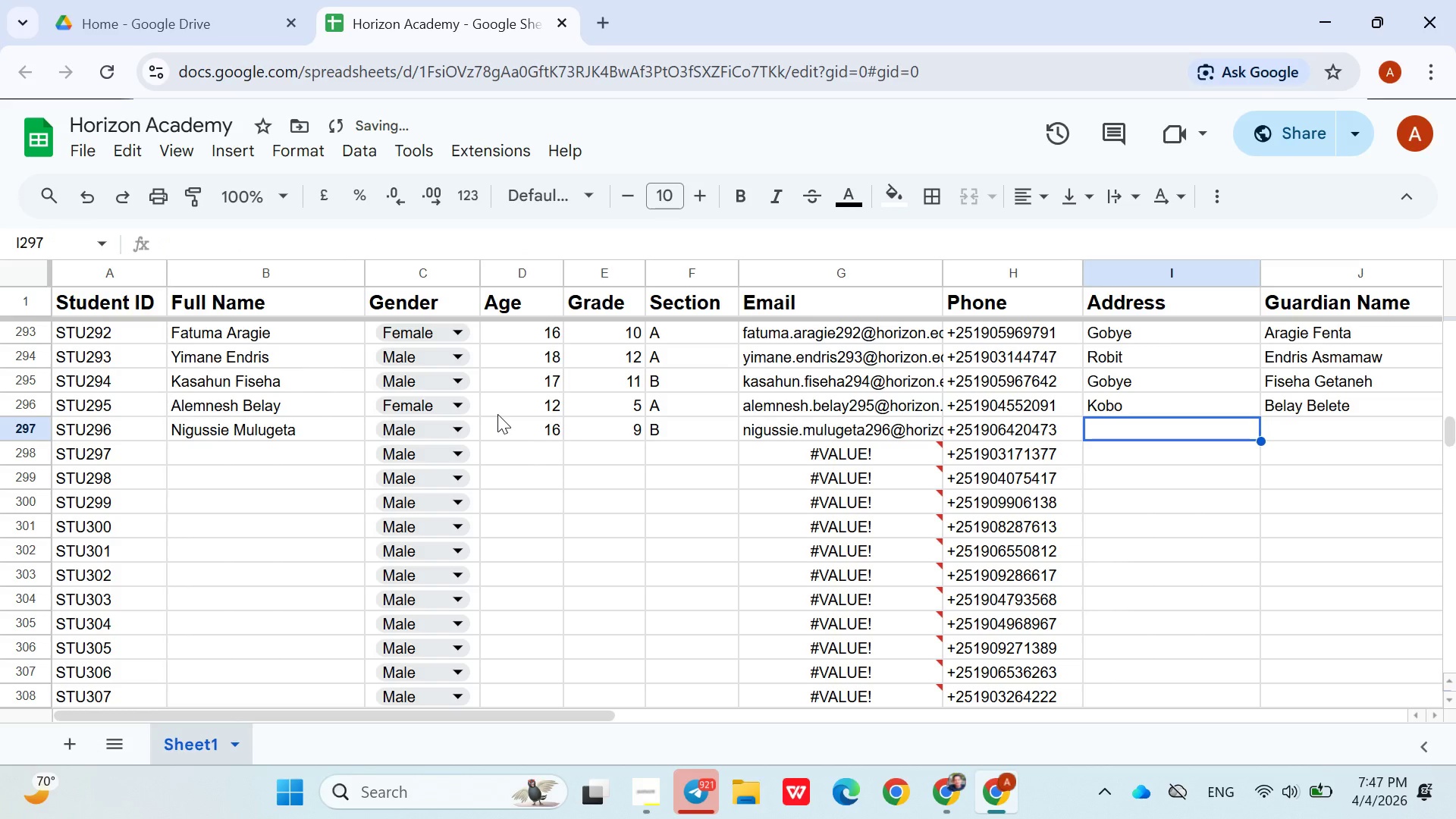 
type(Mulugeta Belay)
 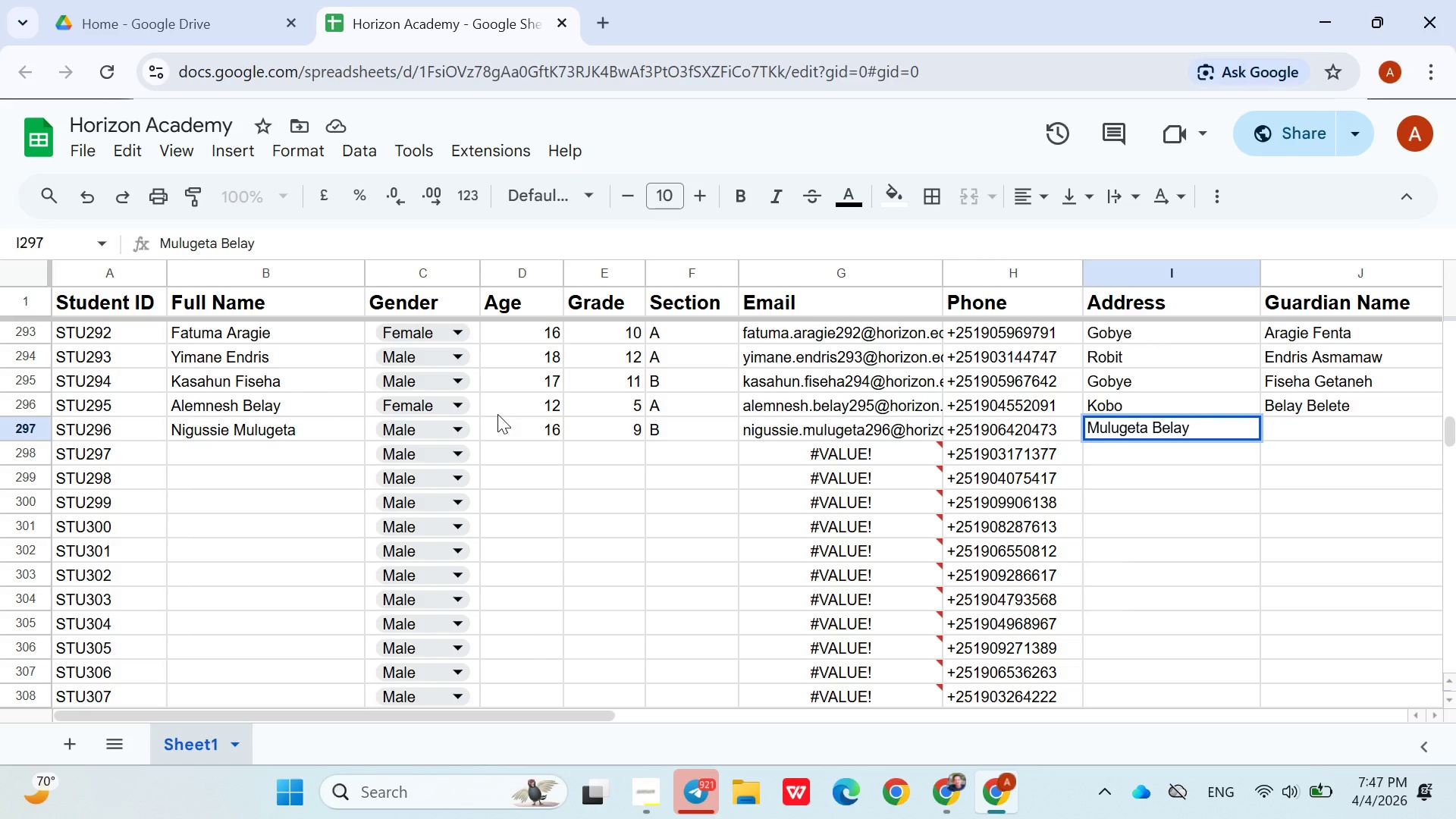 
key(ArrowDown)
 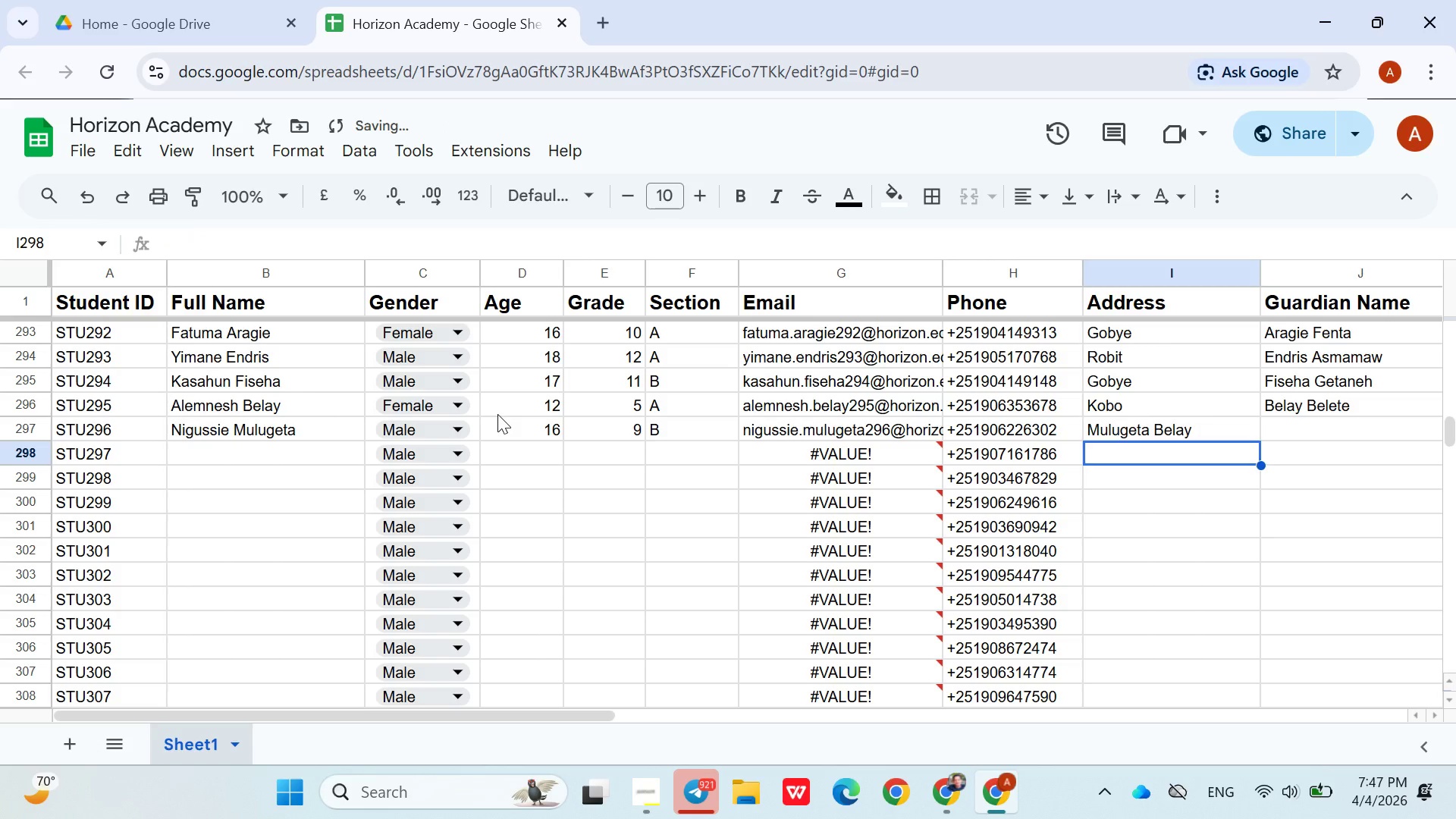 
key(ArrowUp)
 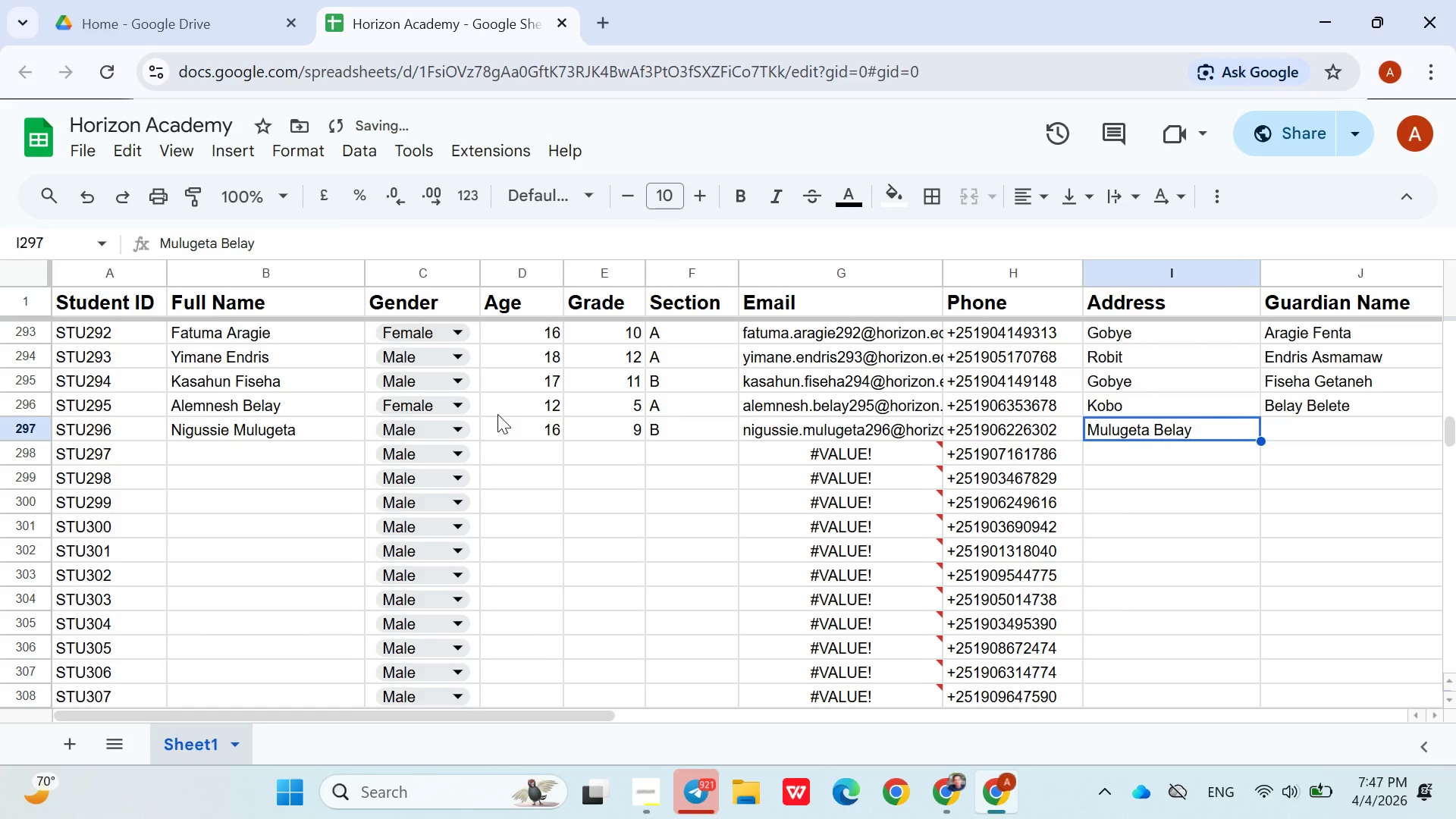 
key(ArrowRight)
 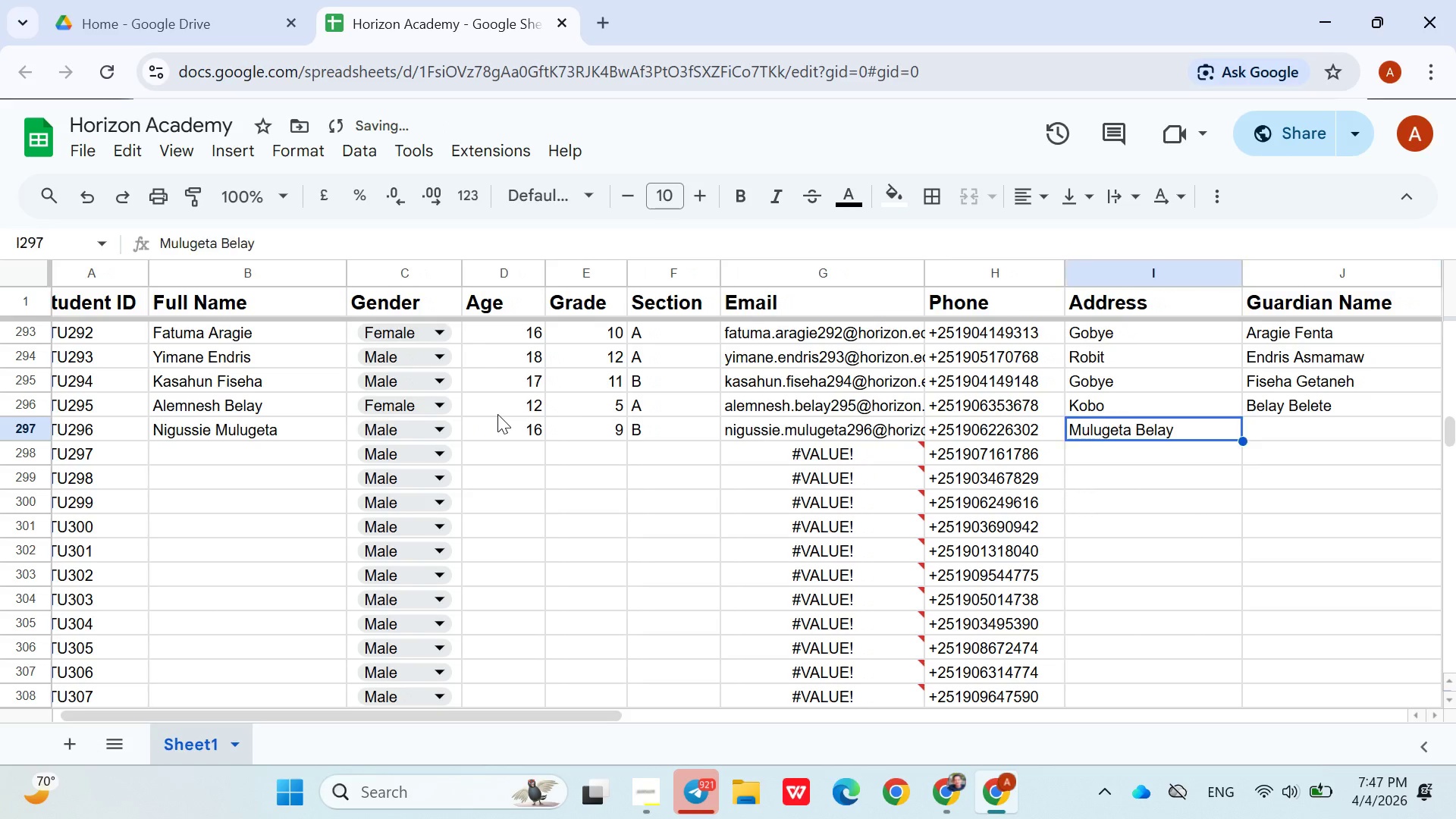 
key(ArrowLeft)
 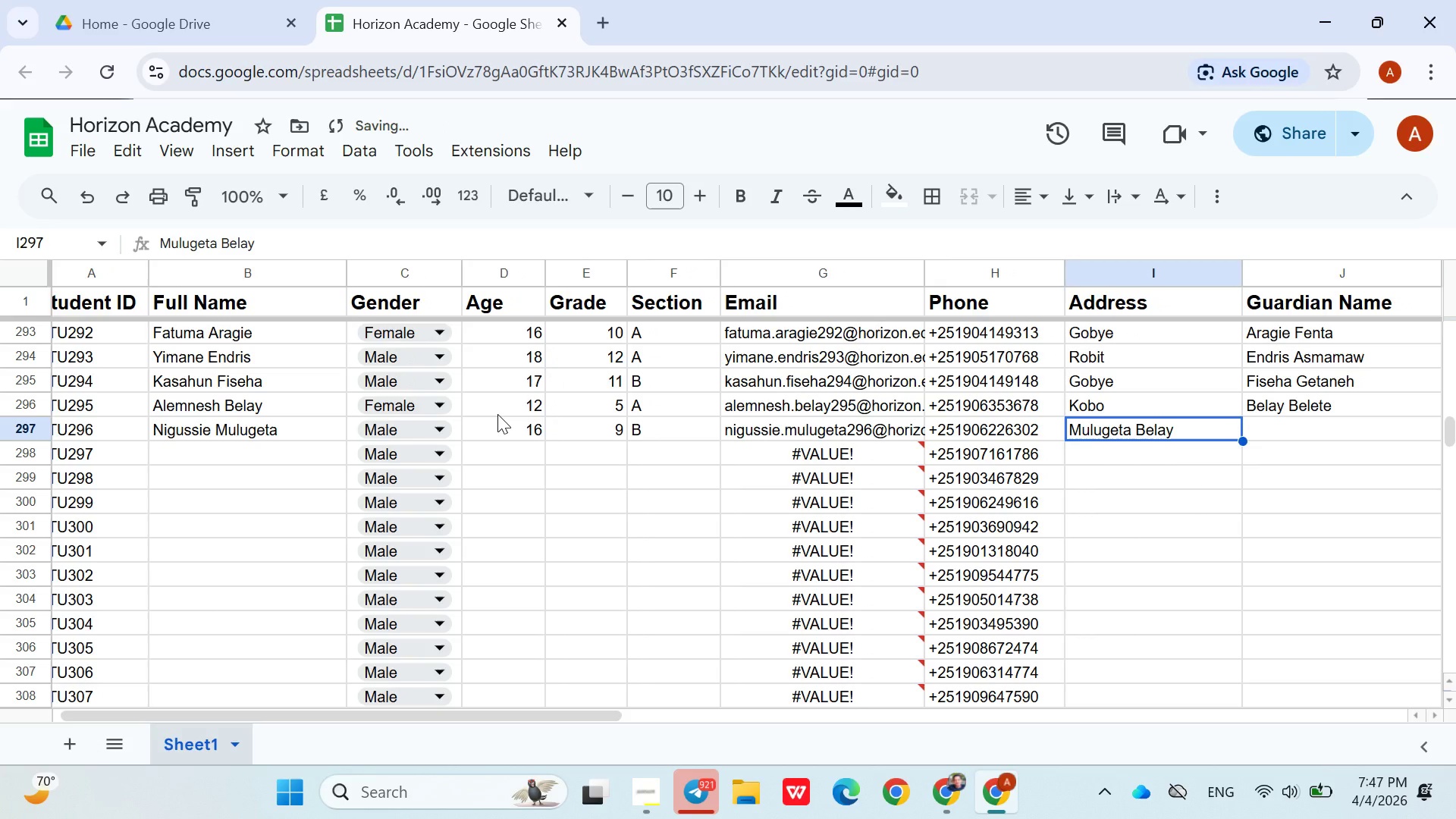 
key(Control+C)
 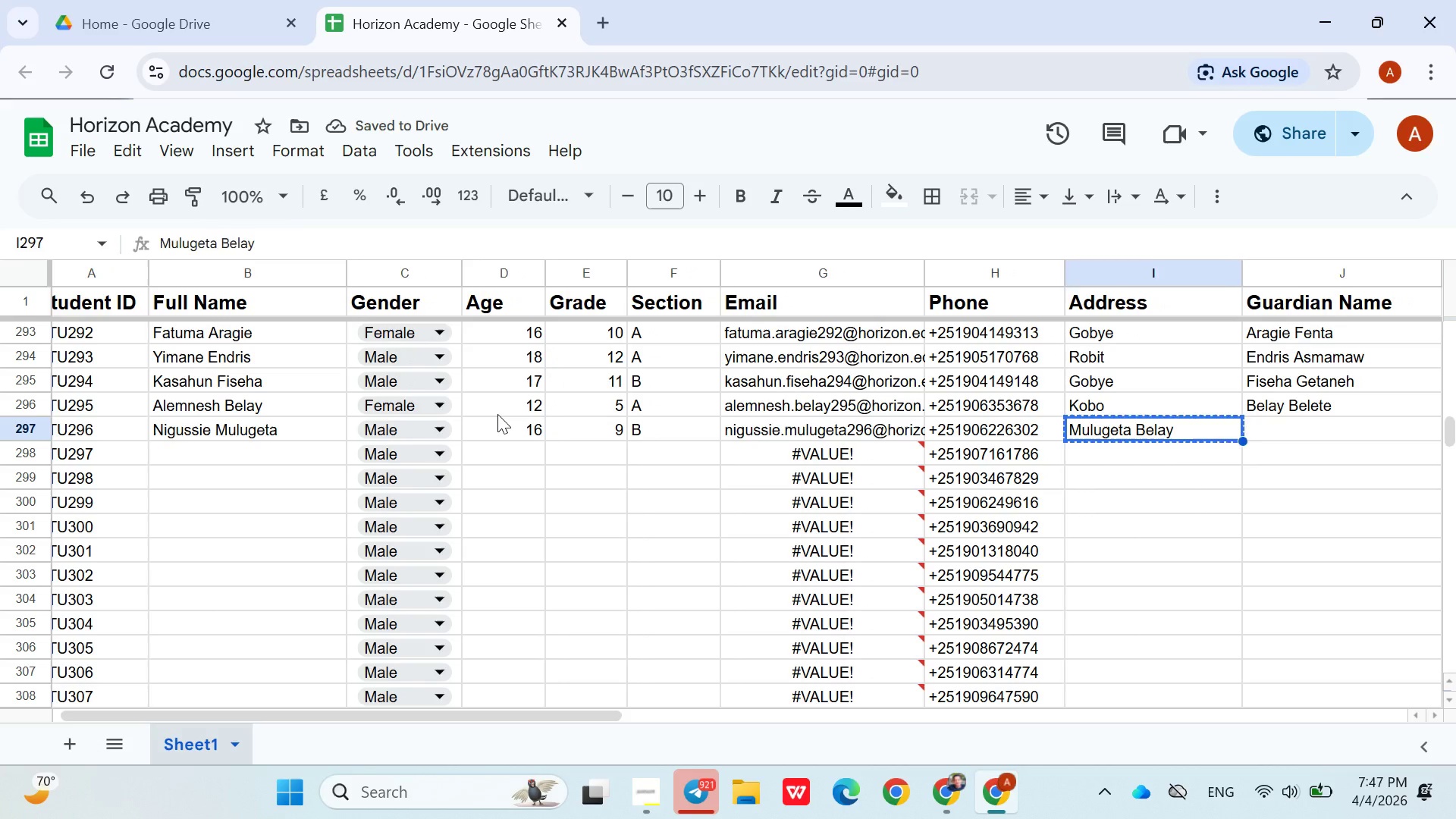 
key(ArrowRight)
 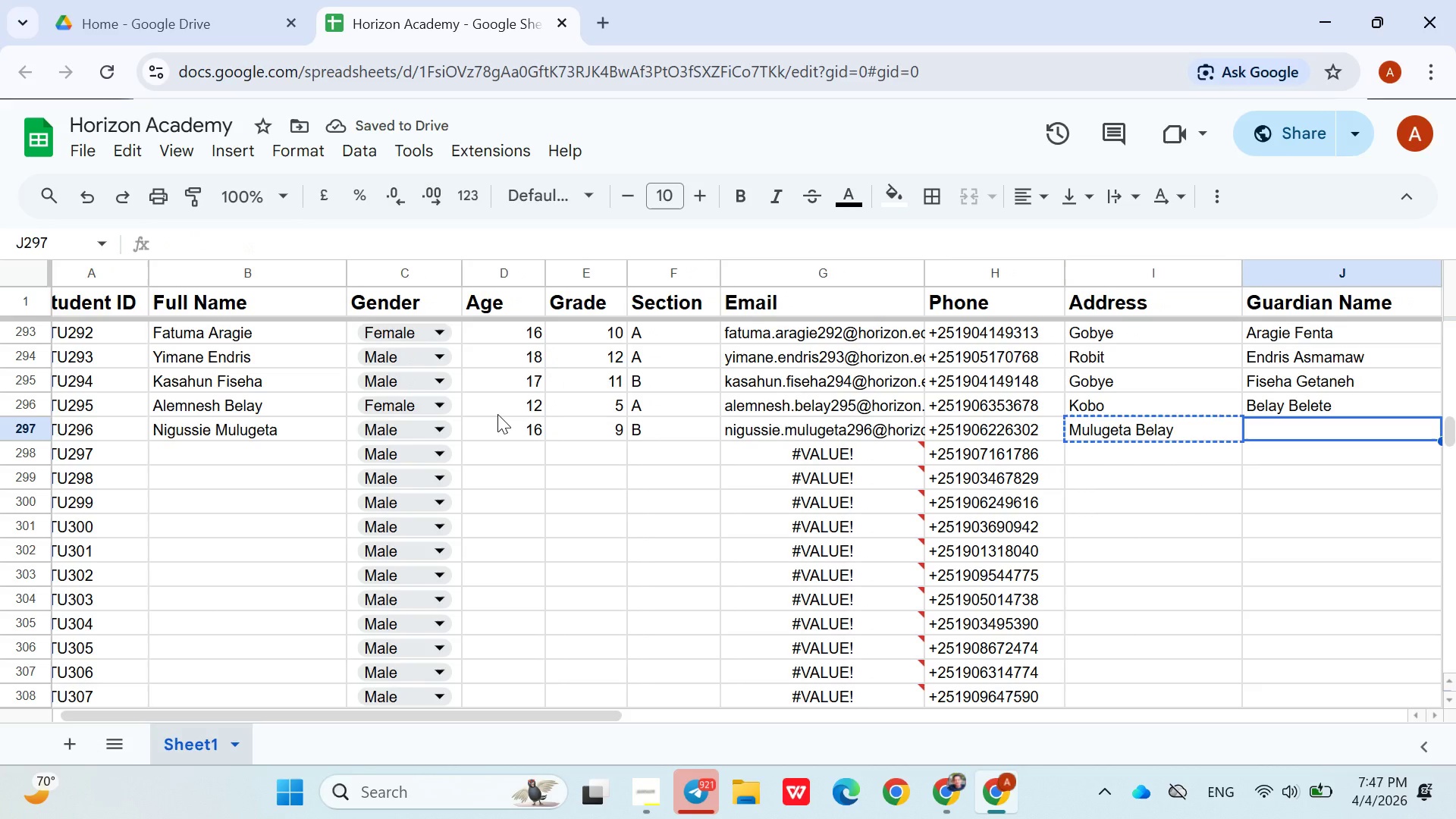 
key(Control+V)
 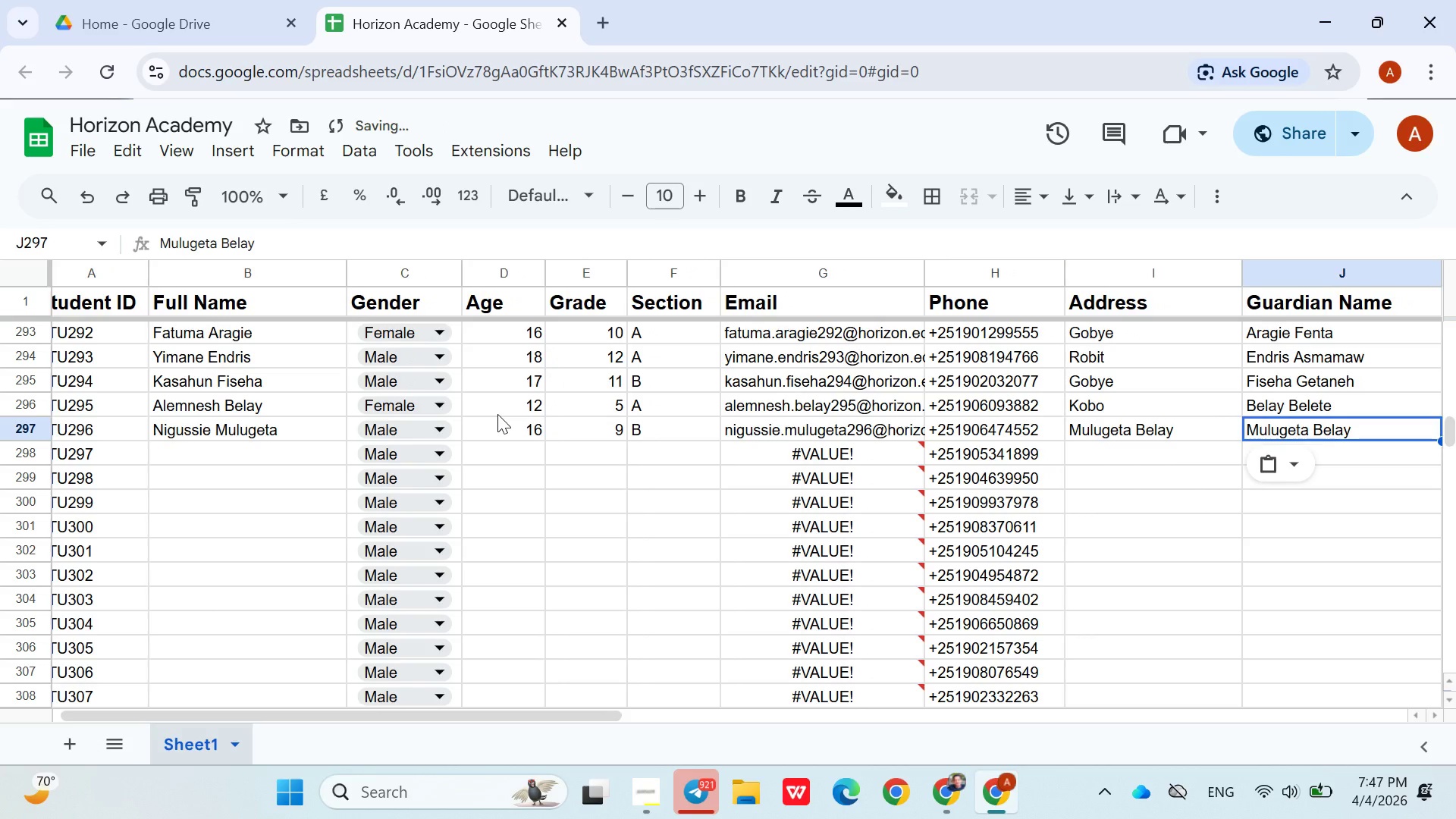 
key(ArrowLeft)
 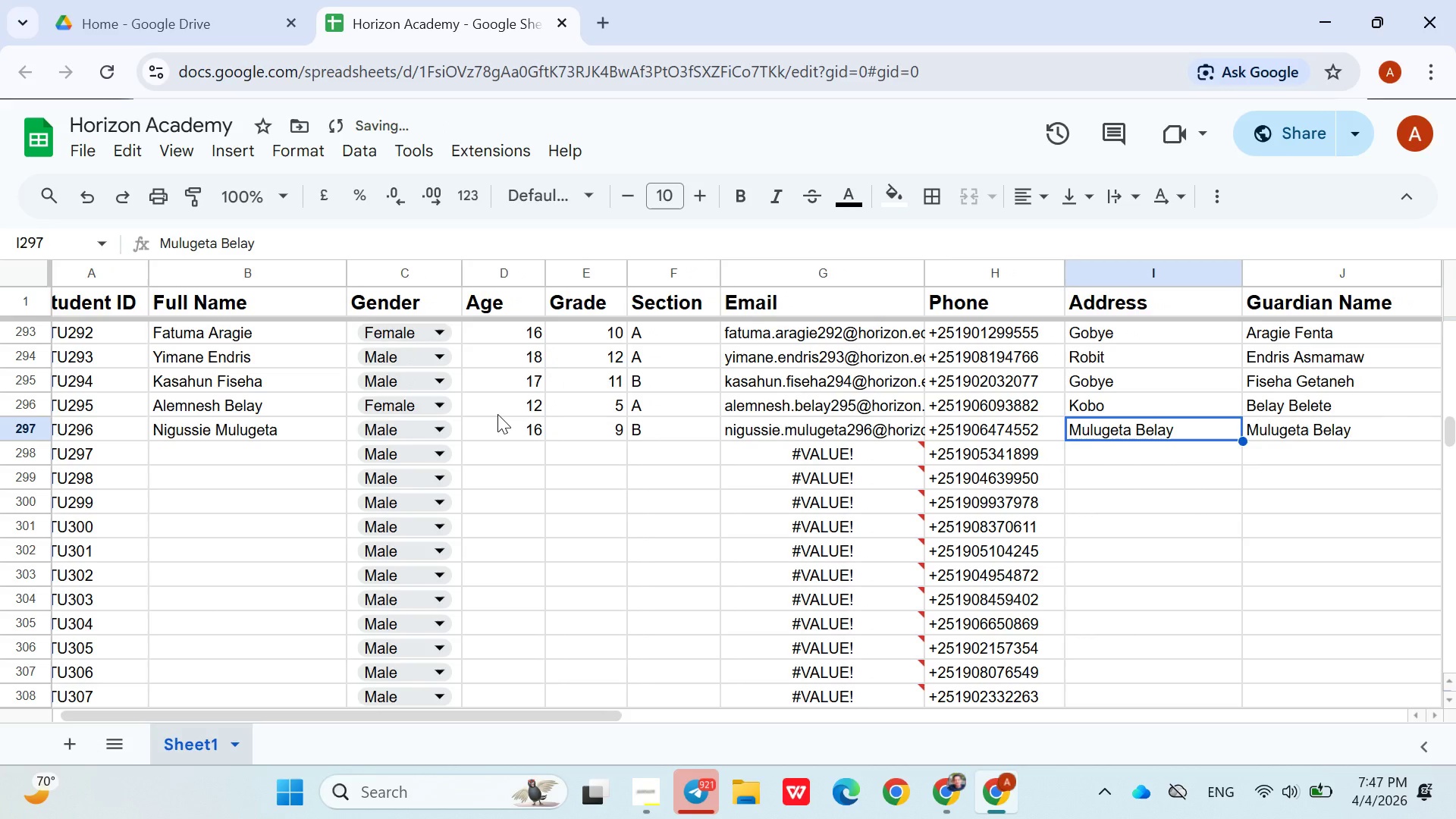 
type(Bah)
 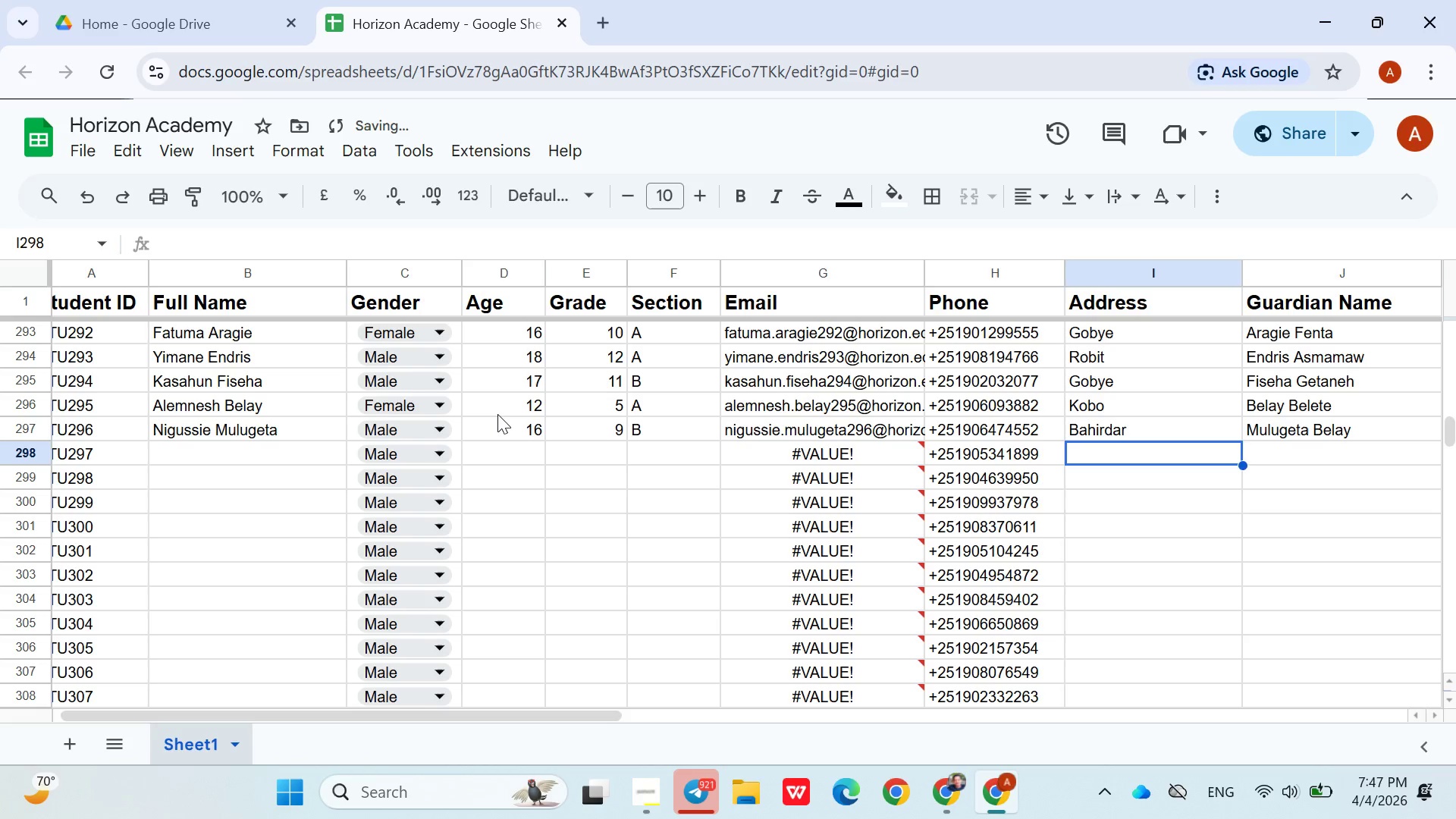 
key(ArrowDown)
 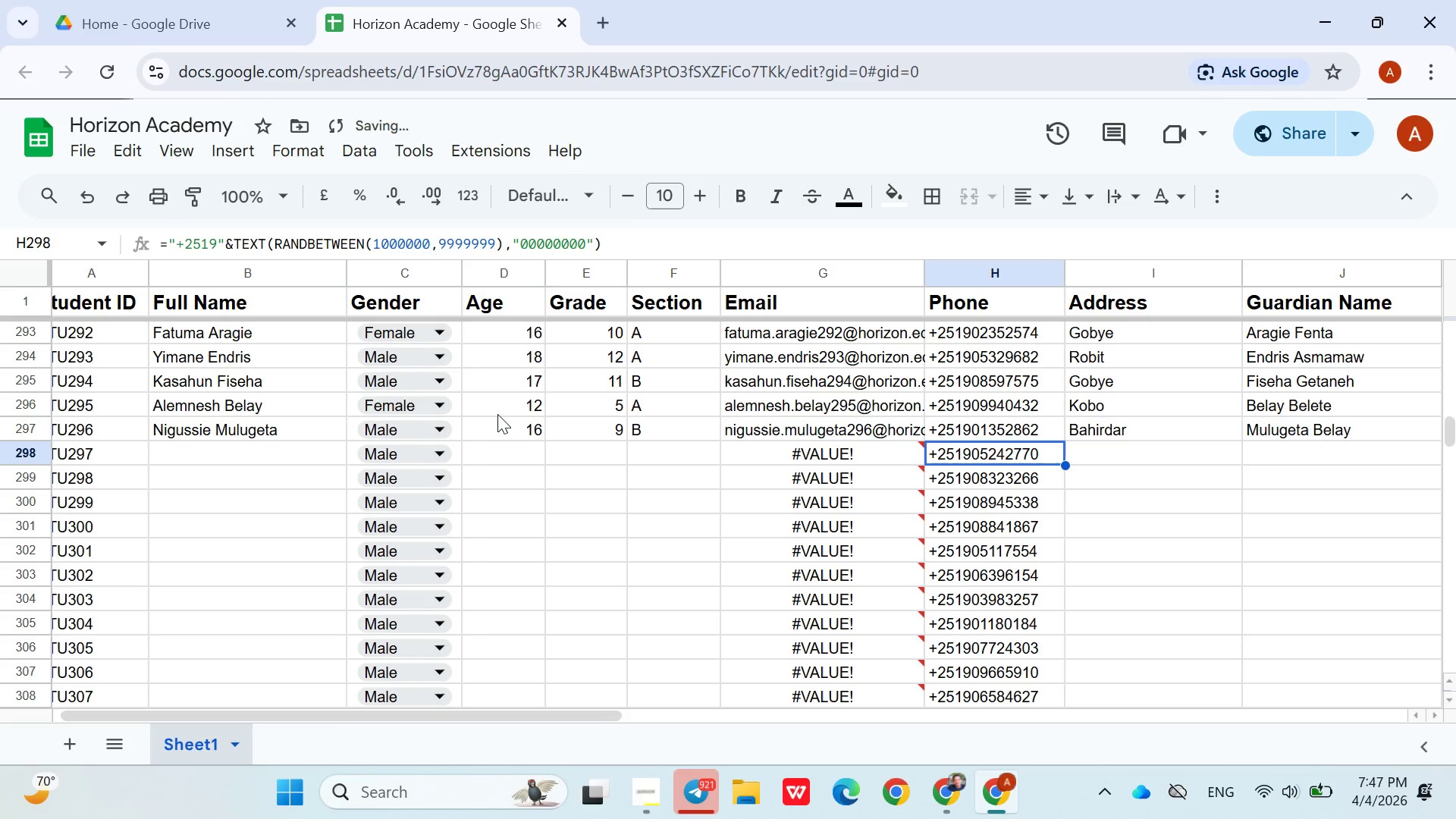 
hold_key(key=ArrowLeft, duration=0.92)
 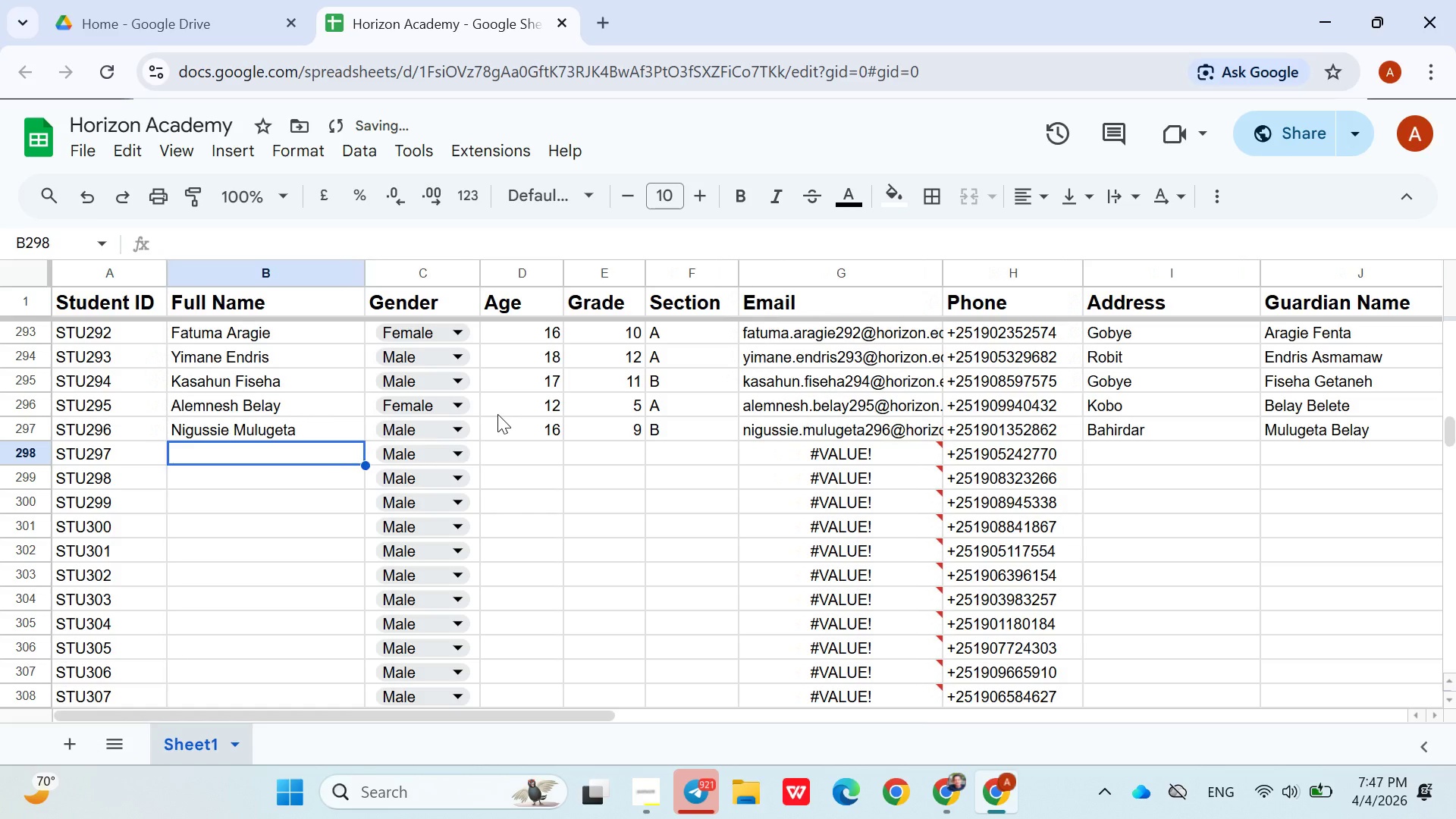 
key(ArrowRight)
 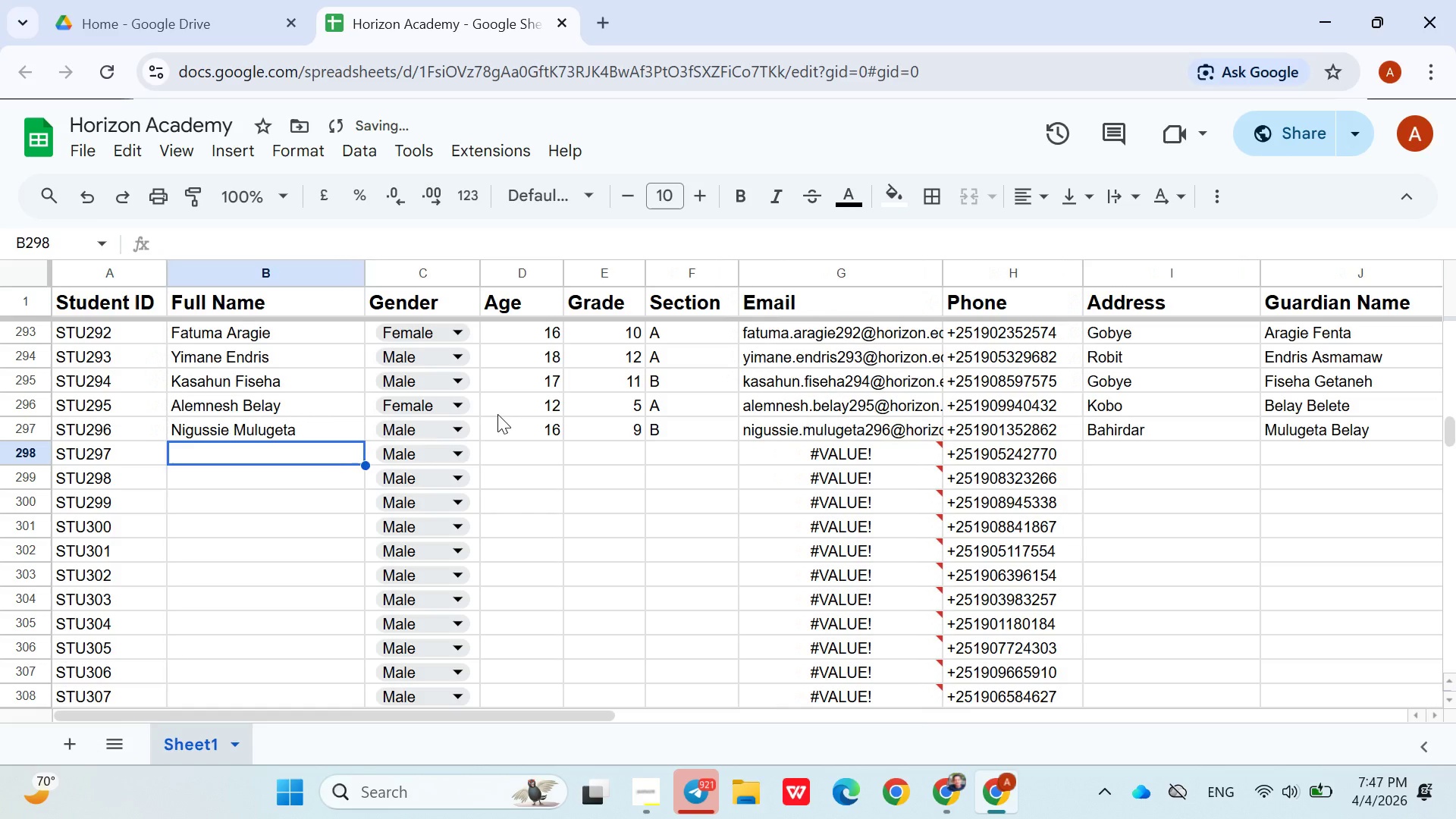 
type(Yohanes Marye)
 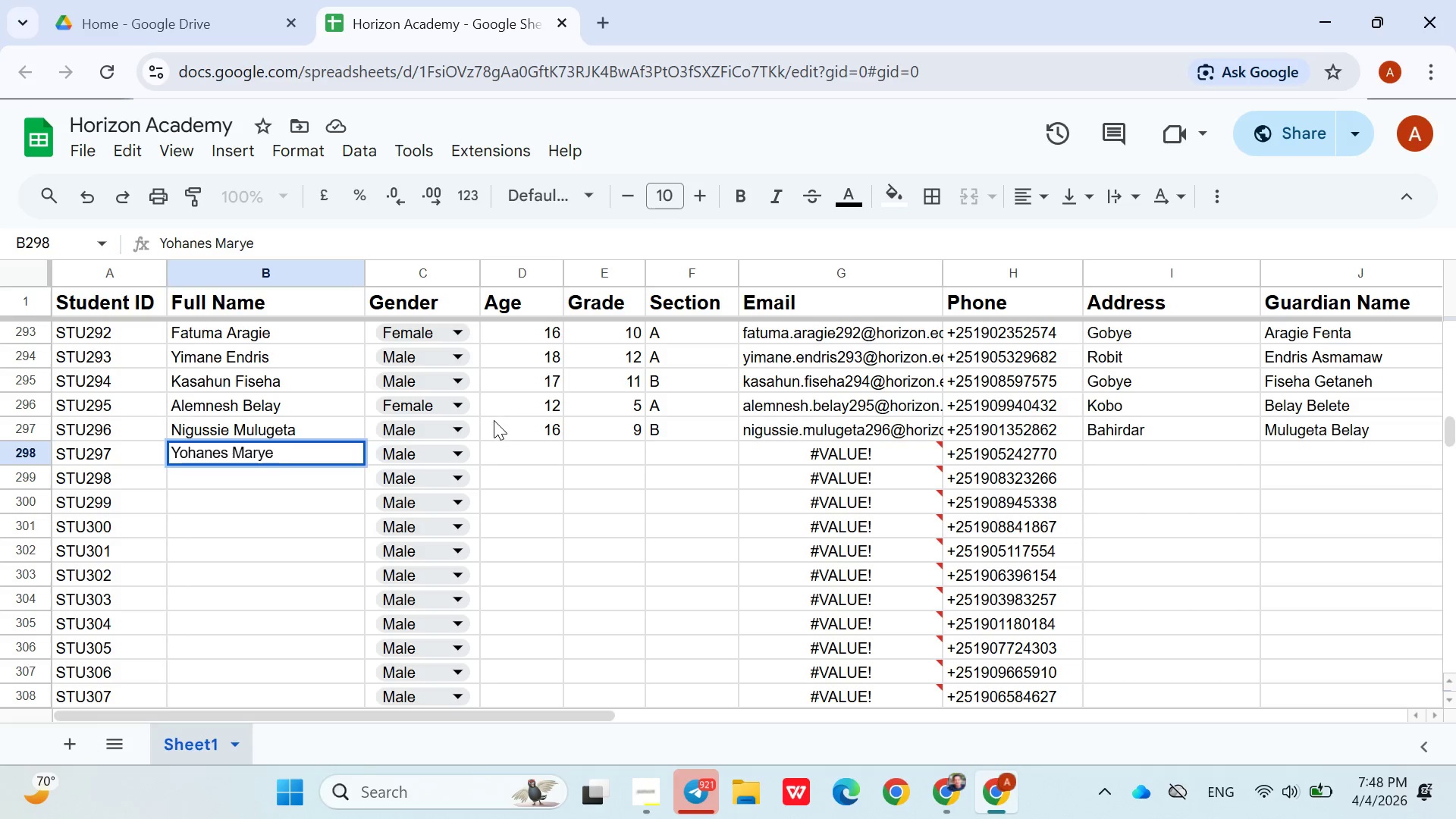 
left_click([508, 450])
 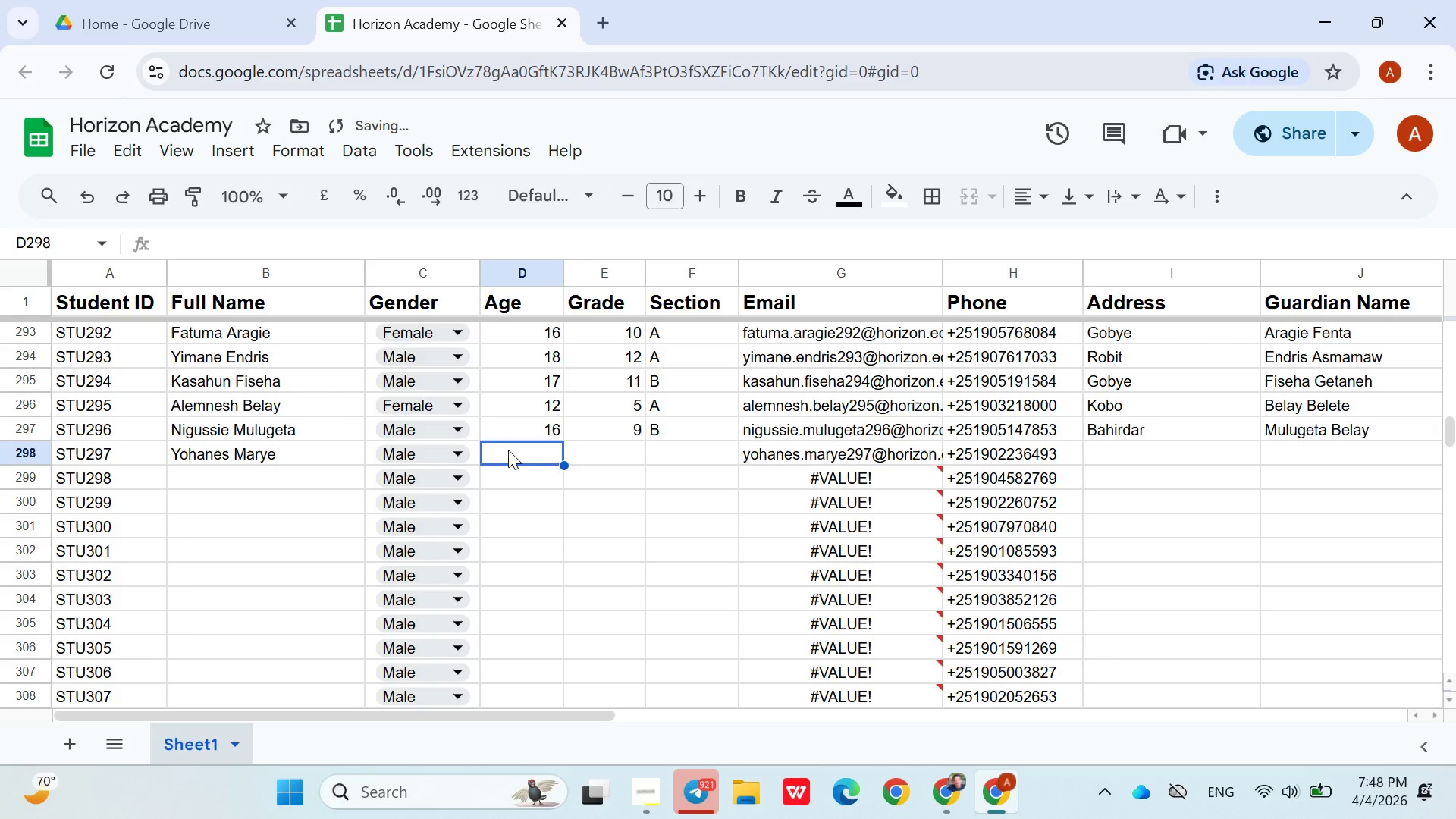 
type(11)
 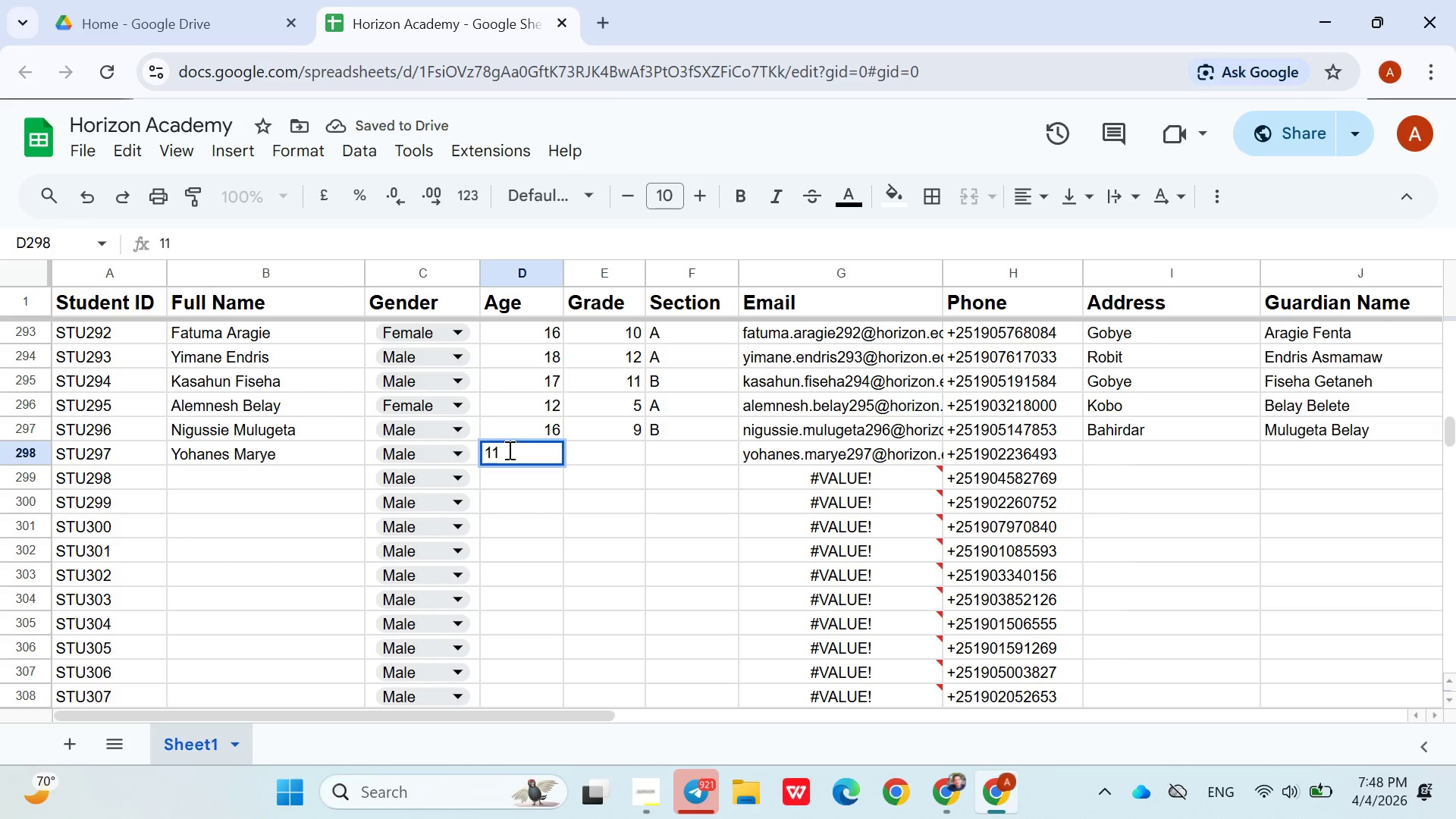 
key(ArrowRight)
 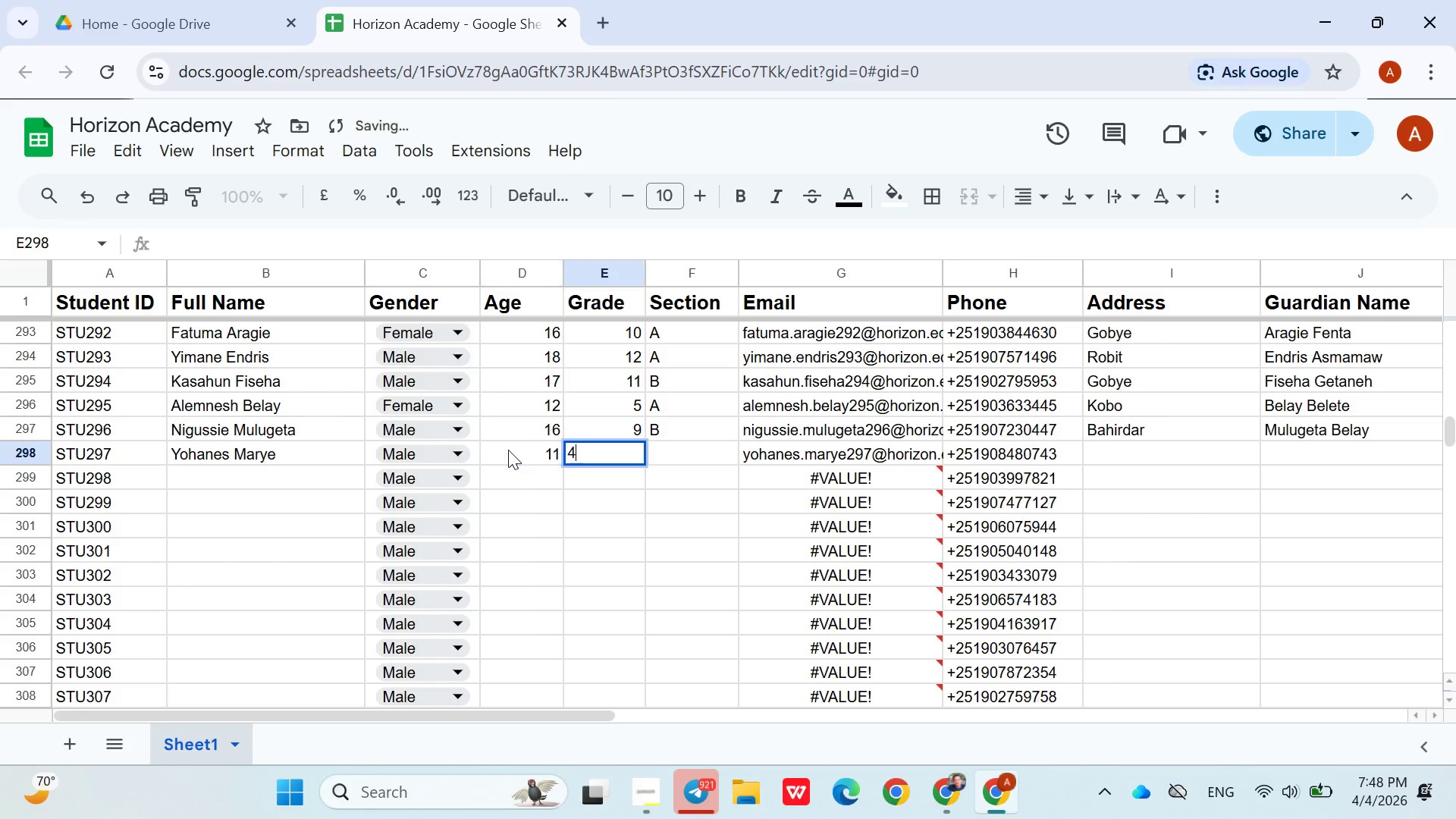 
key(4)
 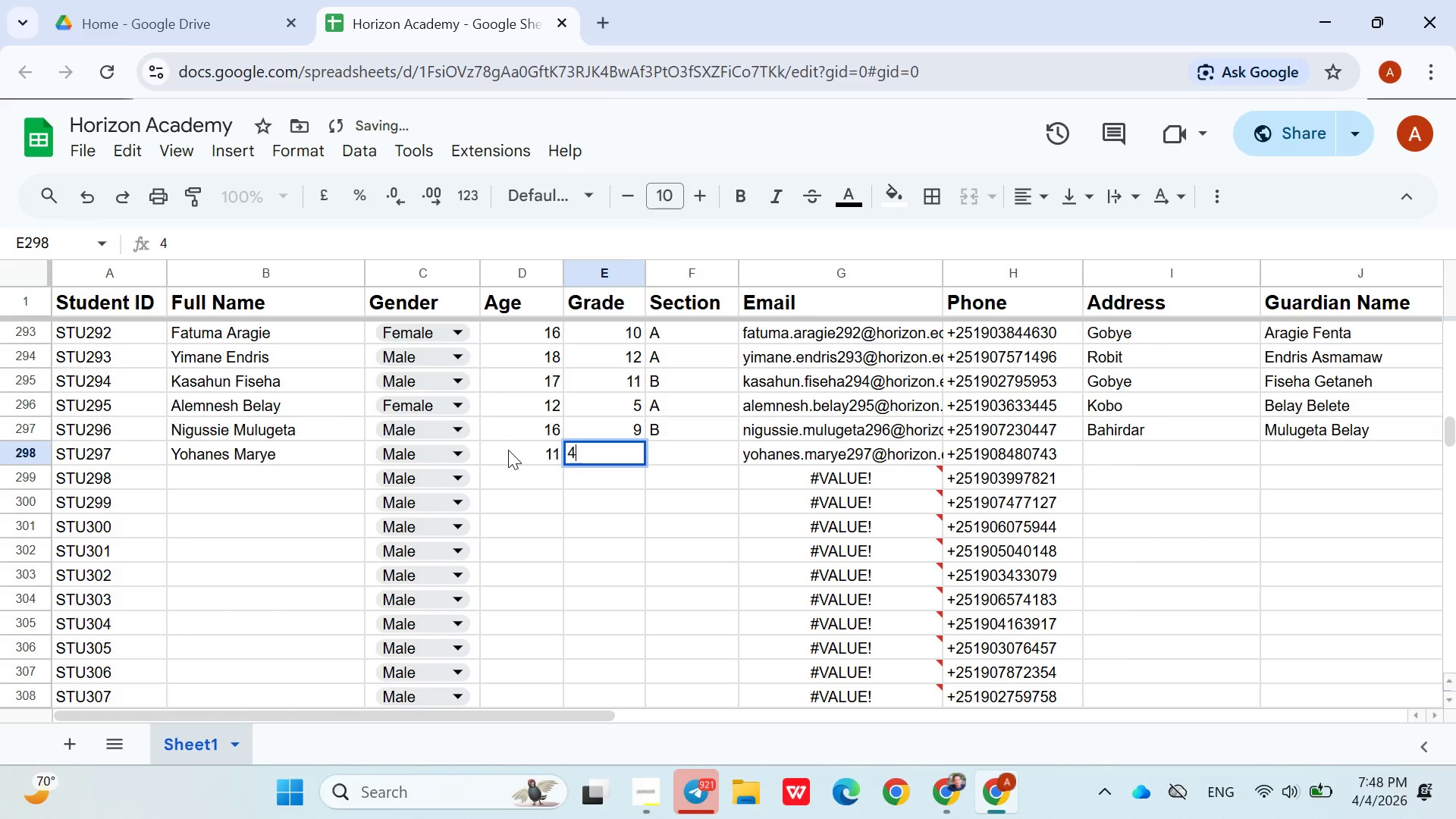 
key(ArrowRight)
 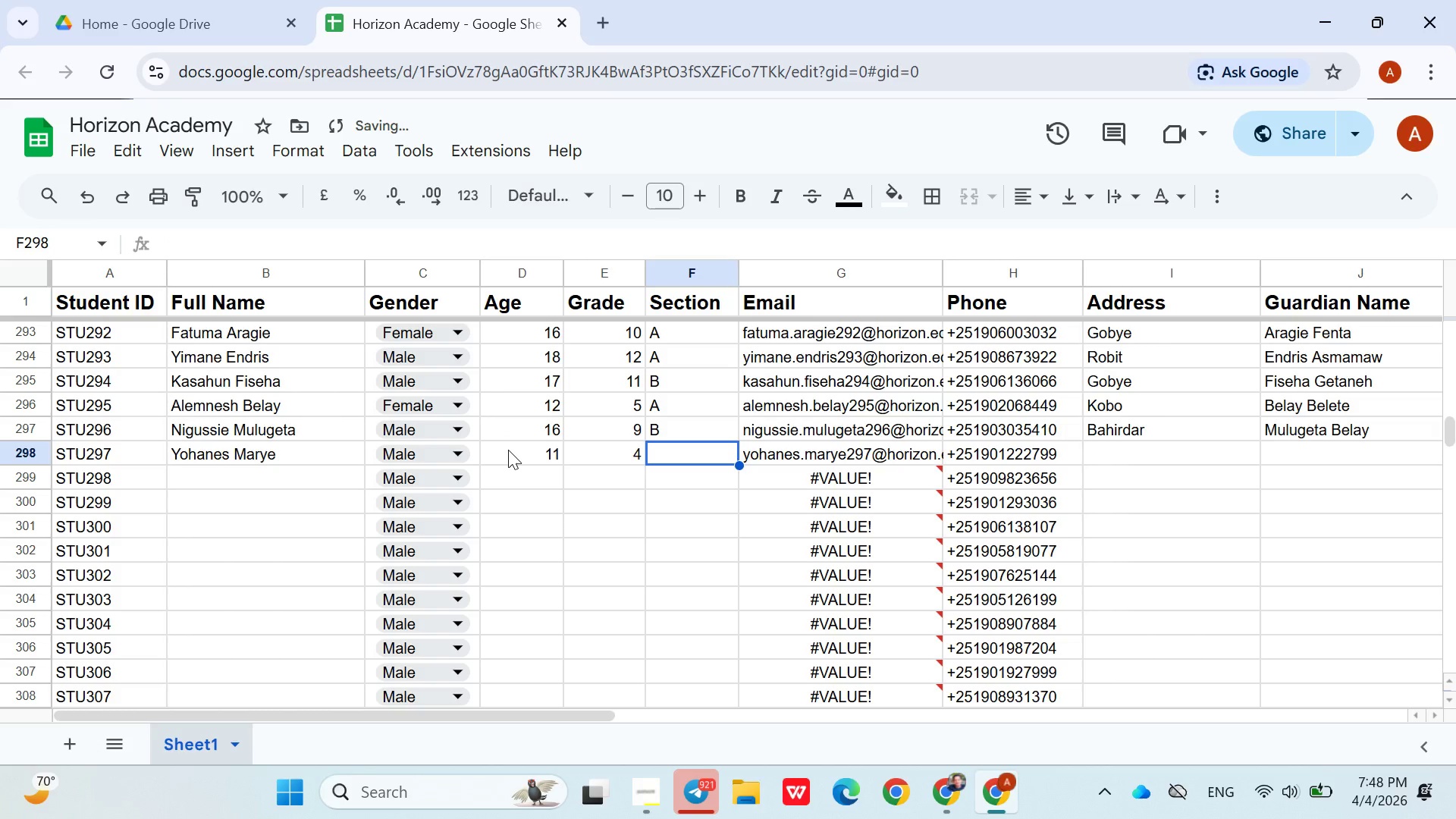 
key(Shift+A)
 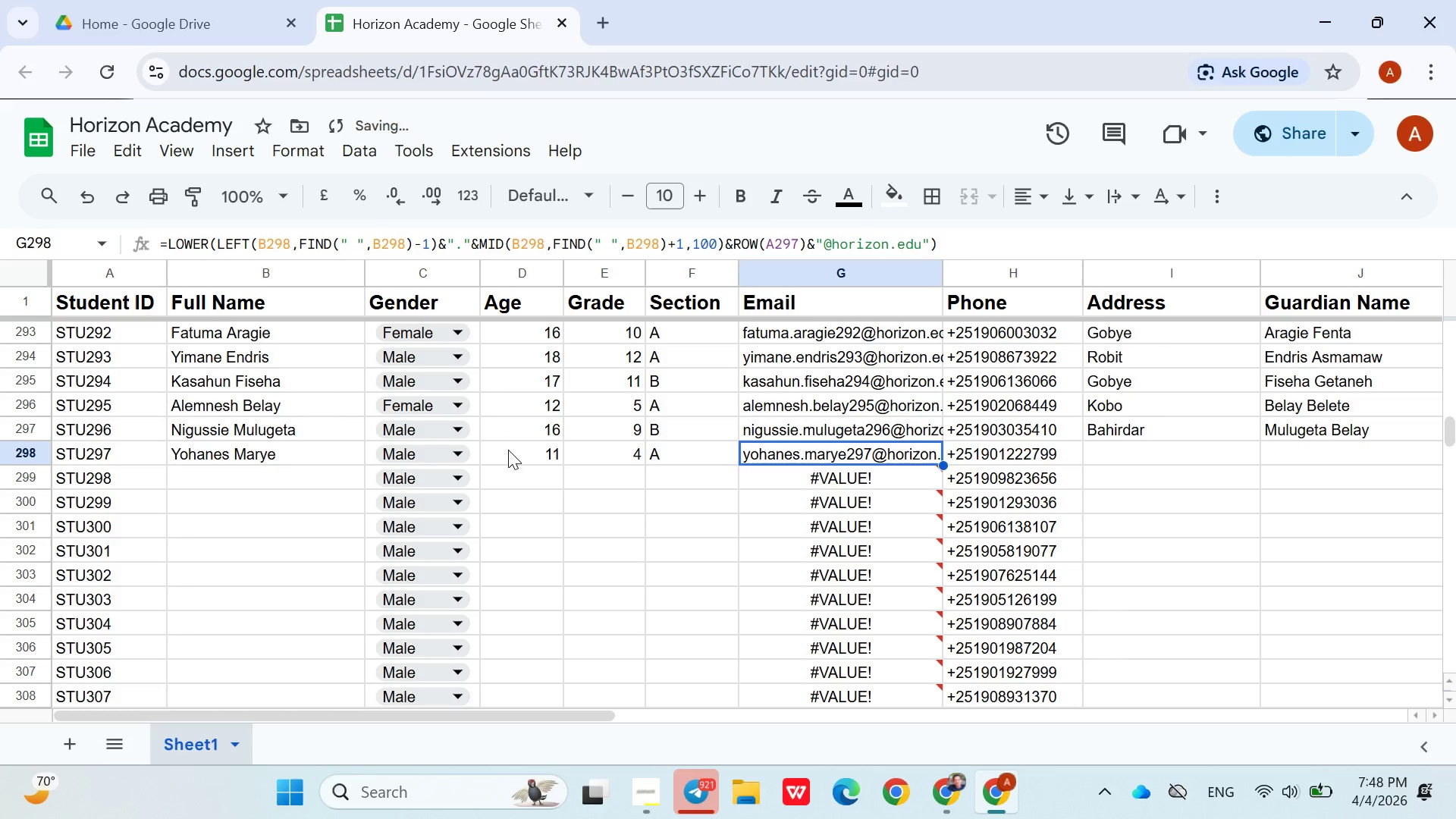 
key(ArrowRight)
 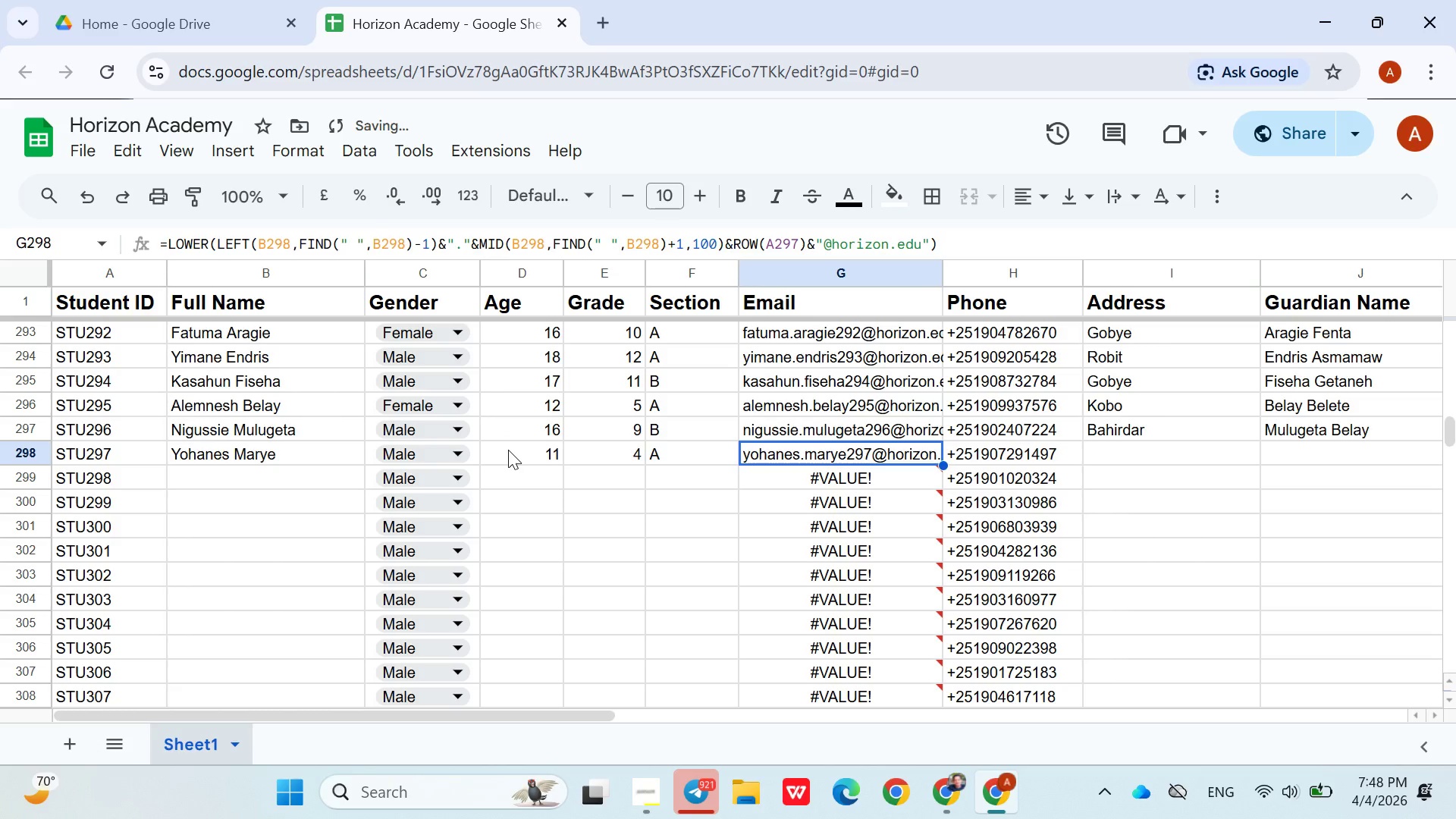 
key(ArrowRight)
 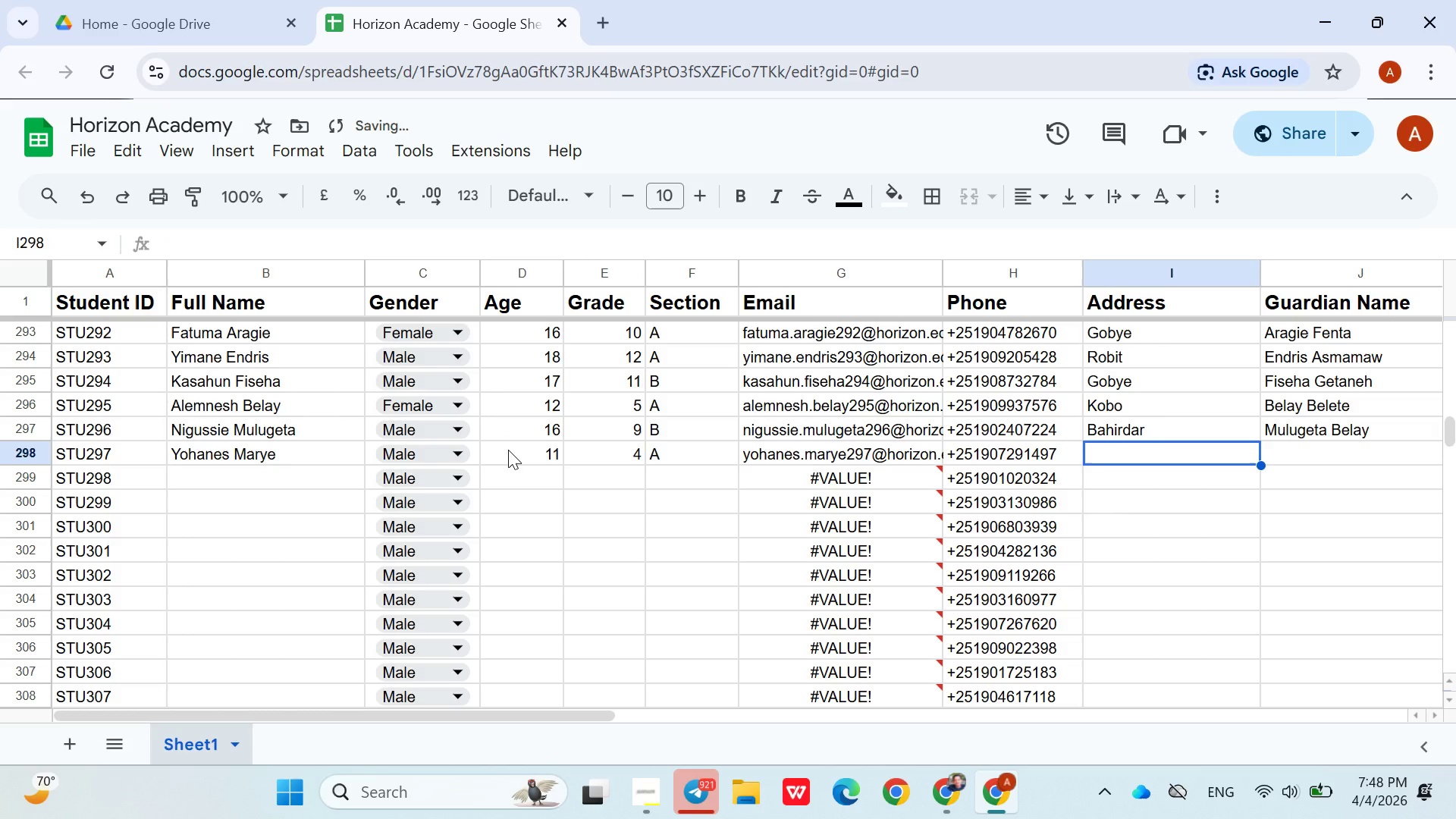 
key(ArrowRight)
 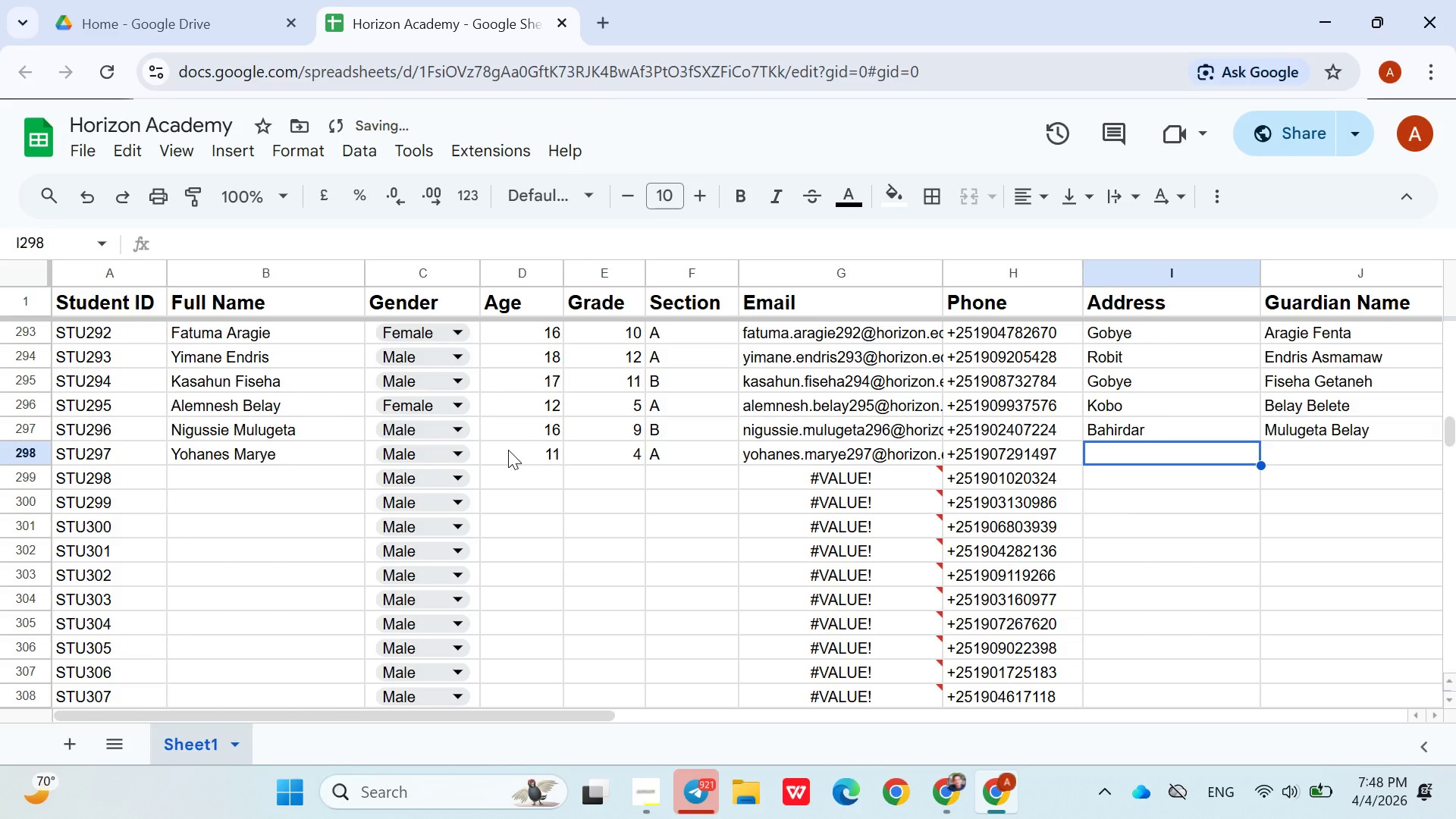 
type(gon)
 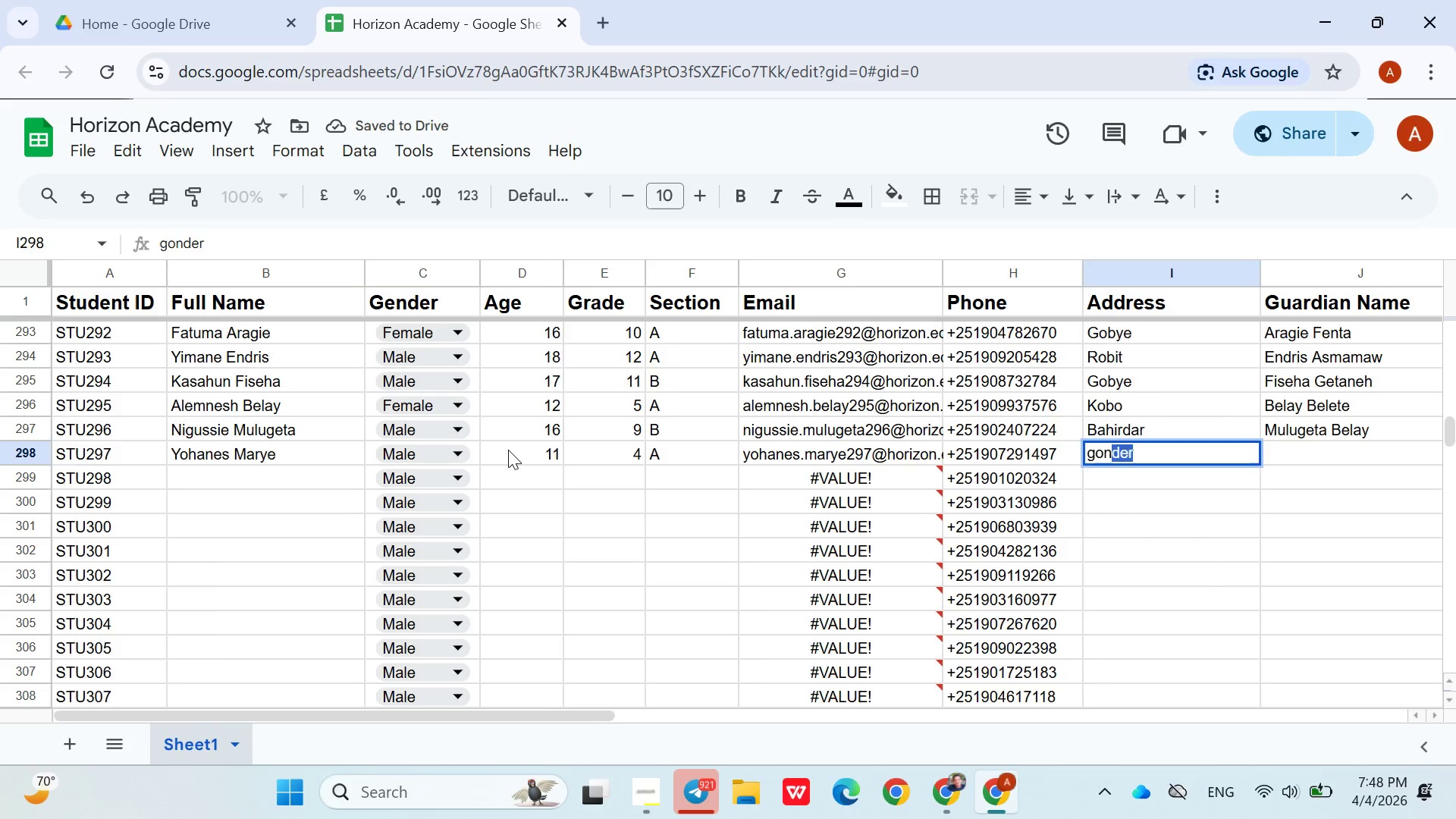 
key(ArrowRight)
 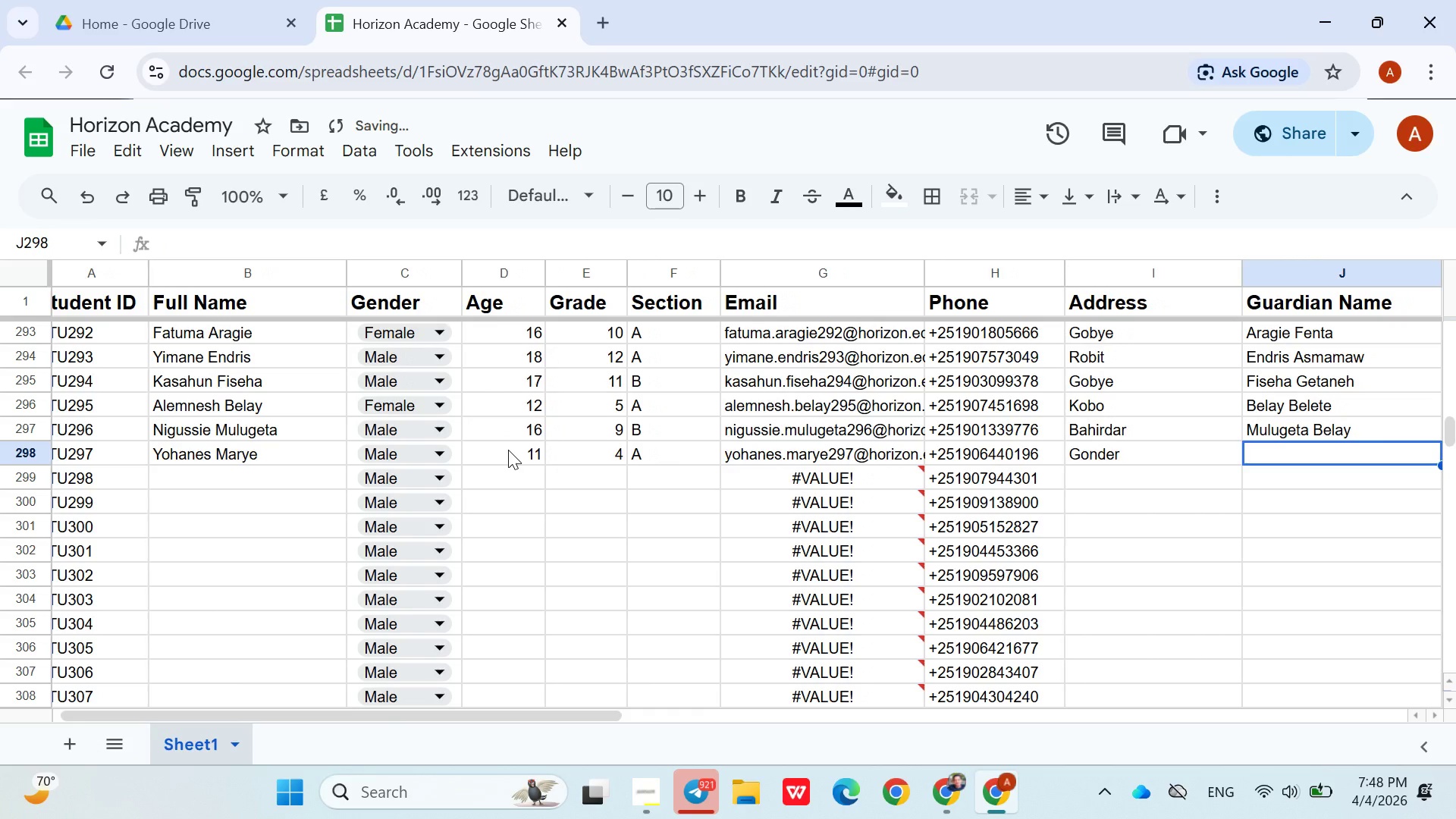 
type(Marye Besmu)
 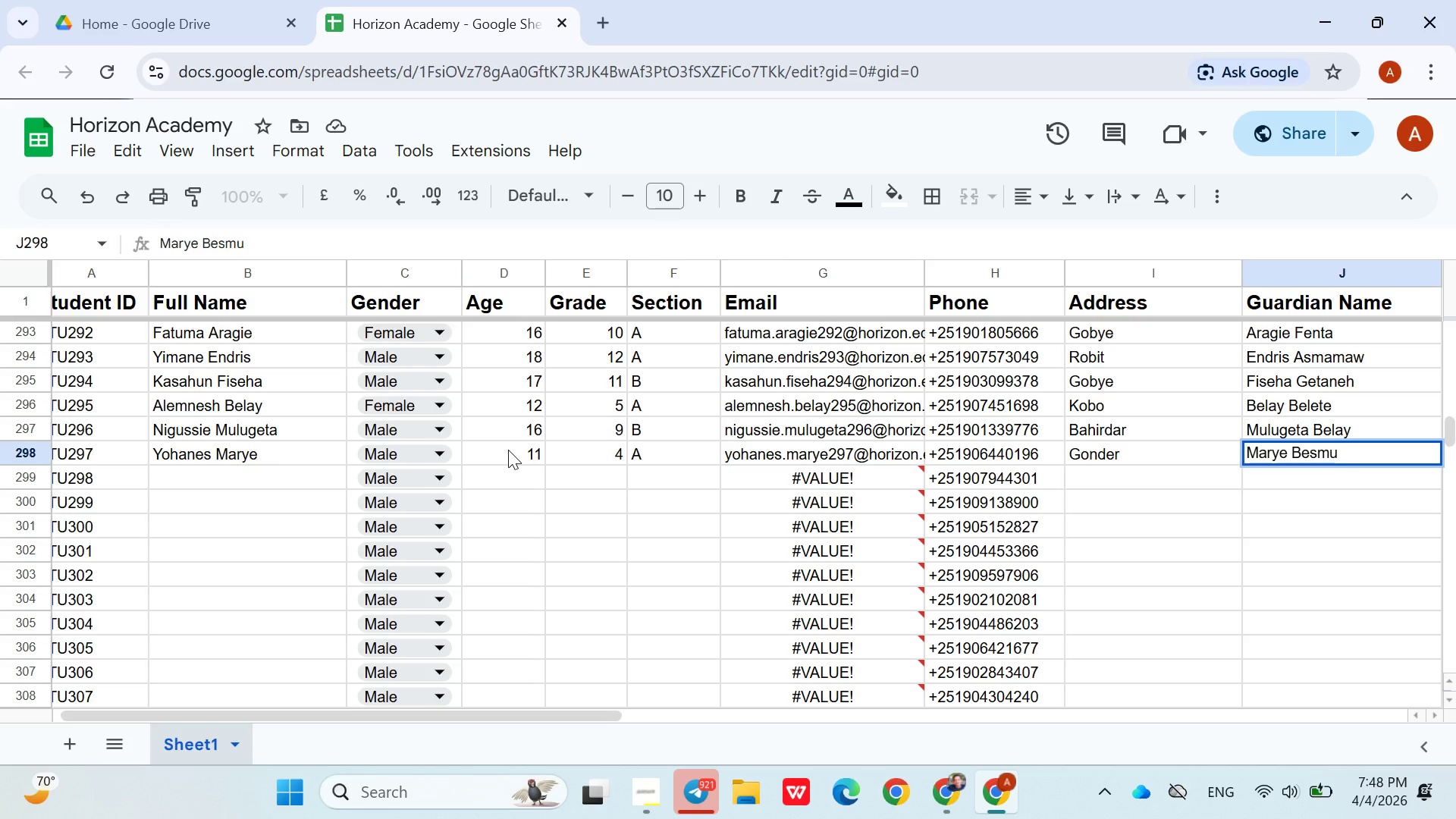 
key(ArrowDown)
 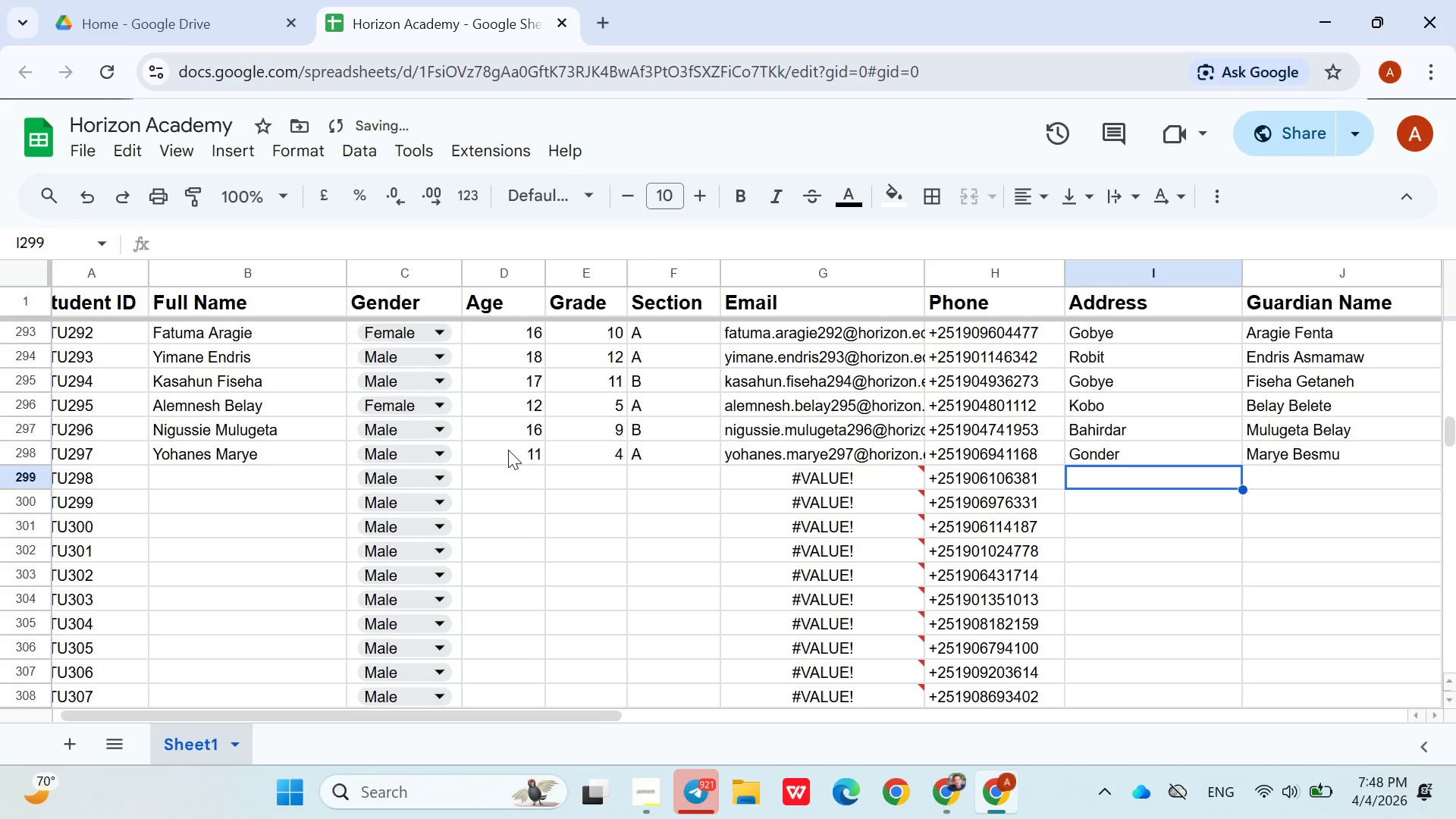 
hold_key(key=ArrowLeft, duration=0.92)
 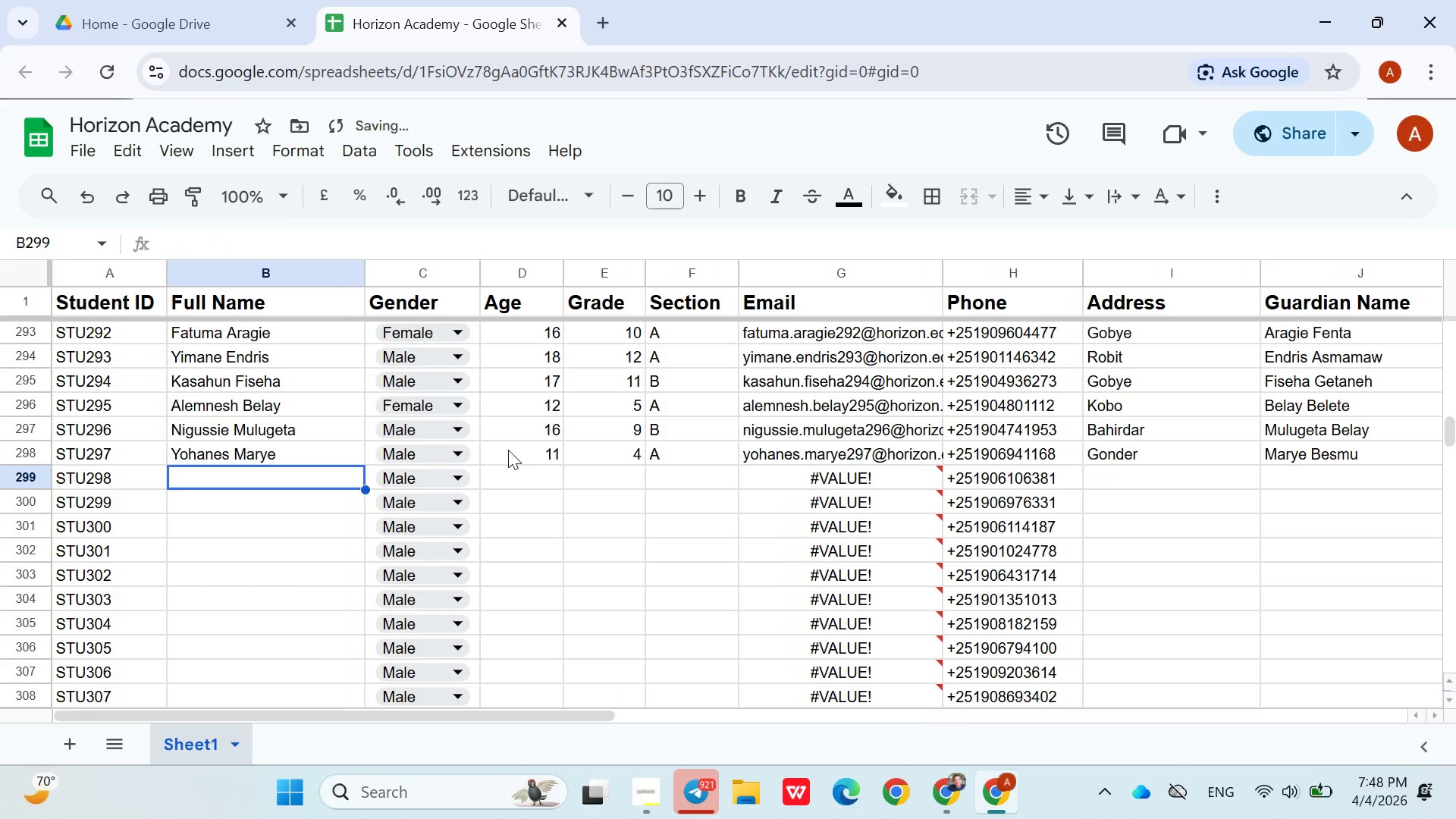 
key(ArrowRight)
 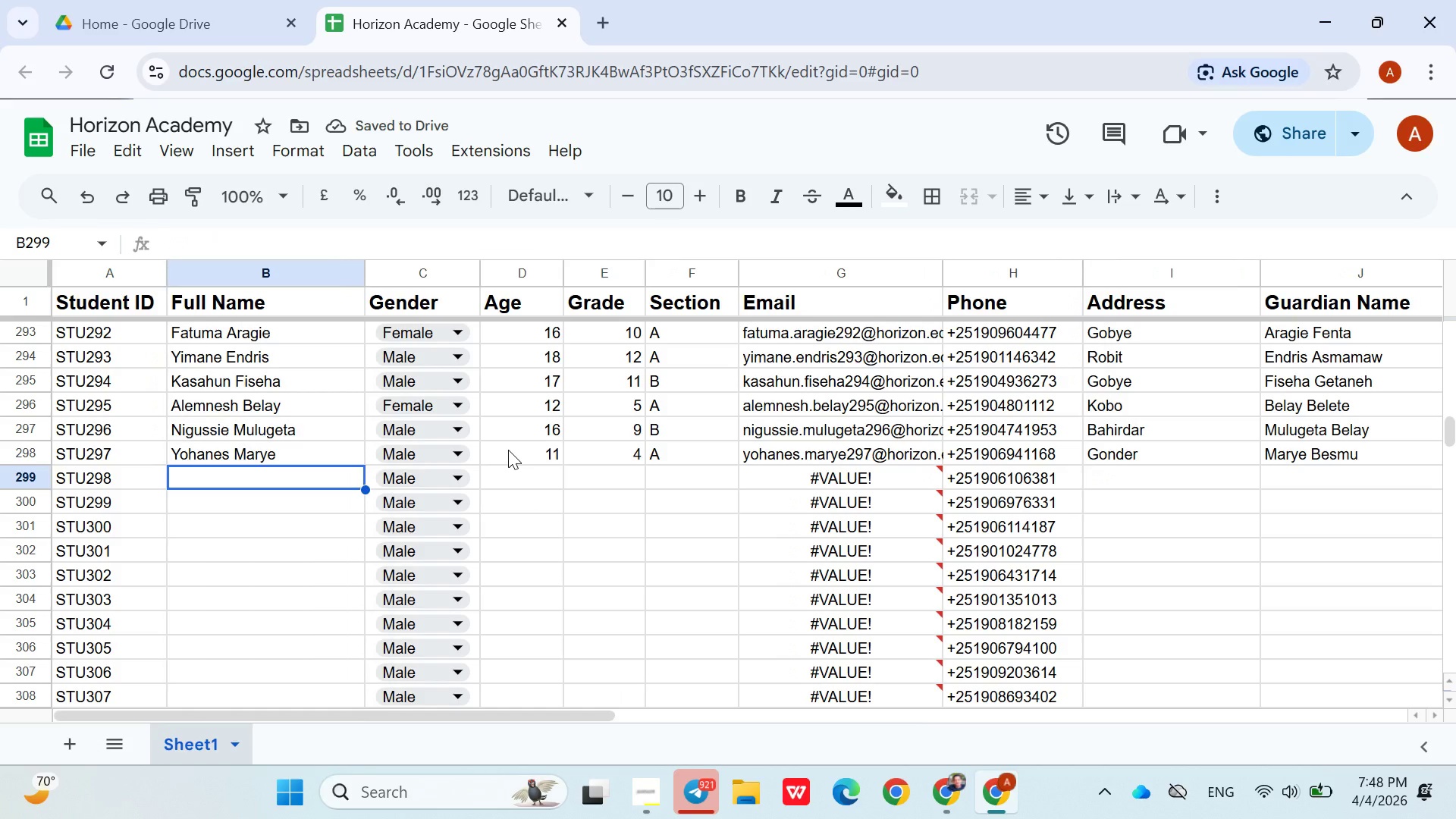 
type(Habibi)
key(Backspace)
type(a Beyene)
 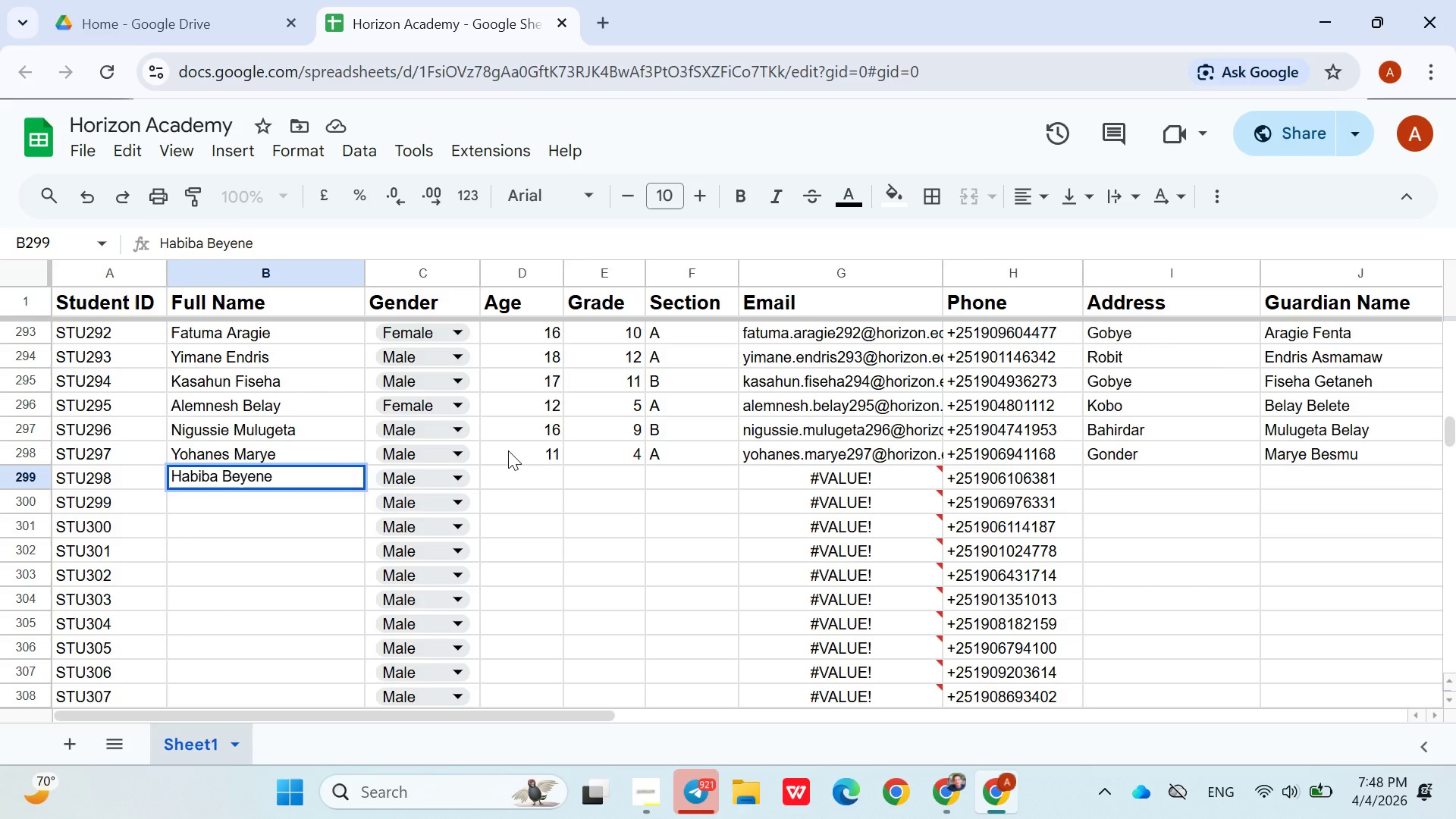 
left_click([444, 472])
 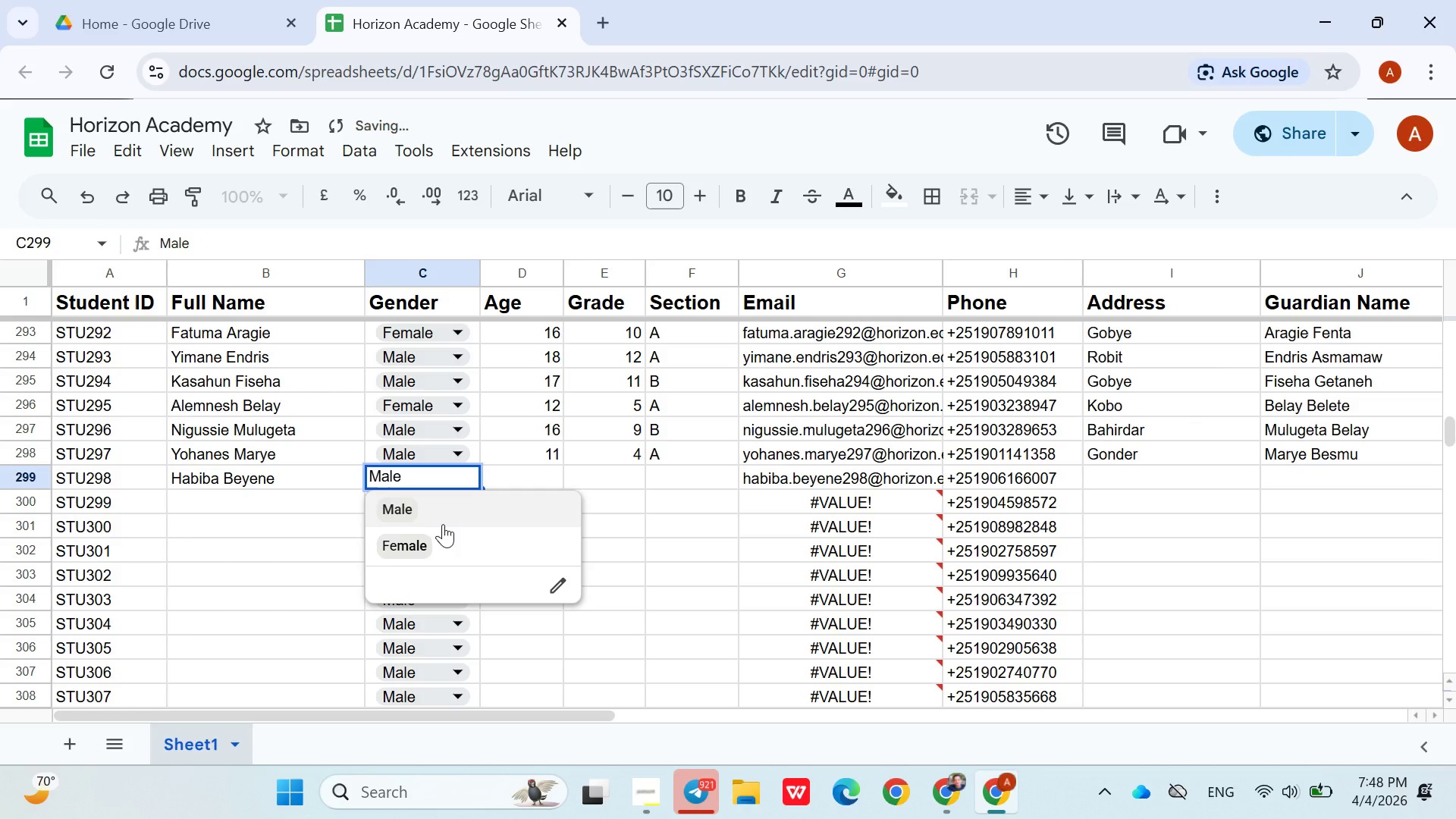 
left_click([443, 526])
 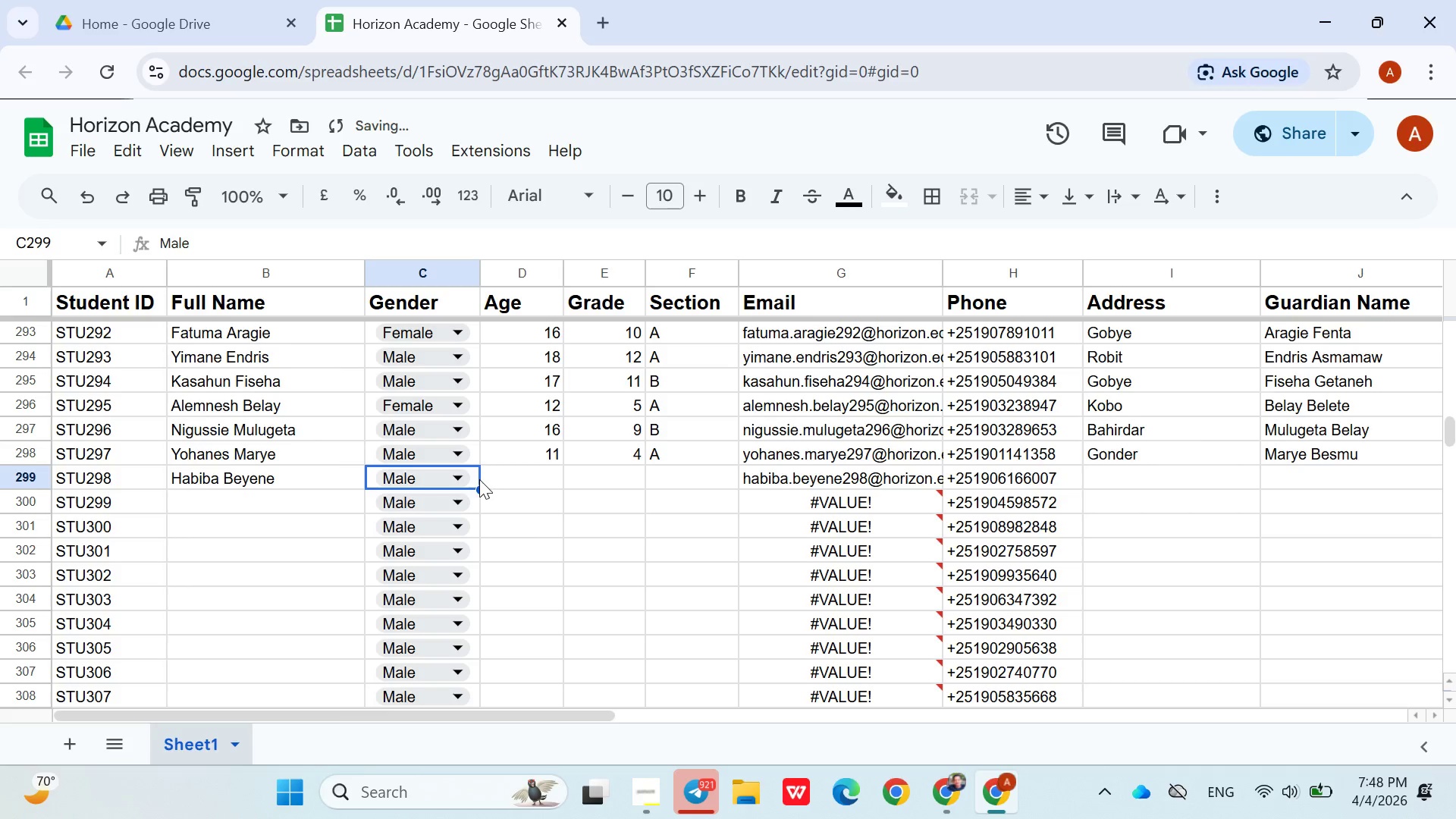 
left_click([461, 479])
 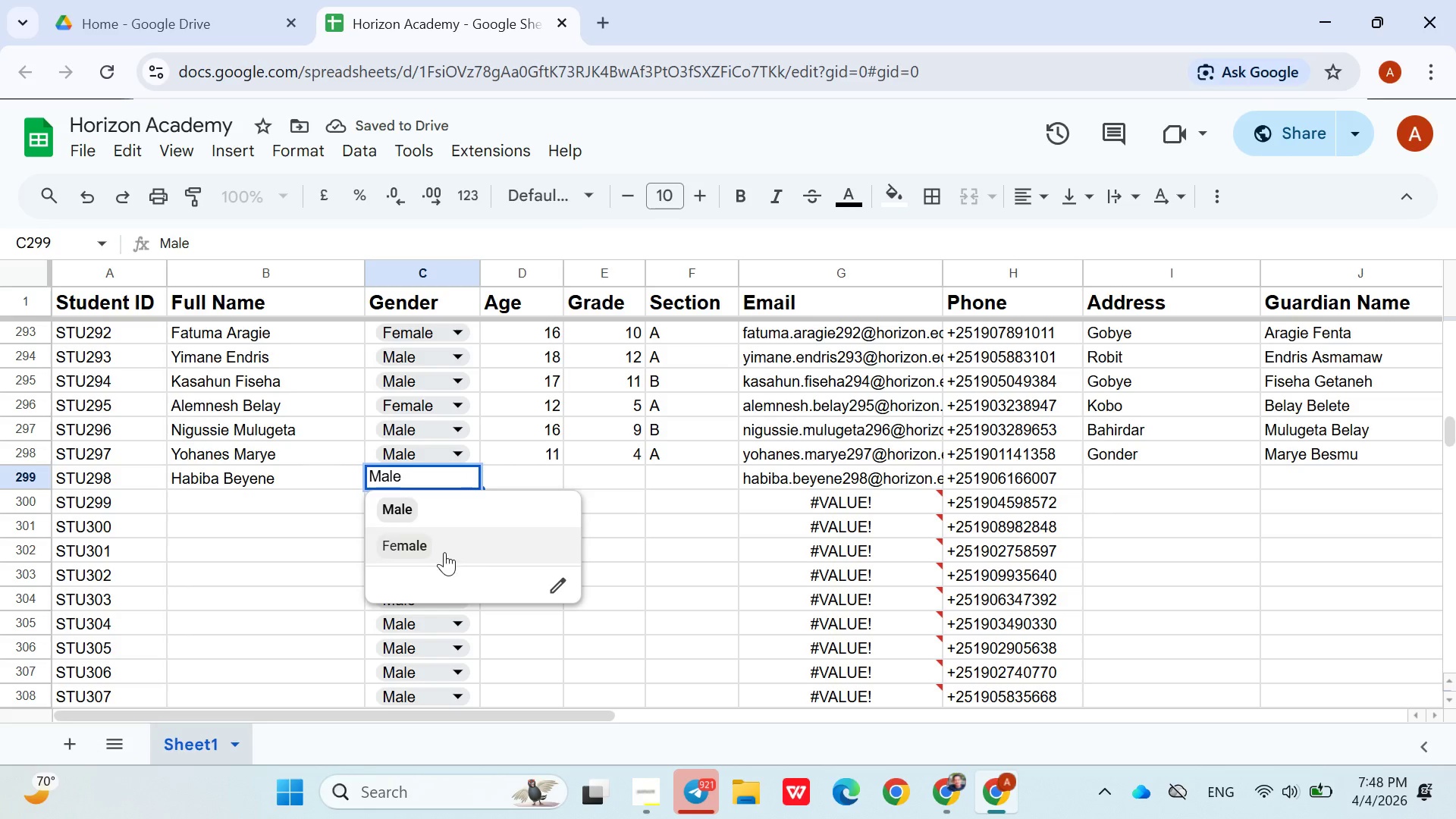 
left_click([443, 552])
 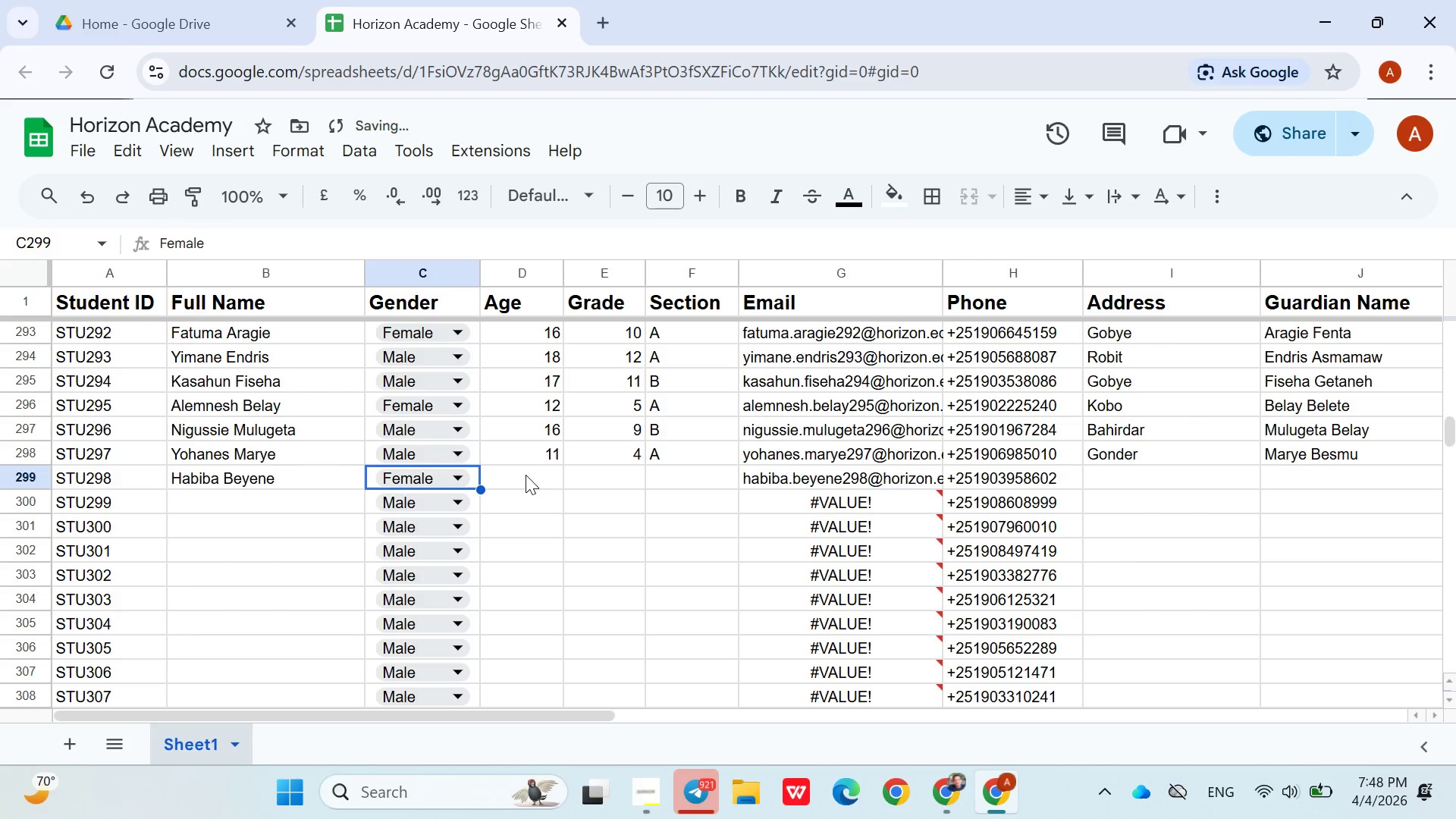 
left_click([526, 475])
 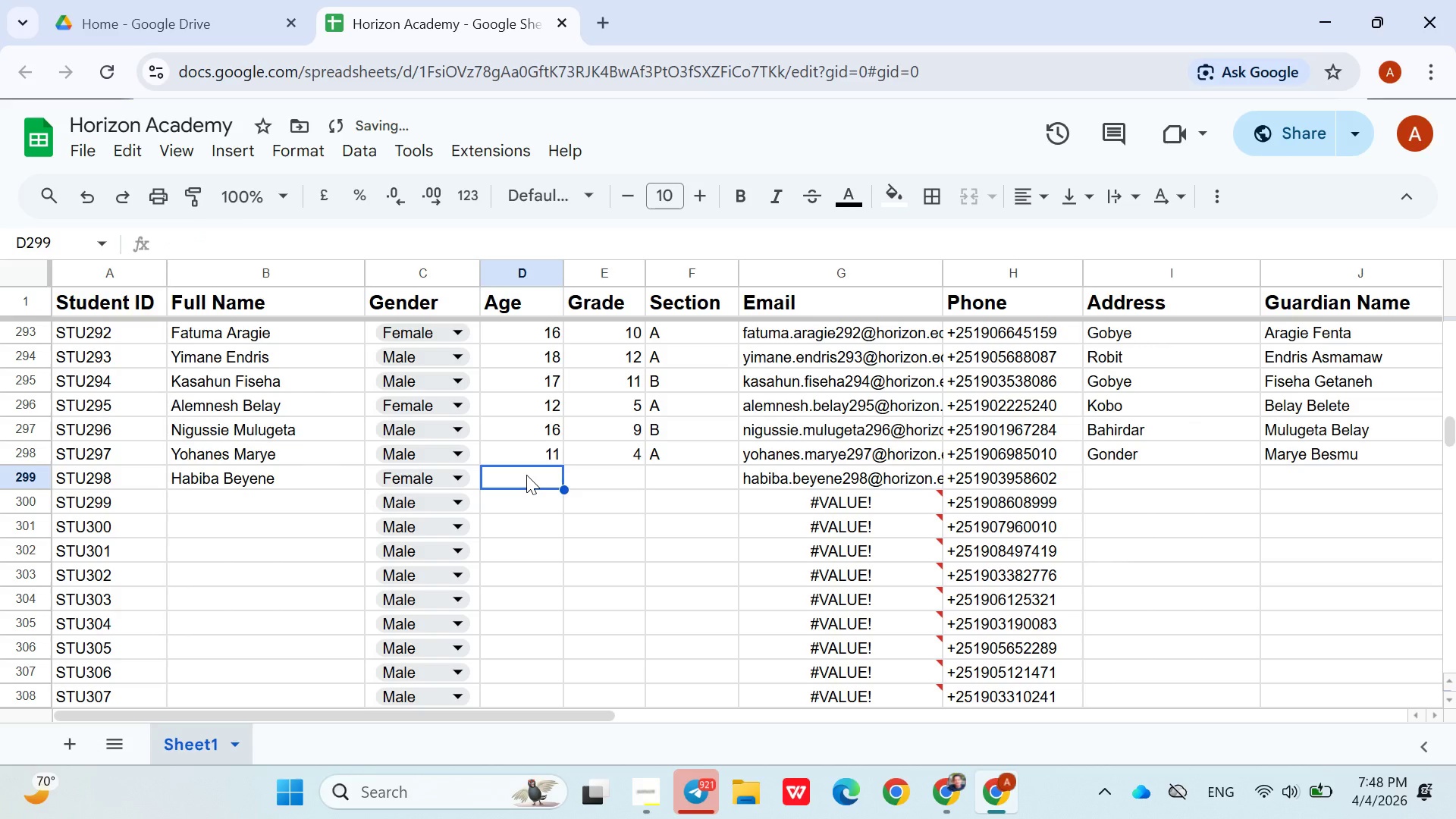 
type(17)
 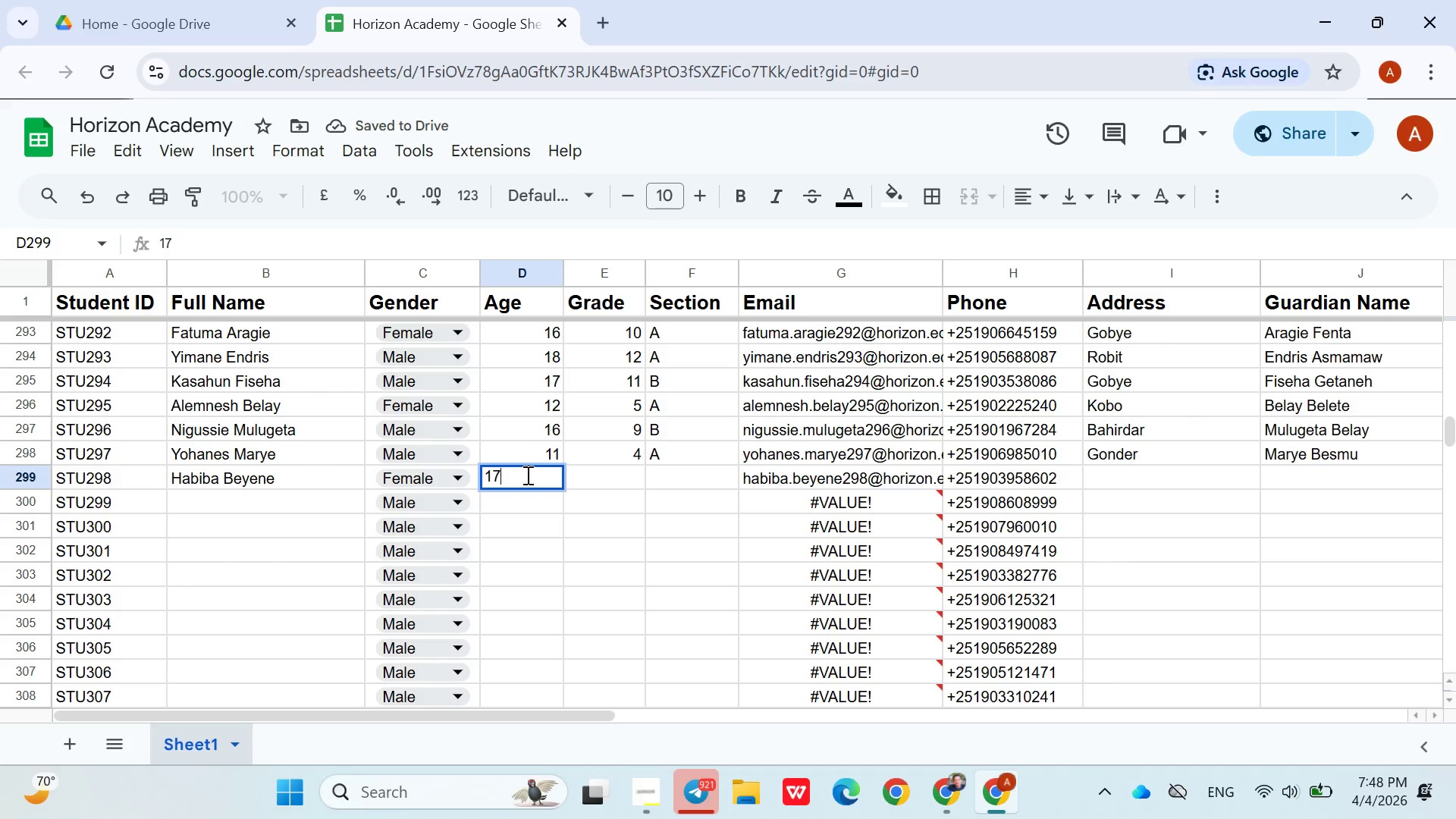 
key(ArrowRight)
 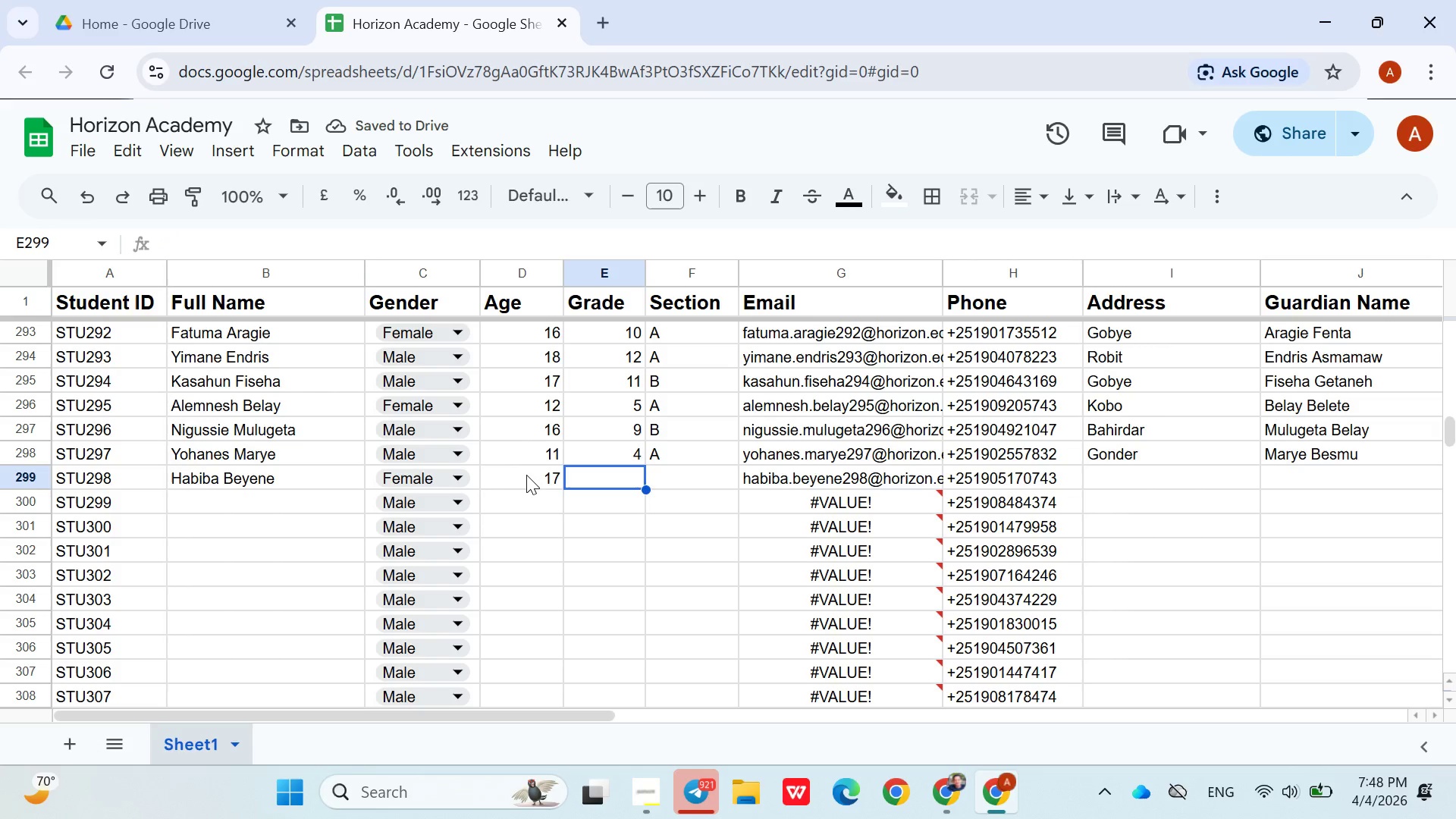 
type(11)
 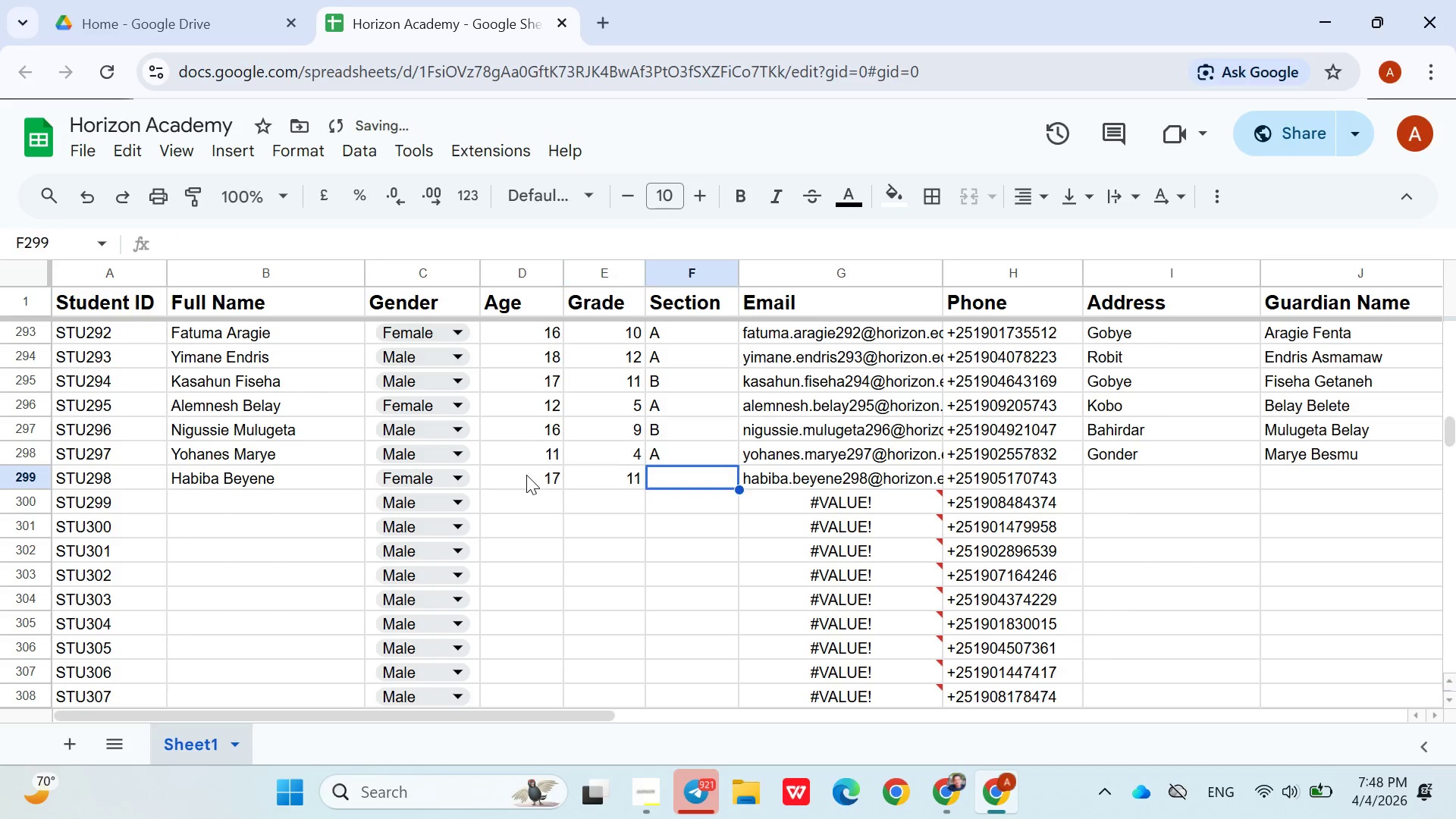 
key(ArrowRight)
 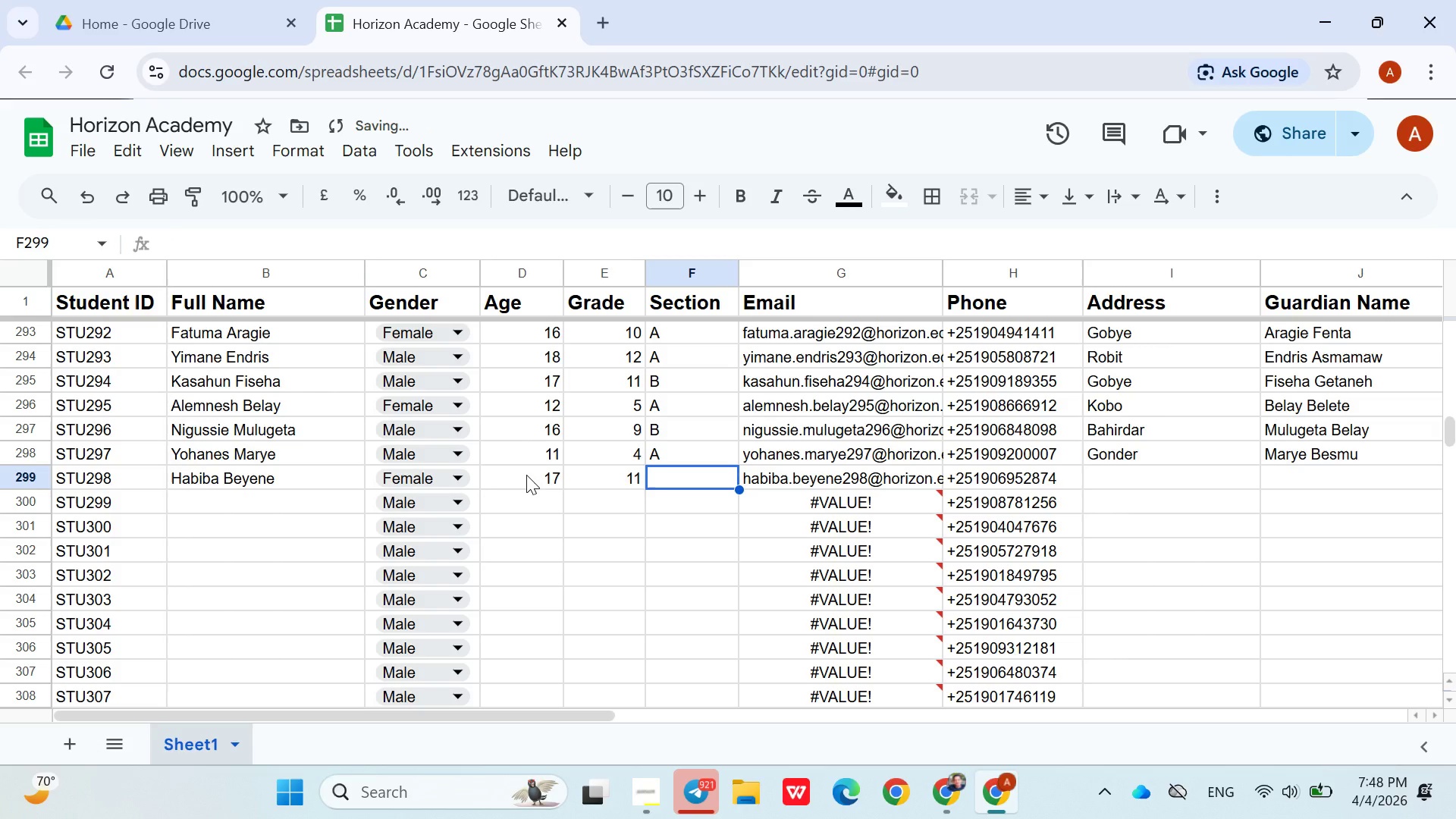 
key(Shift+B)
 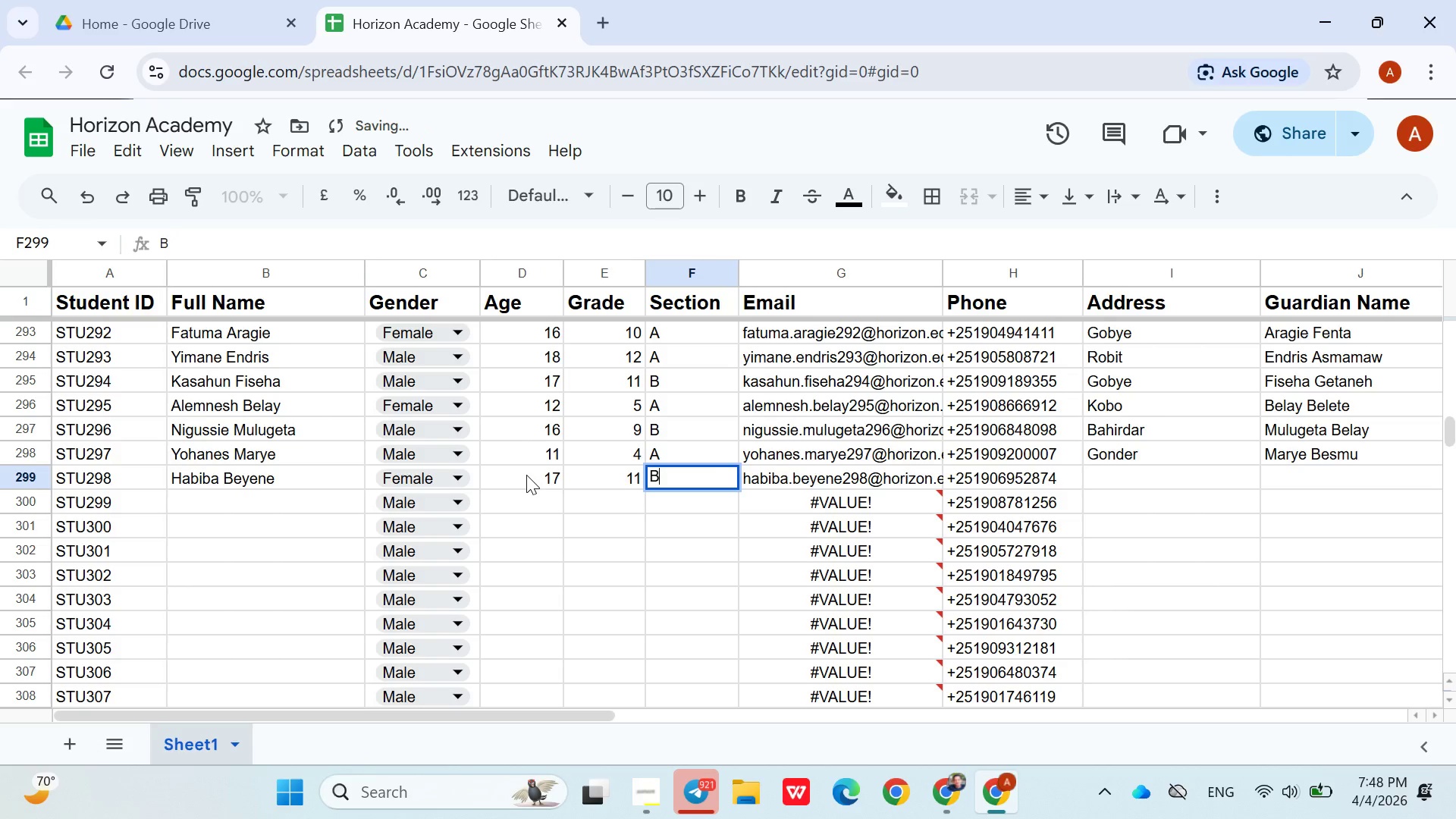 
key(ArrowRight)
 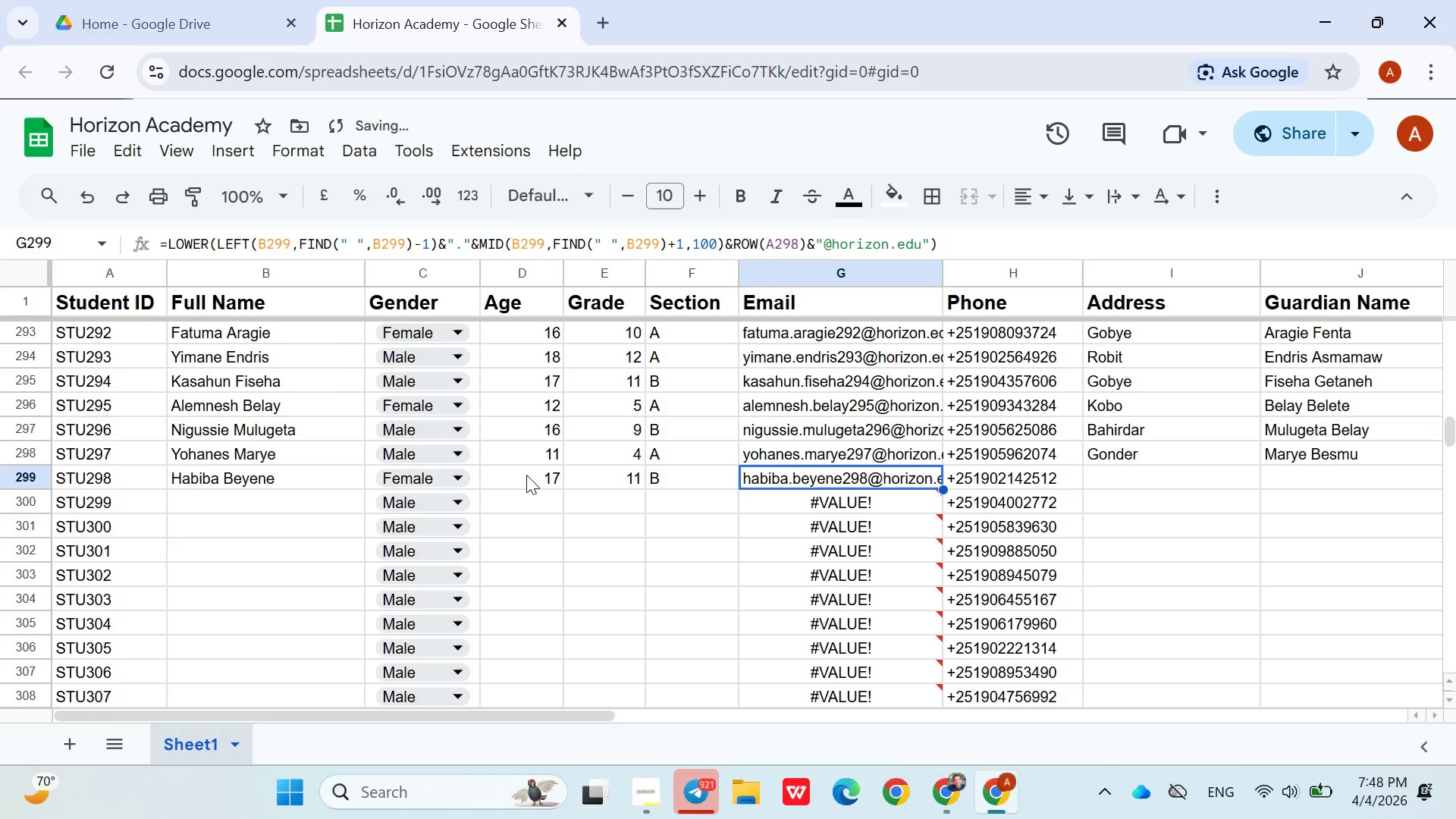 
key(ArrowRight)
 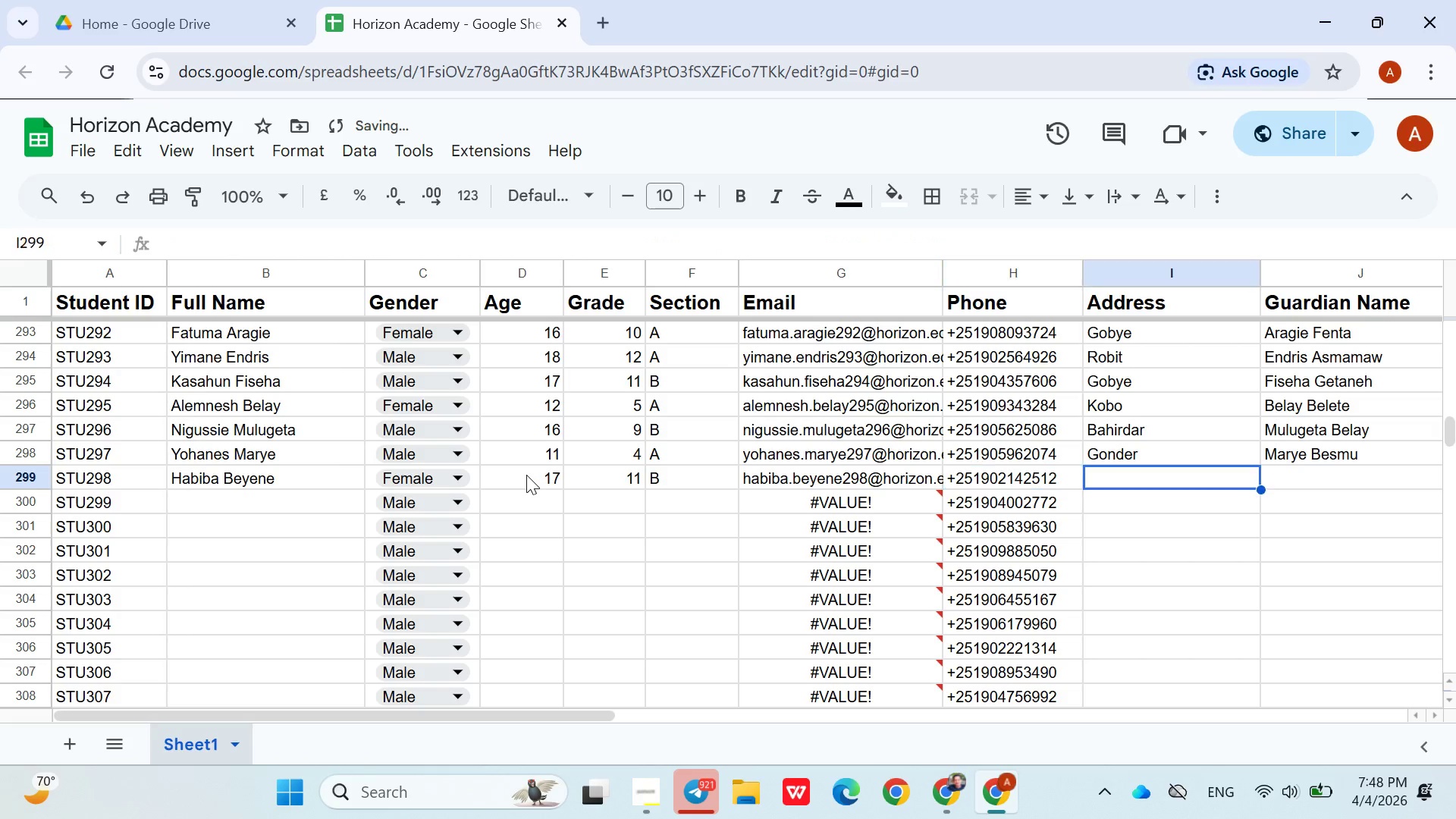 
key(ArrowRight)
 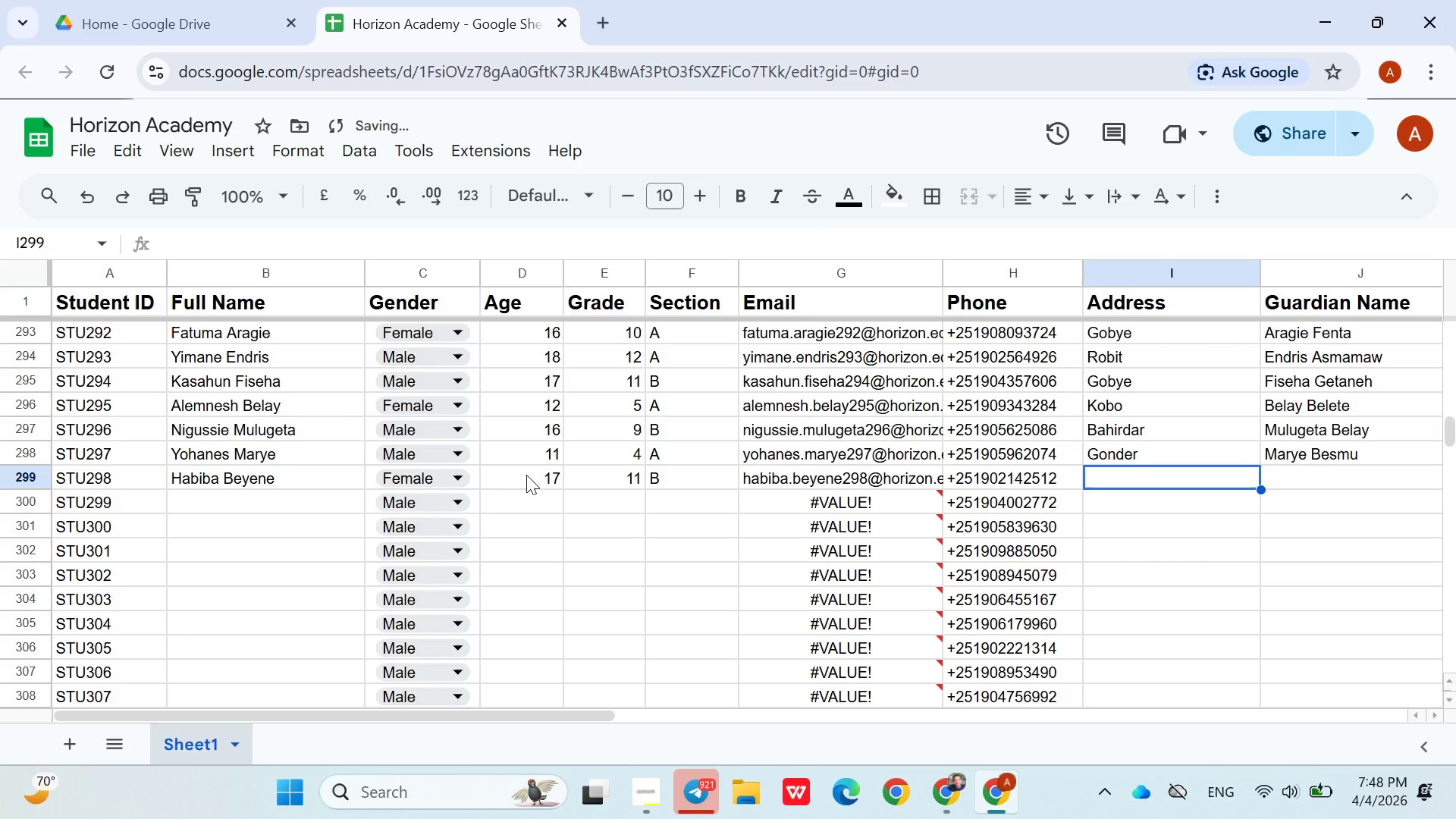 
type(debra)
key(Backspace)
key(Backspace)
key(Backspace)
key(Backspace)
key(Backspace)
type(Debrebu)
key(Backspace)
type(irhan)
 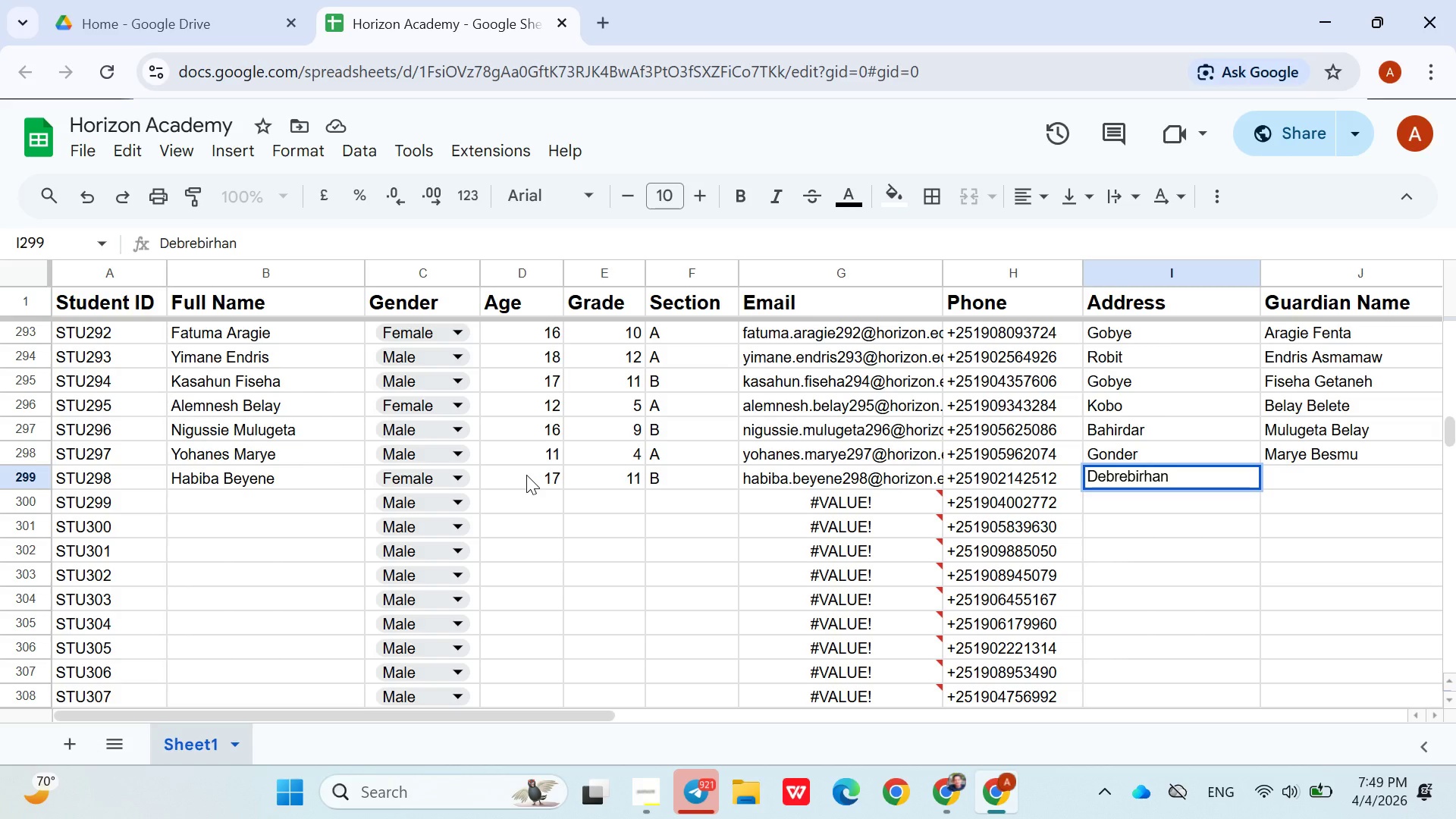 
key(ArrowRight)
 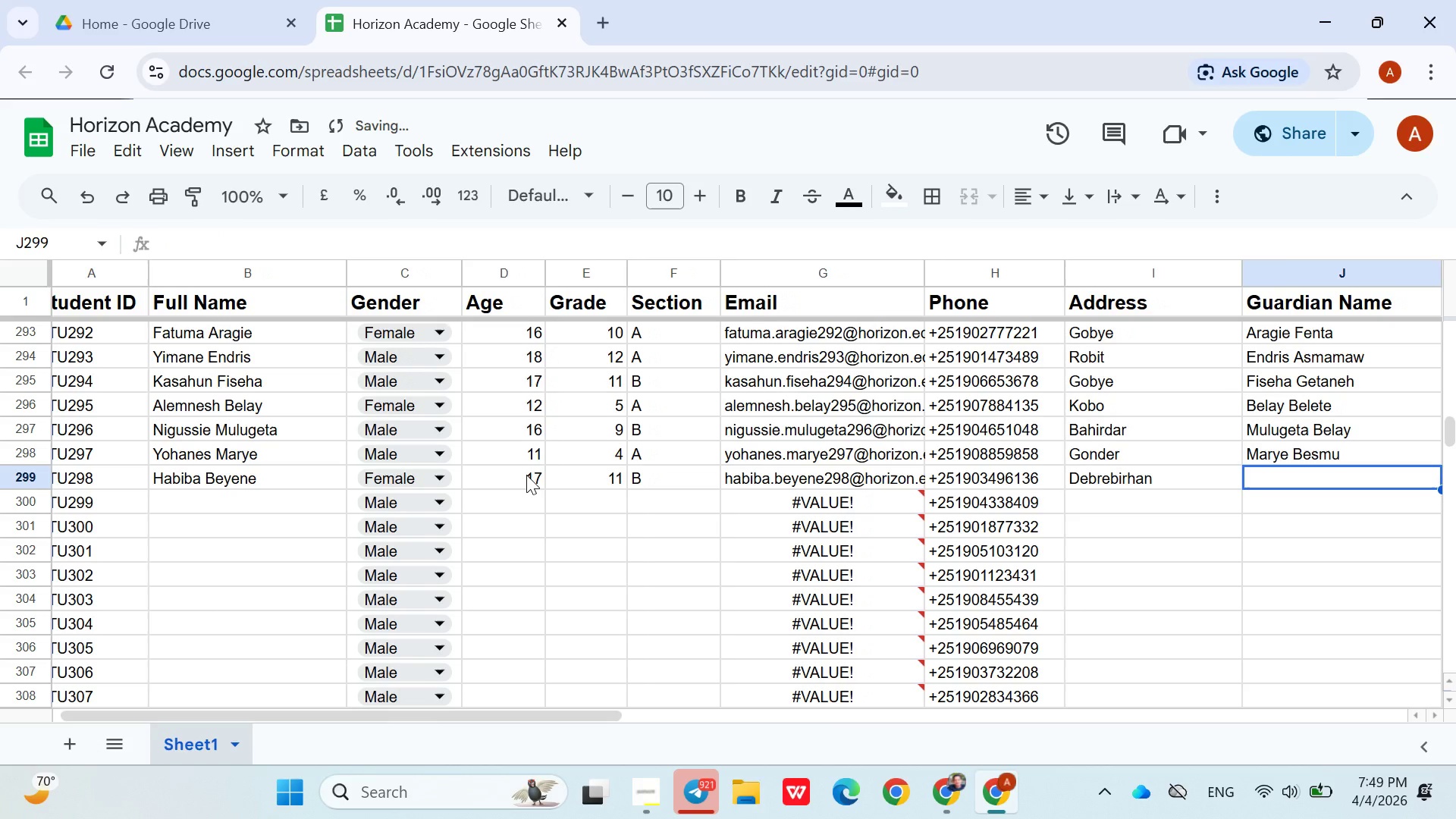 
hold_key(key=ShiftLeft, duration=1.51)
 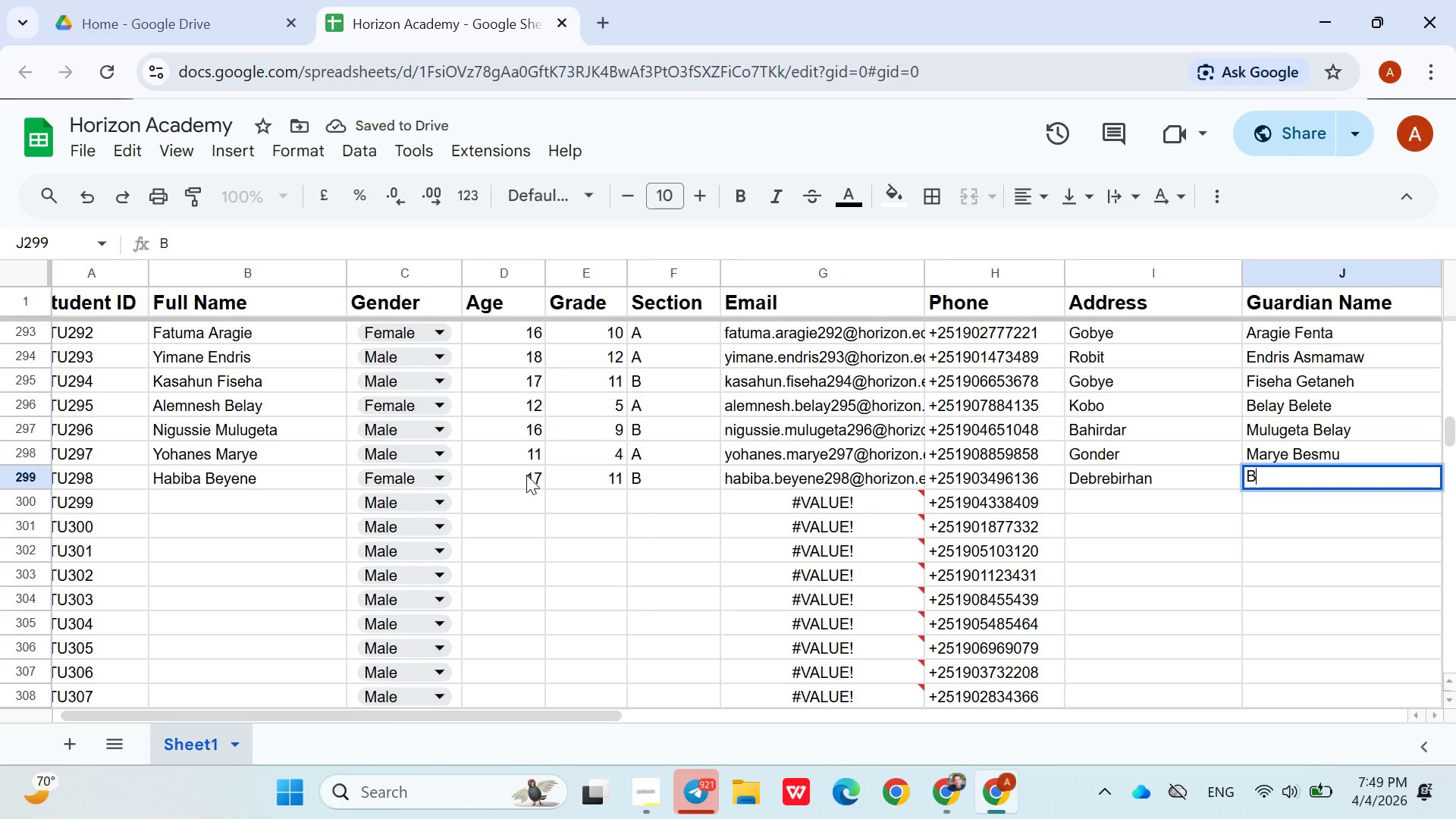 
type(Beyene Asamr)
 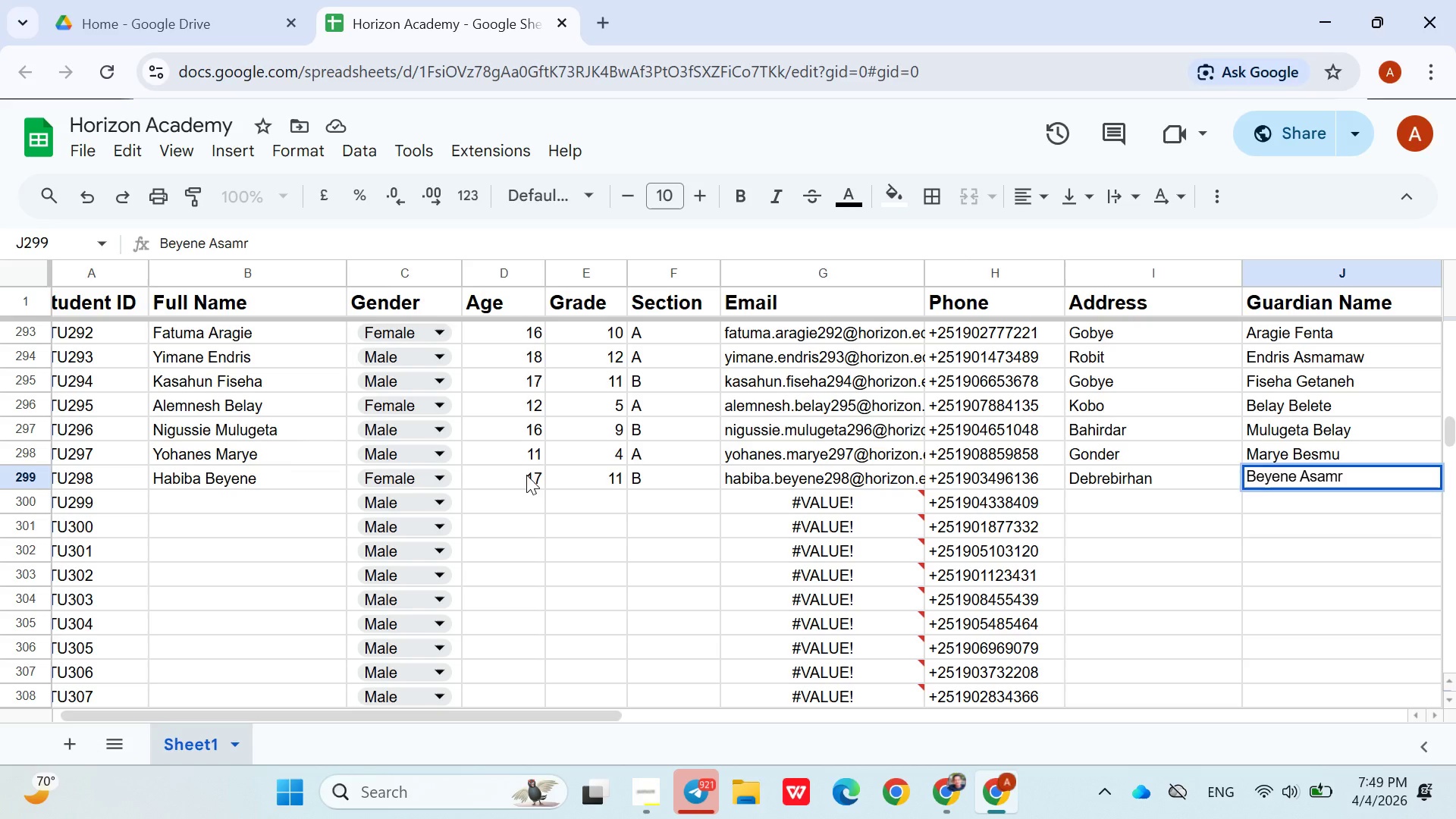 
key(ArrowDown)
 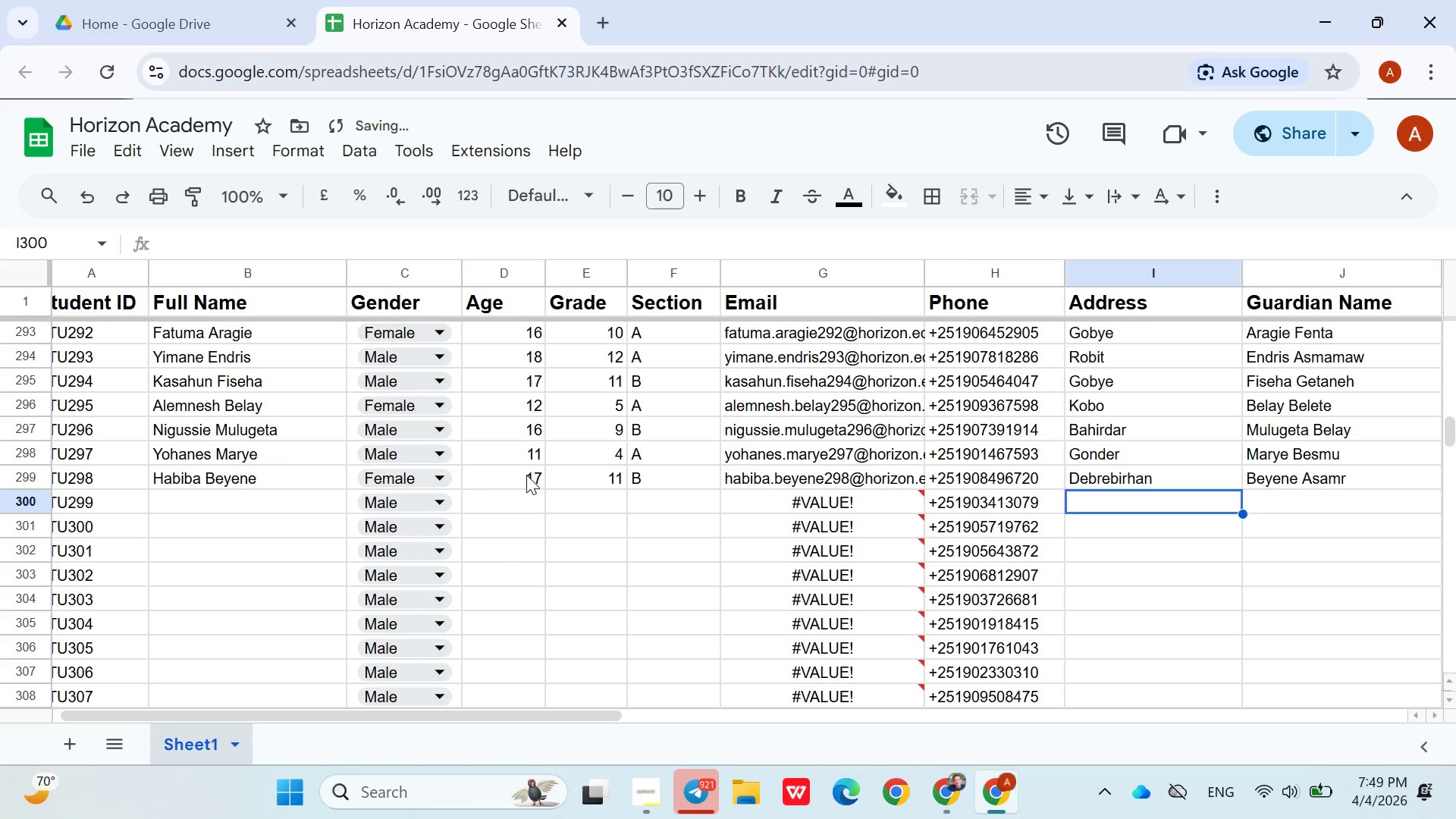 
hold_key(key=ArrowLeft, duration=1.03)
 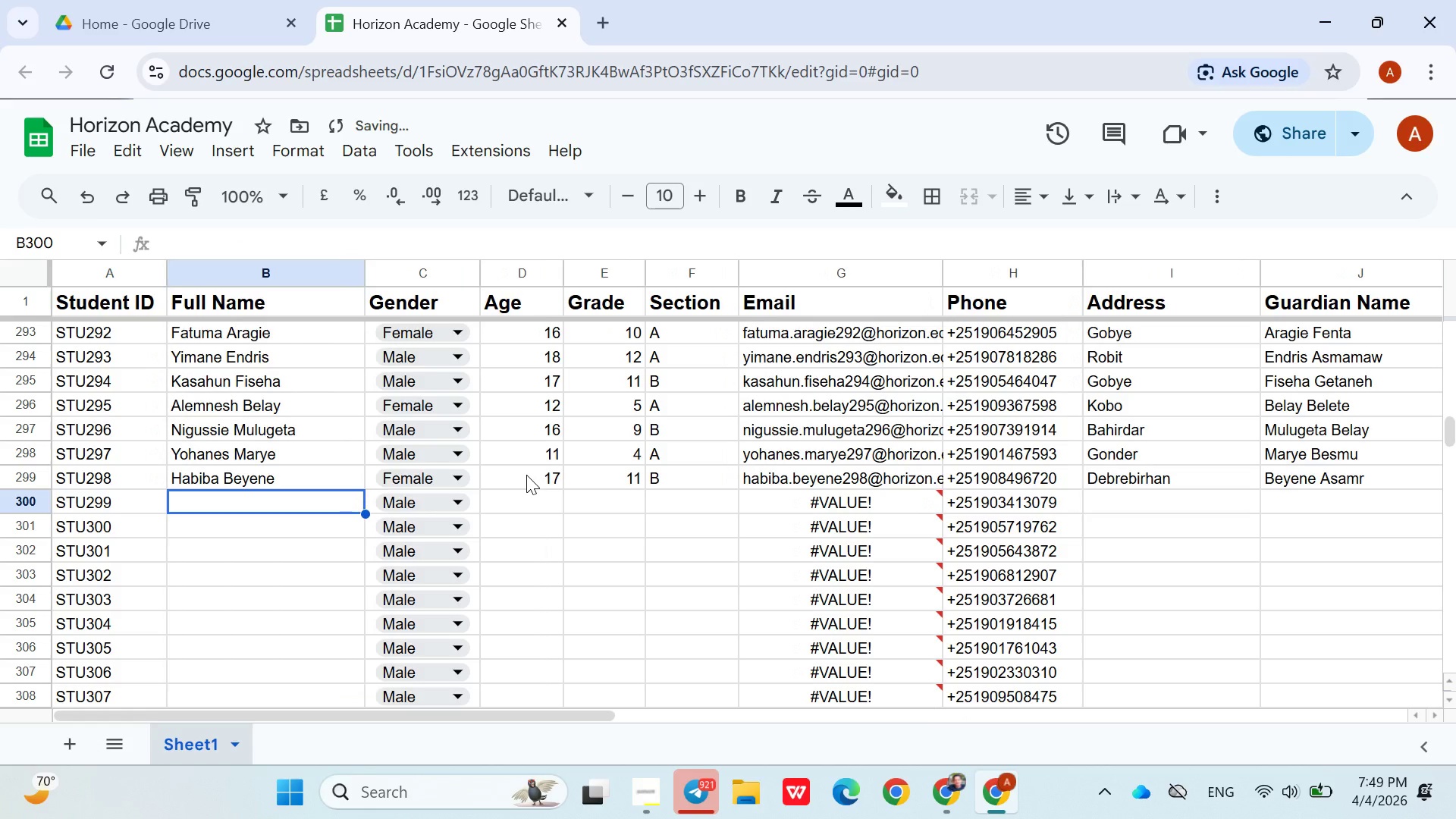 
key(ArrowRight)
 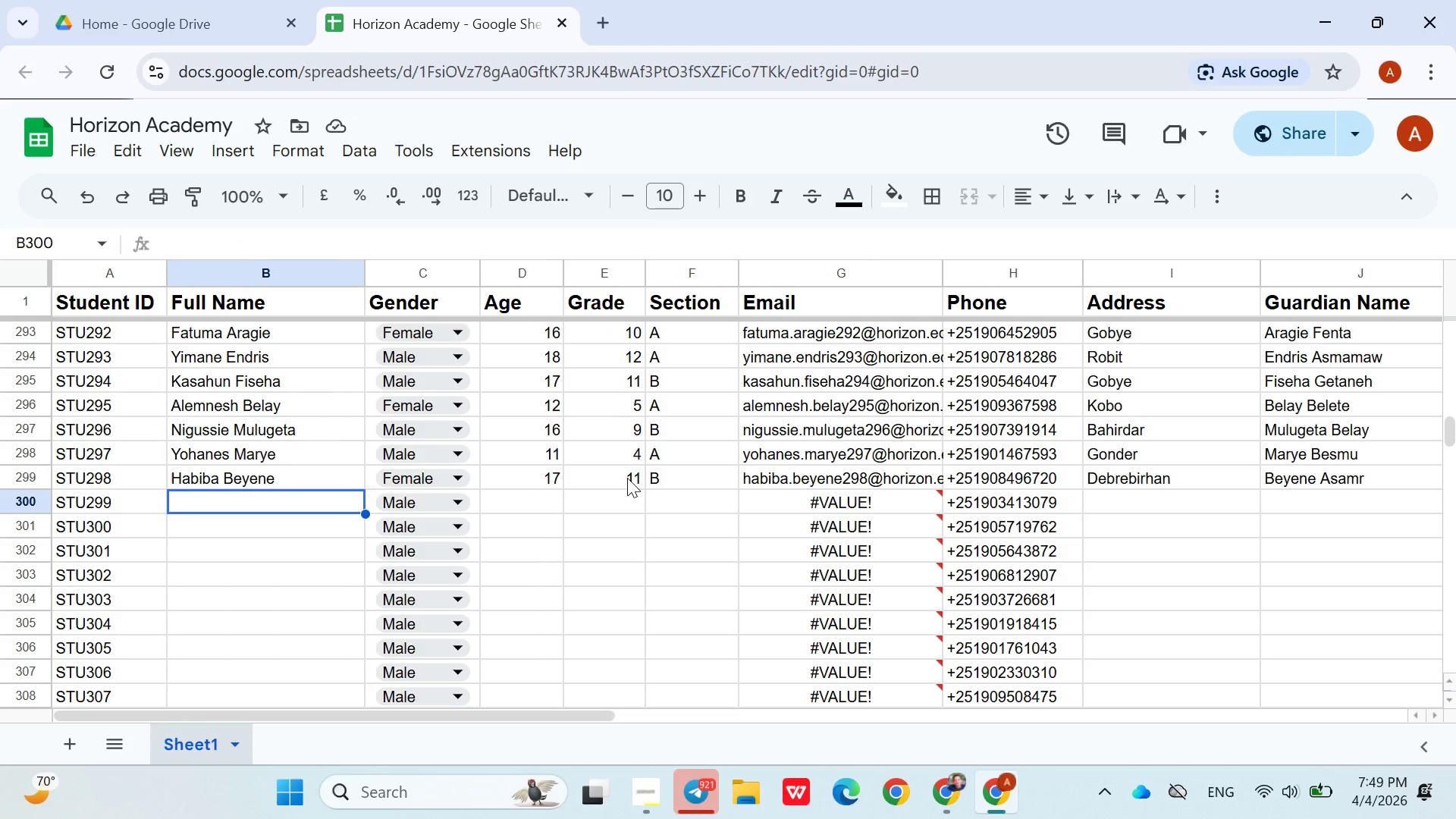 
wait(10.09)
 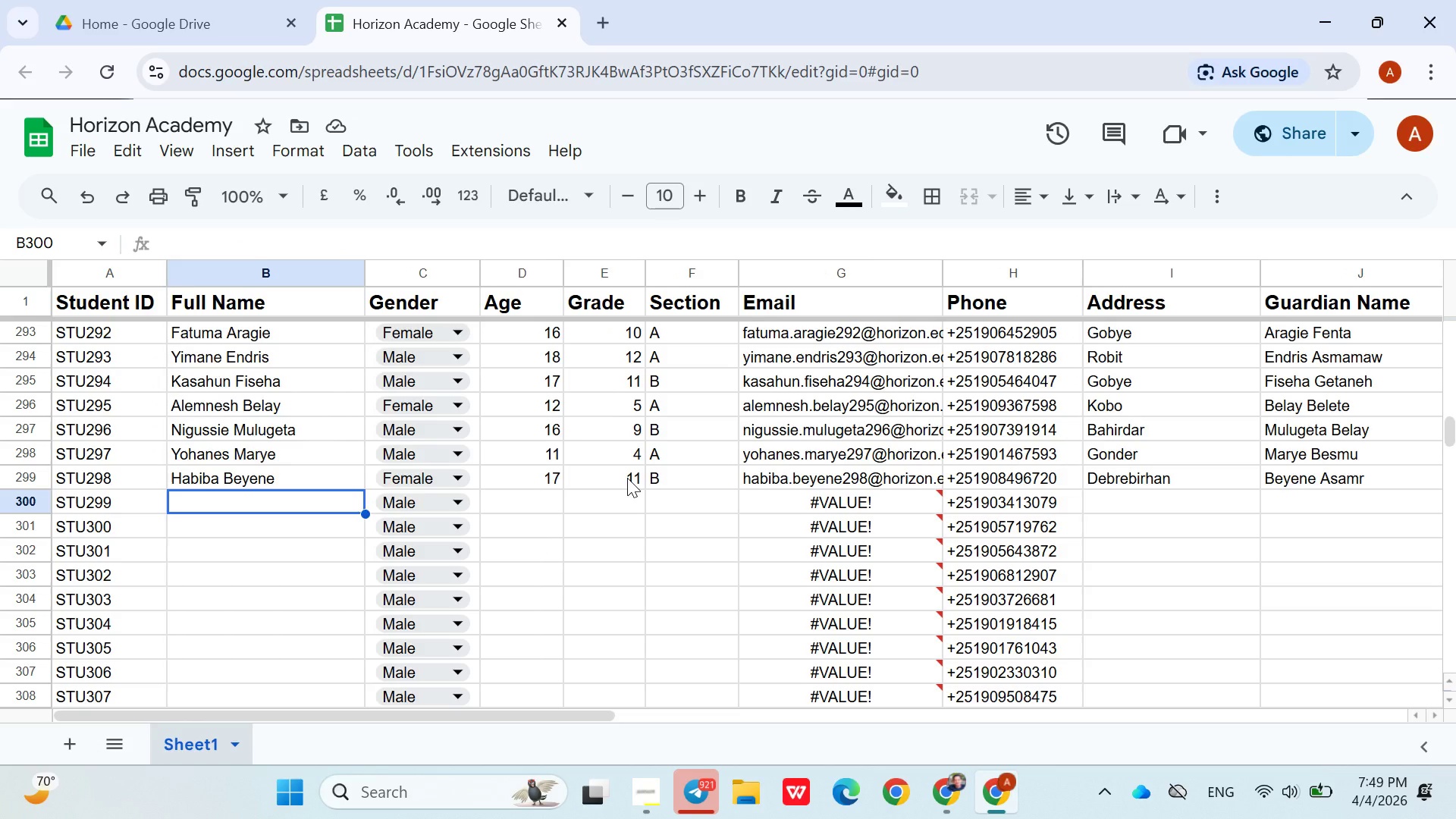 
type(Mnalush Ayene)
 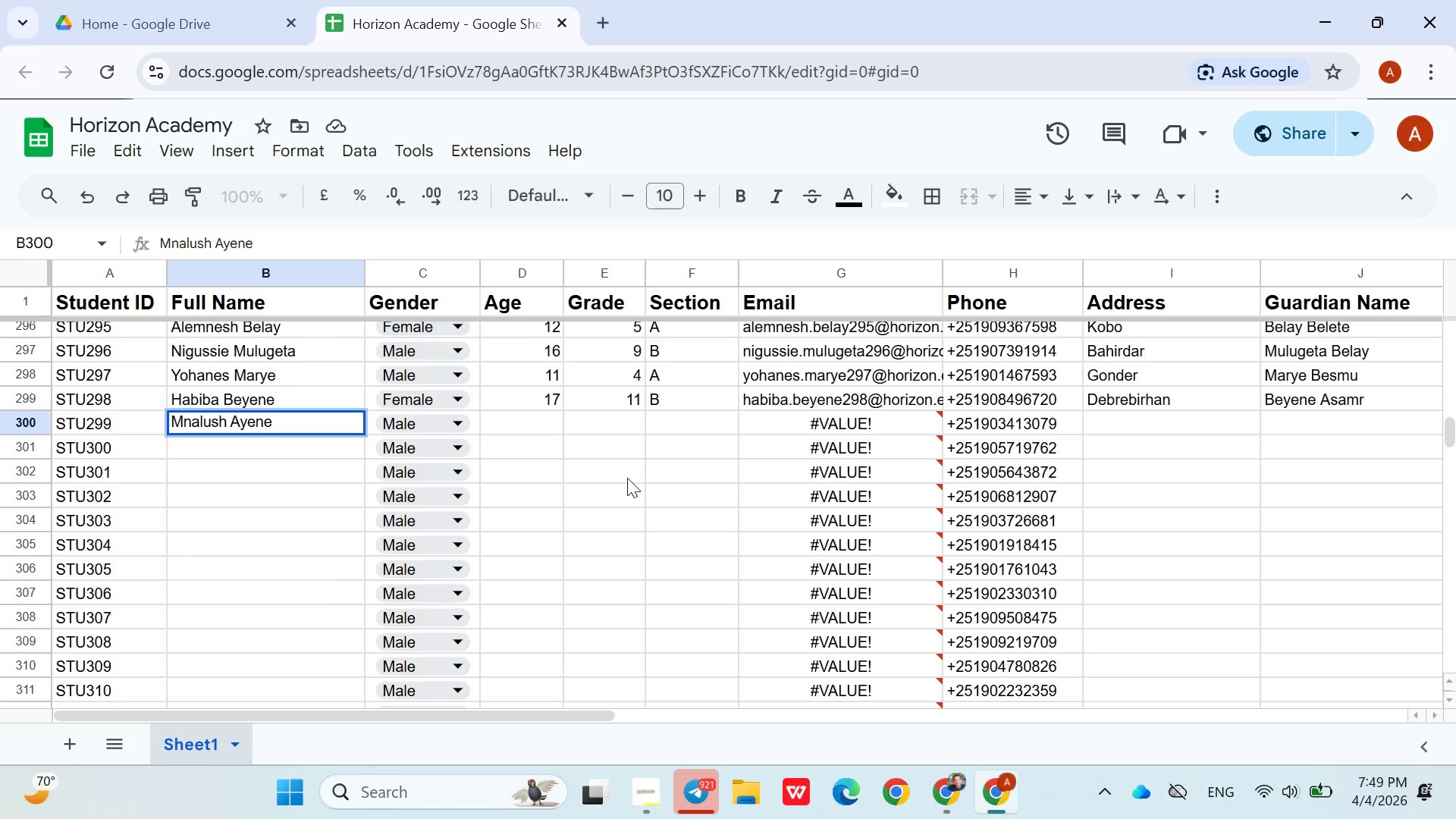 
left_click([465, 421])
 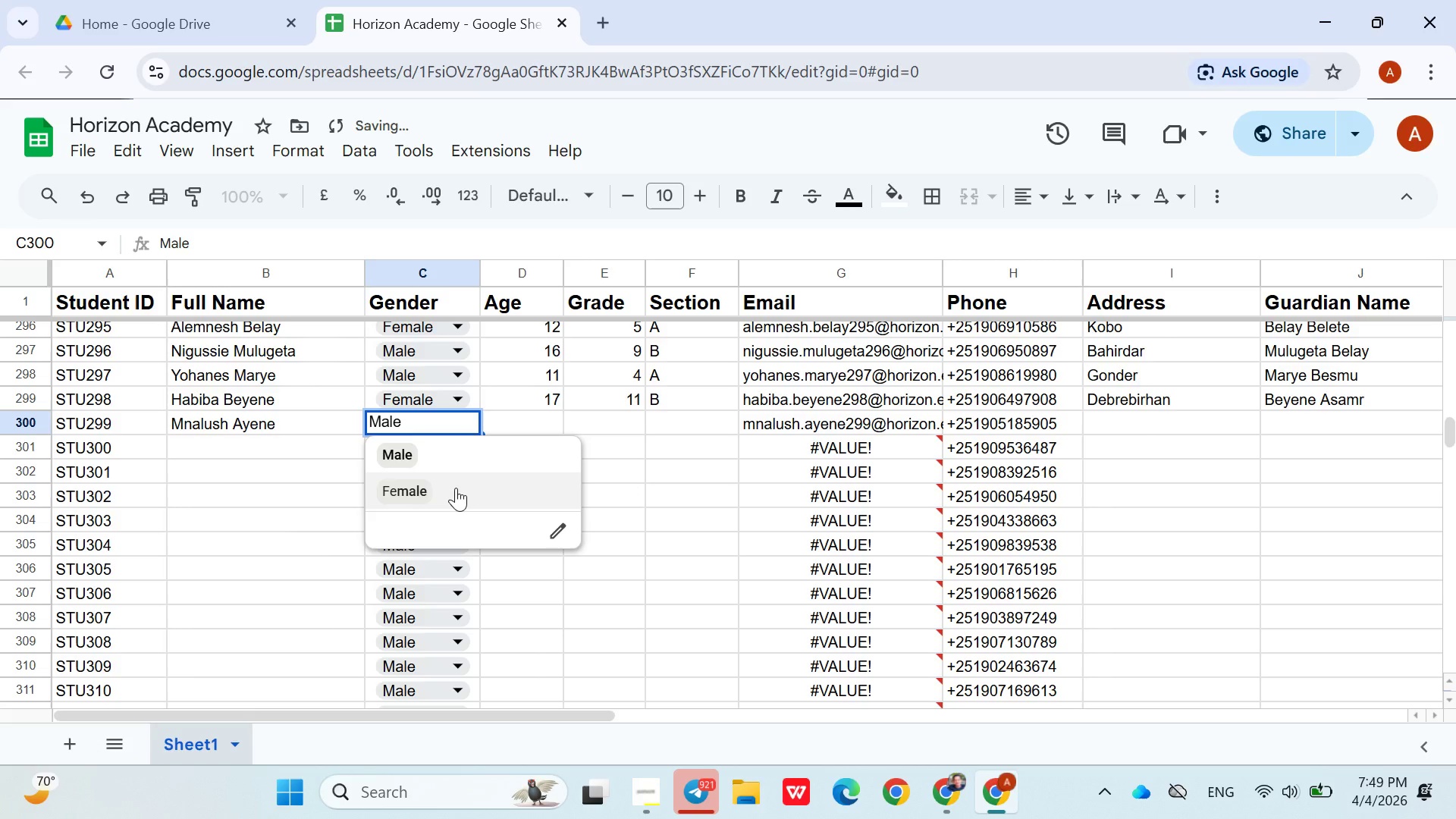 
left_click([455, 488])
 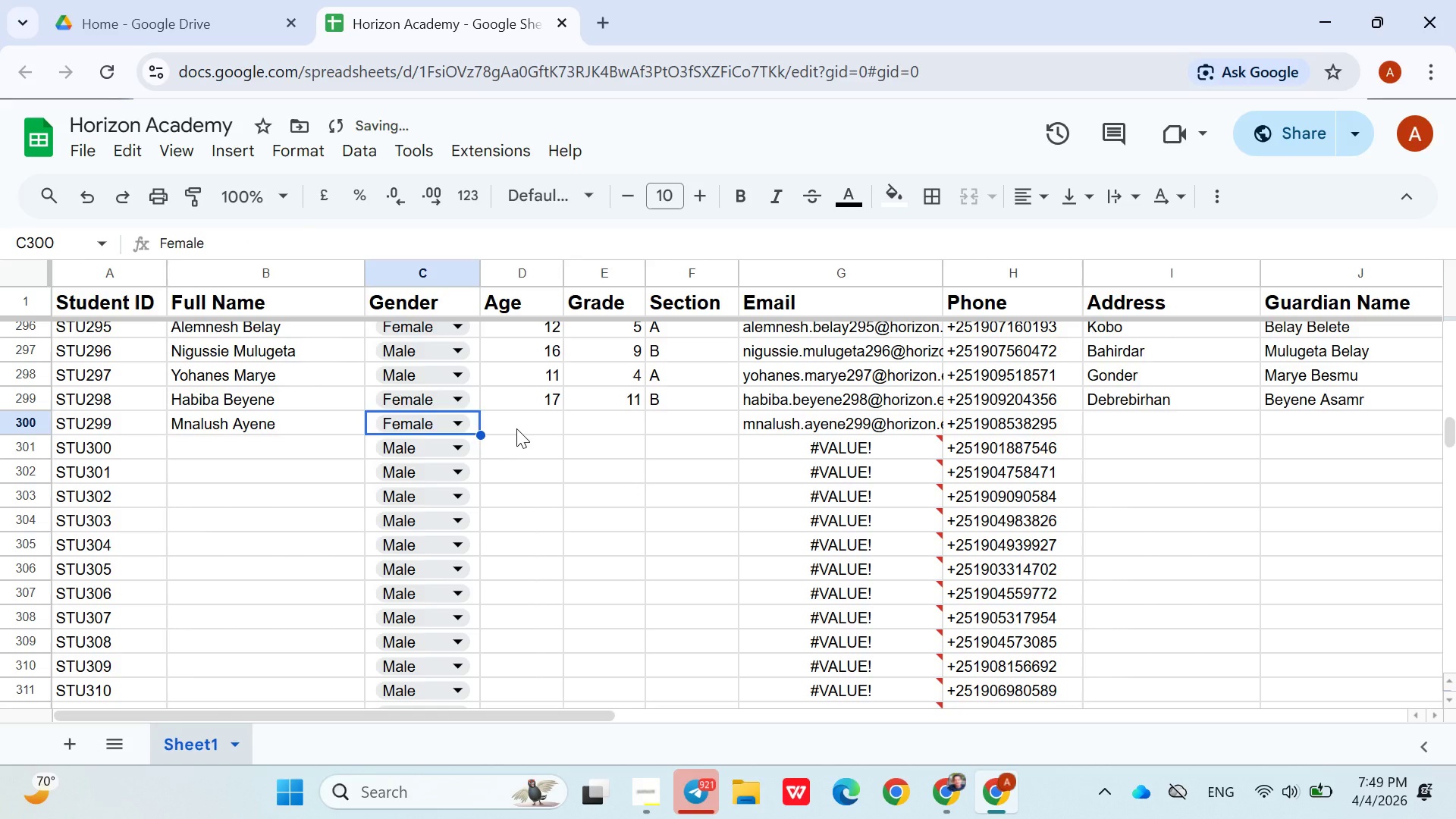 
left_click([516, 426])
 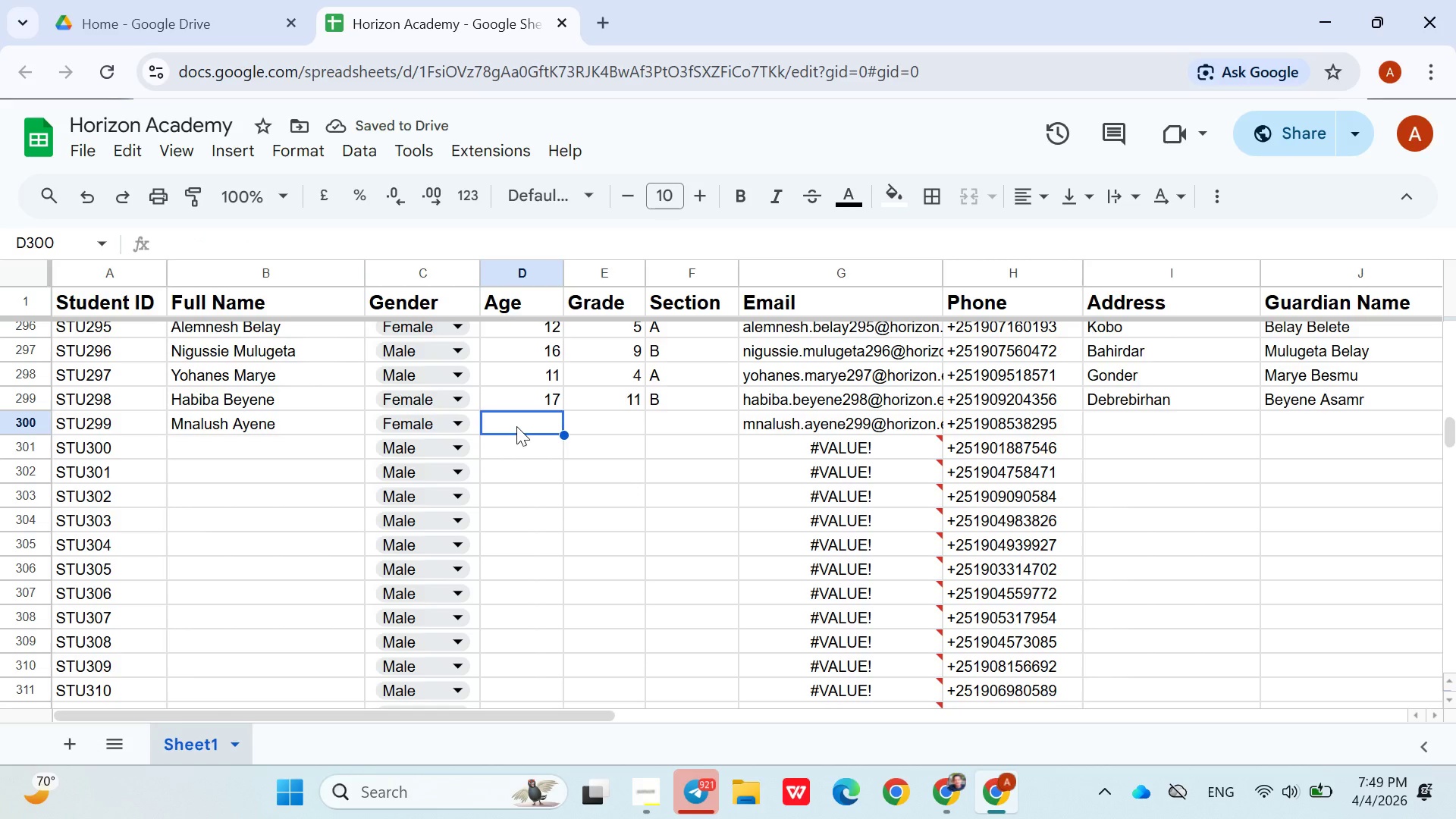 
type(11)
 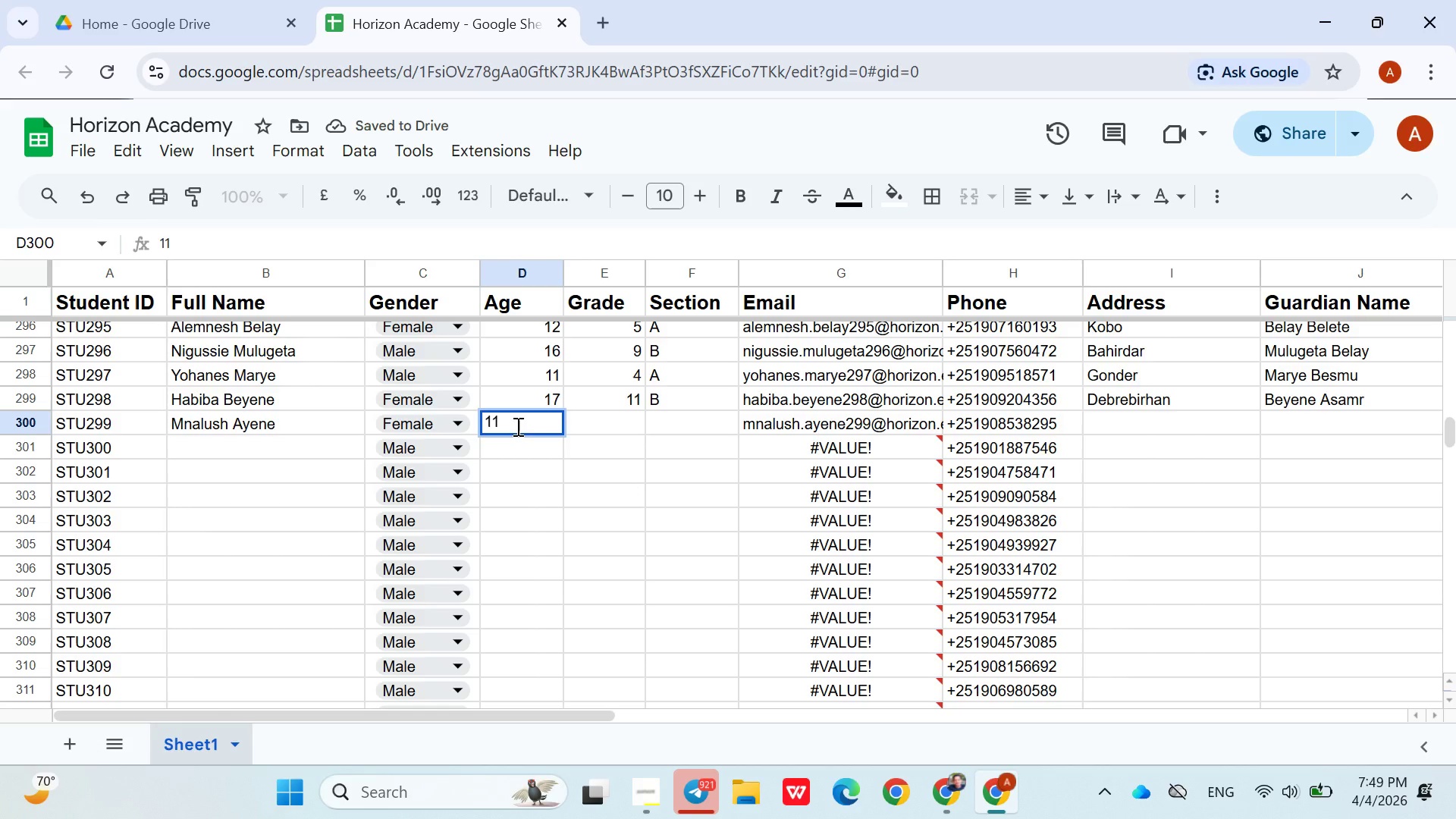 
key(ArrowRight)
 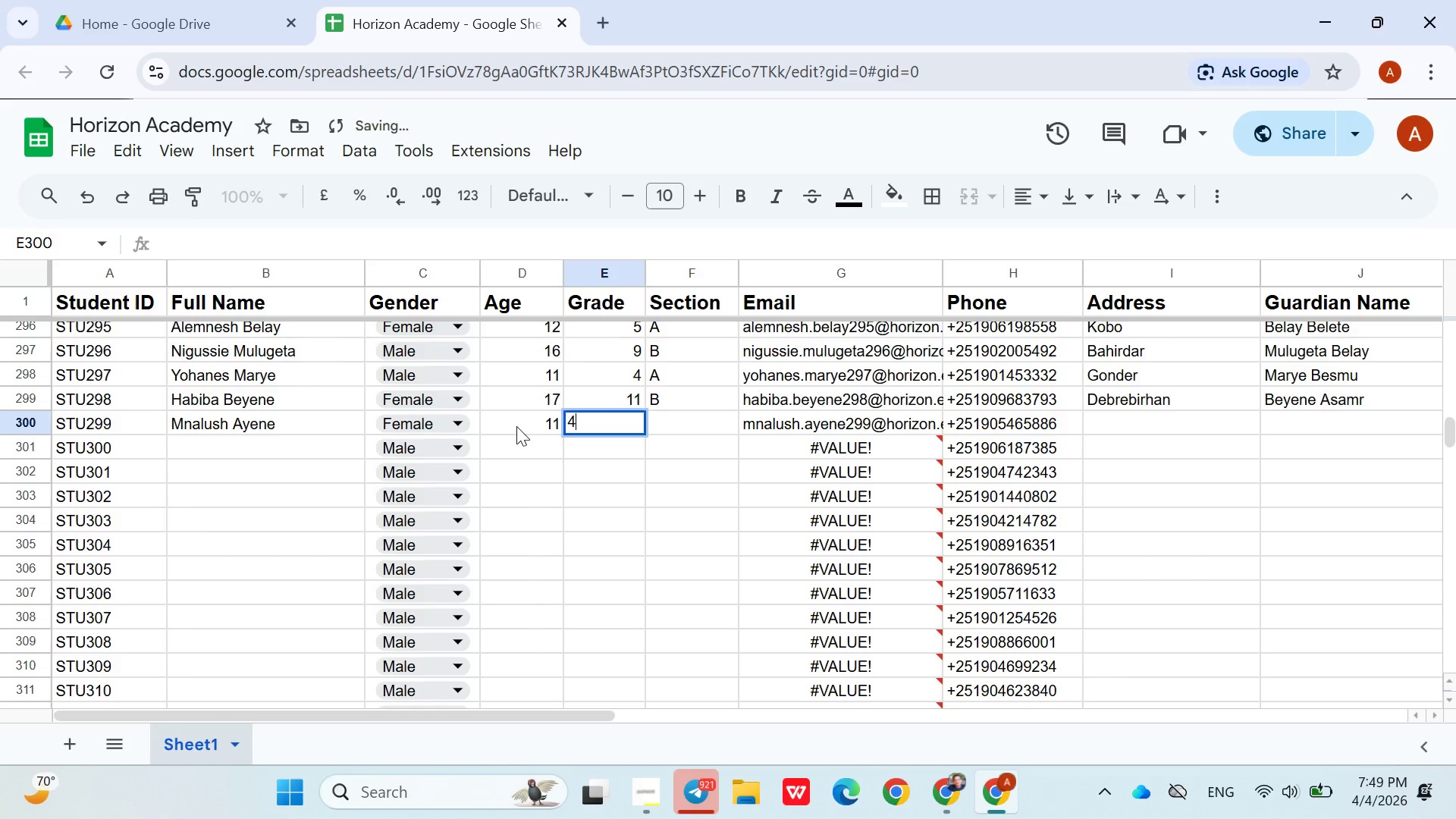 
key(4)
 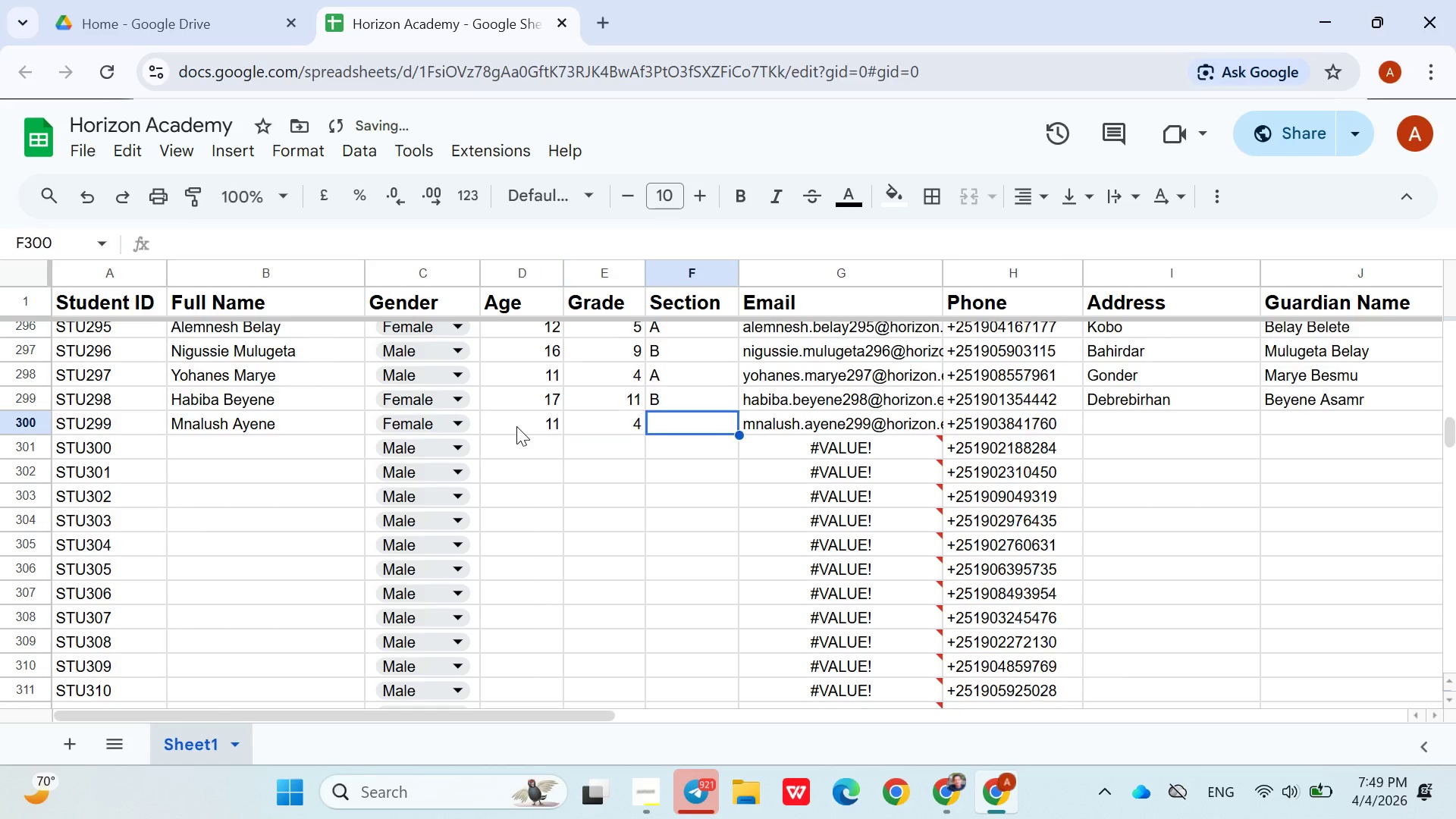 
key(ArrowRight)
 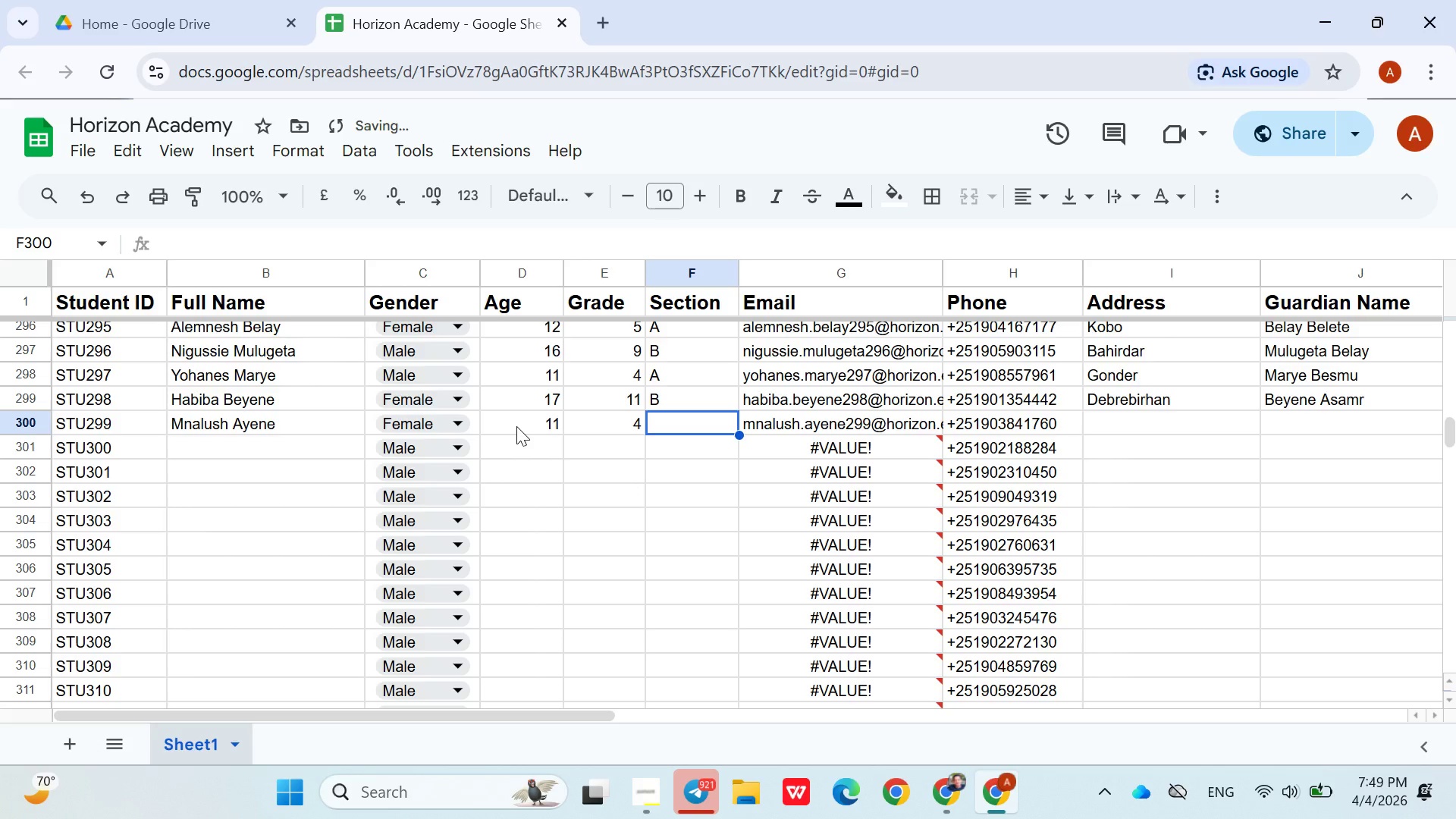 
key(Shift+A)
 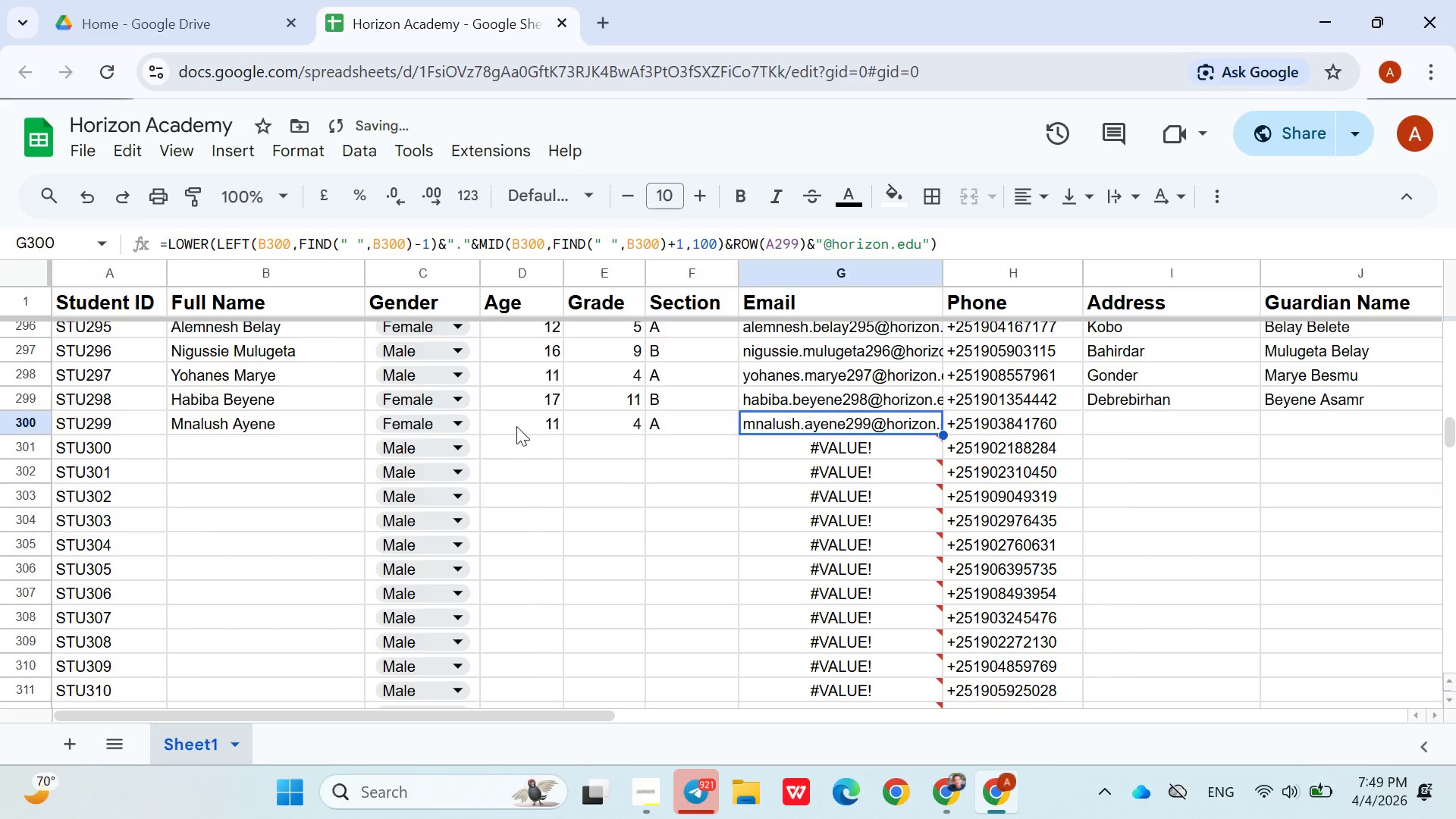 
key(ArrowRight)
 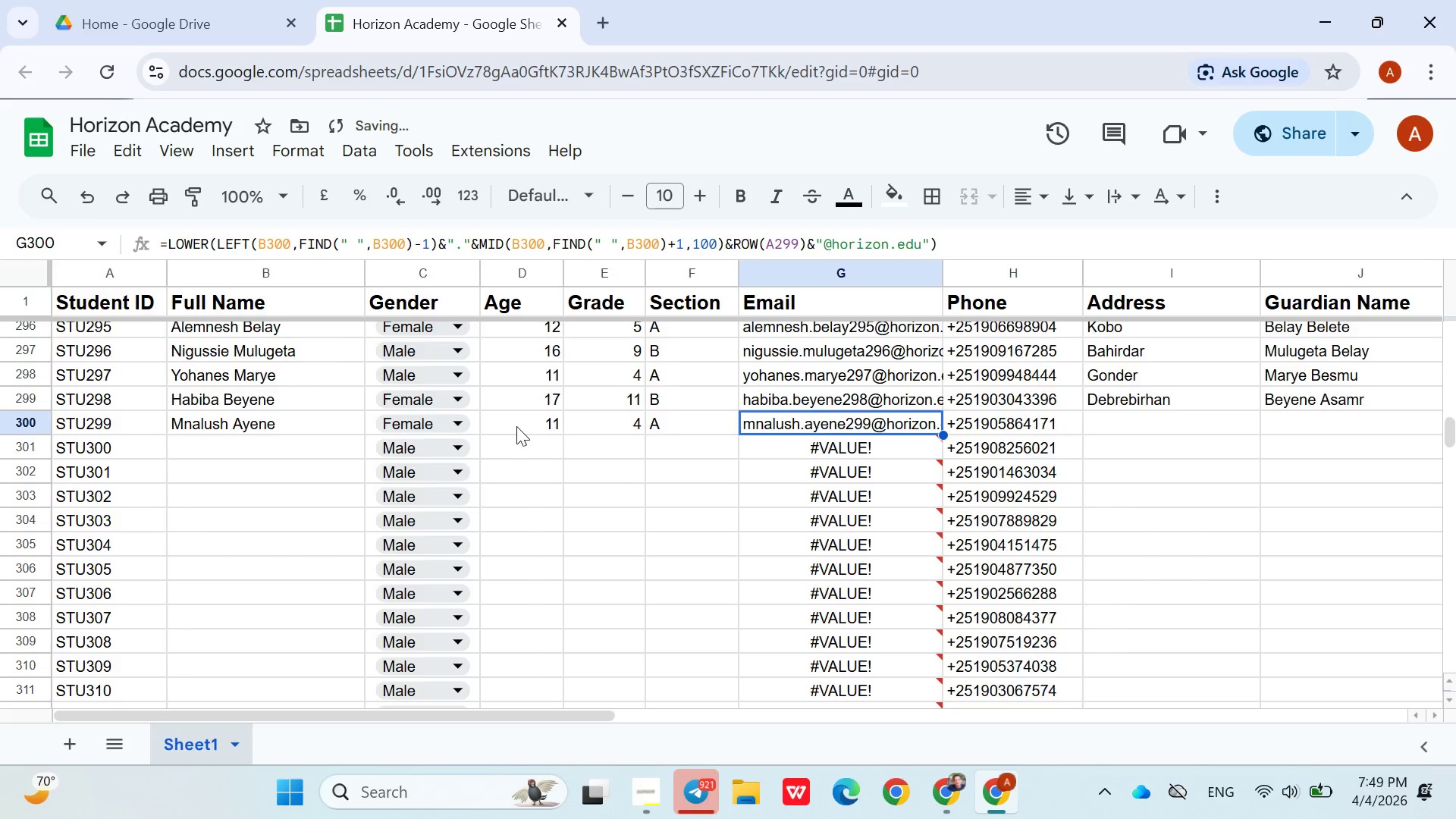 
key(ArrowRight)
 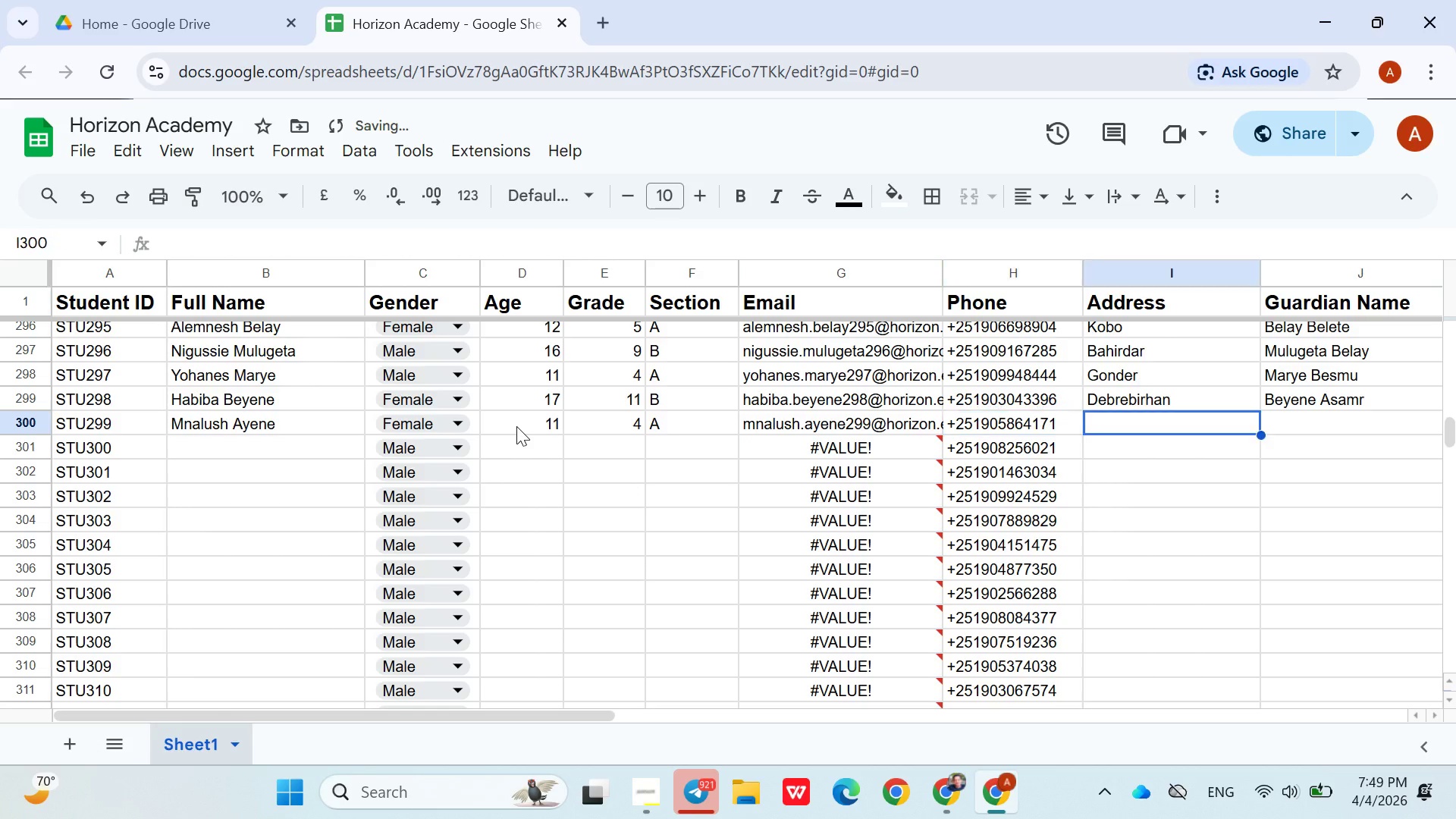 
key(ArrowRight)
 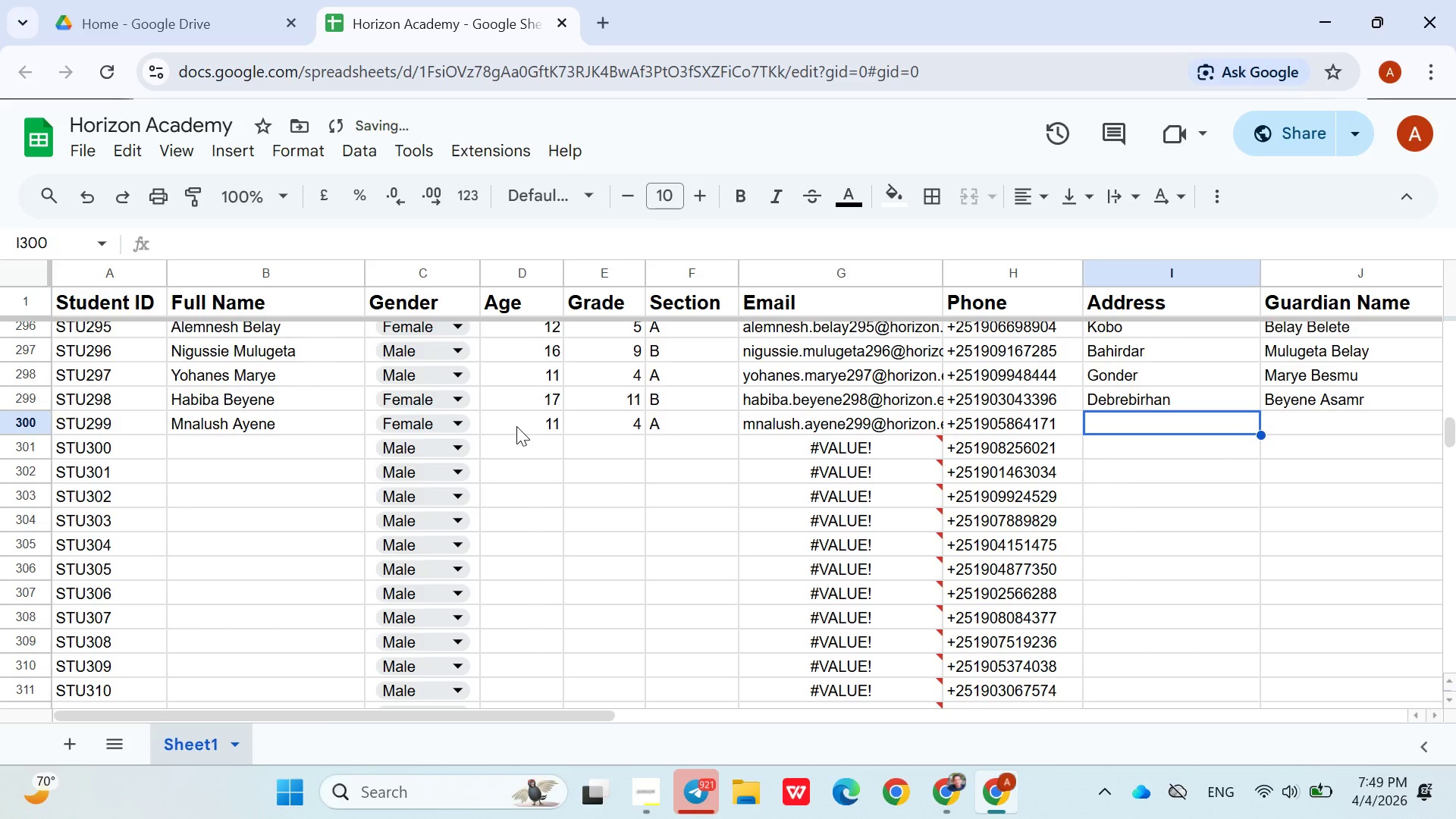 
type(Ayene Ay)
 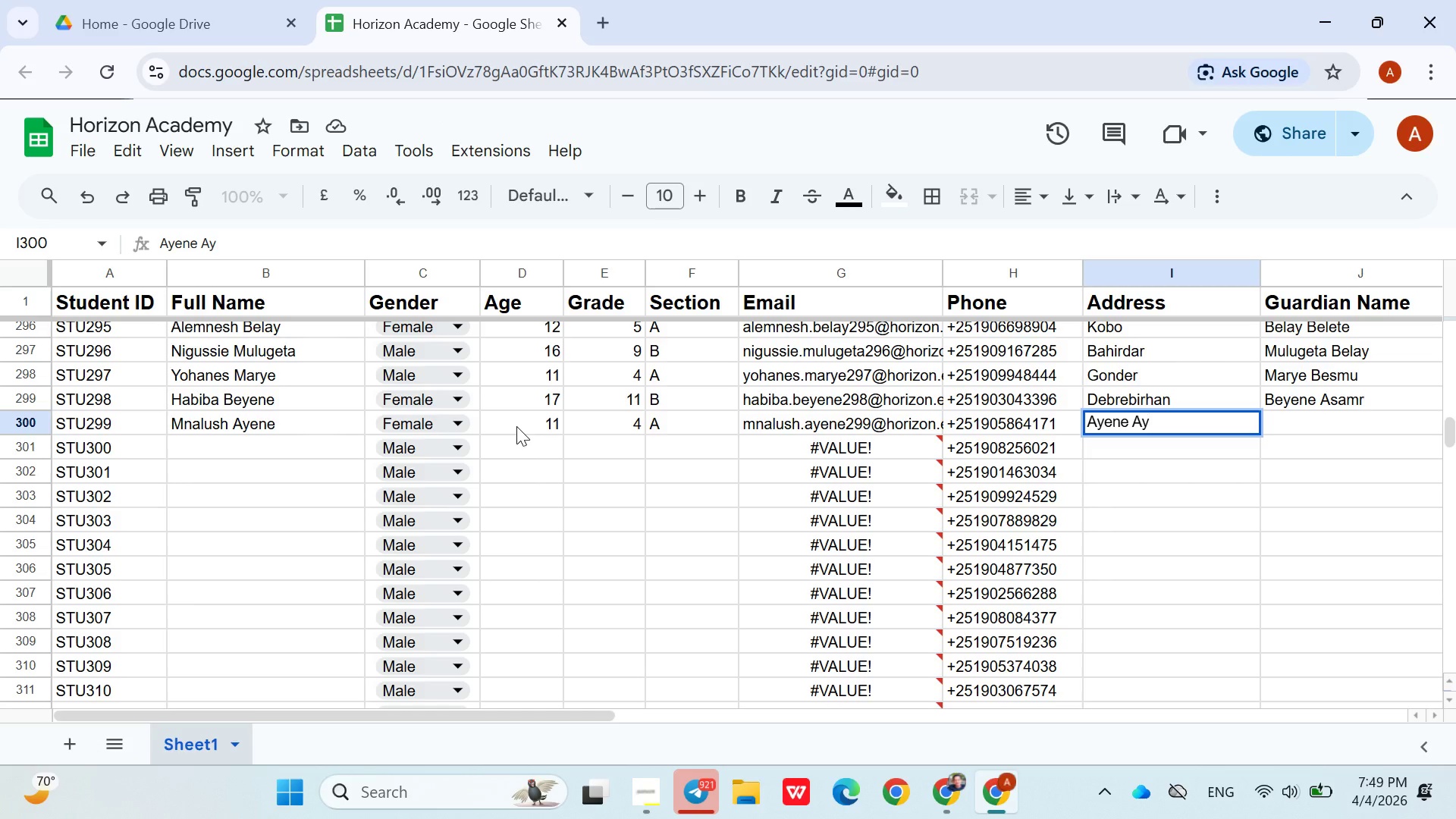 
type(alew)
 